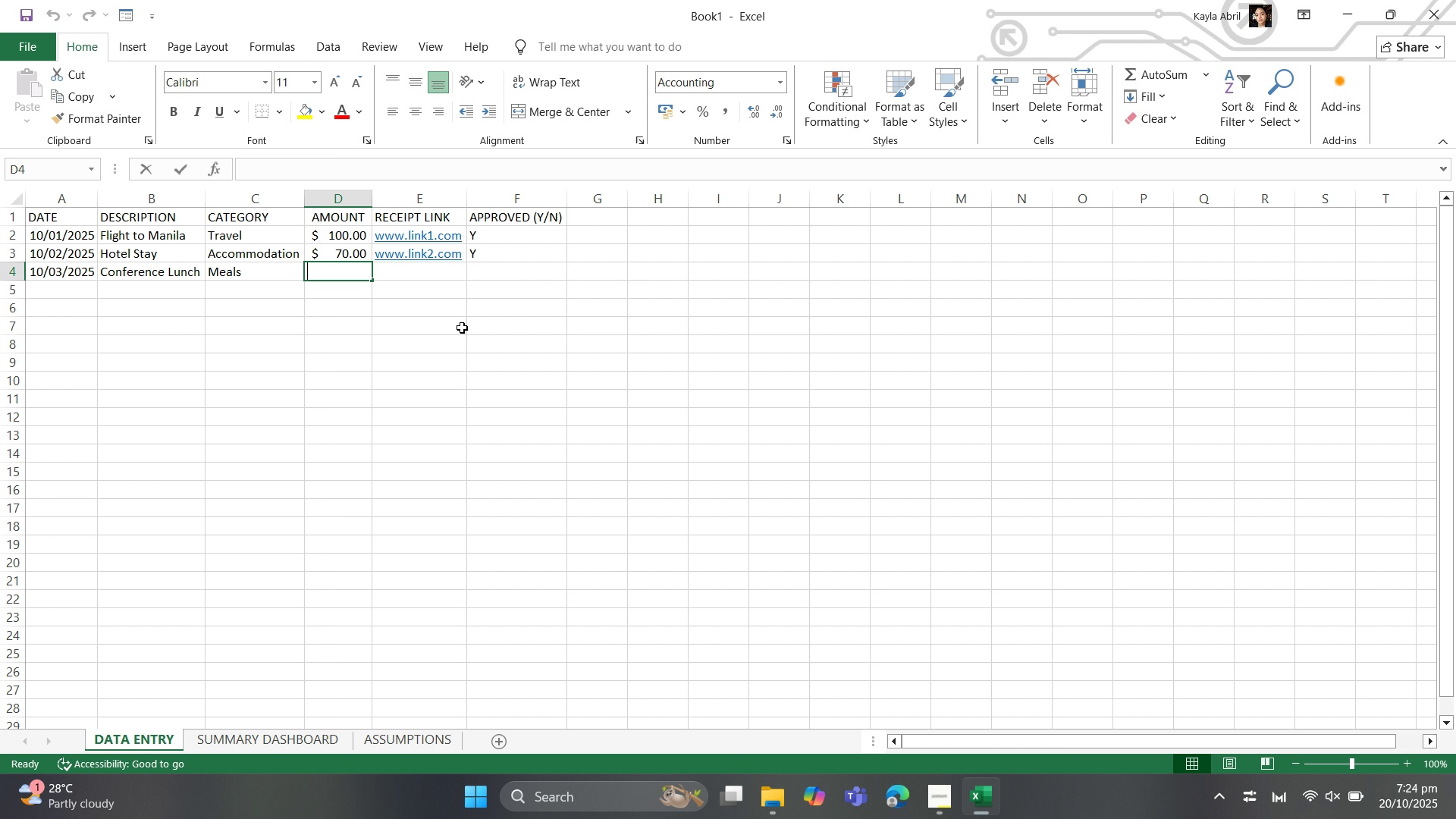 
wait(16.02)
 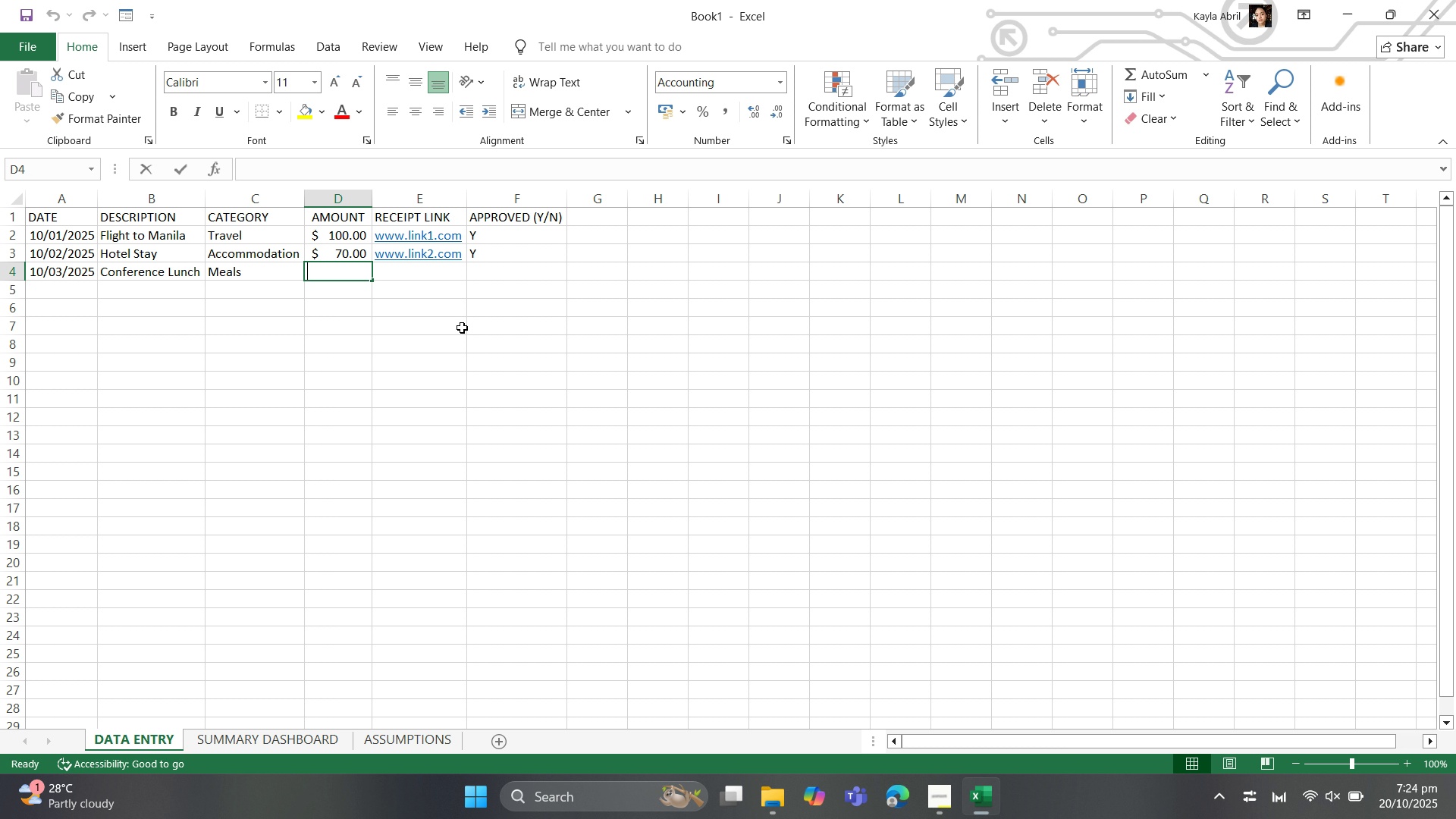 
type(17)
 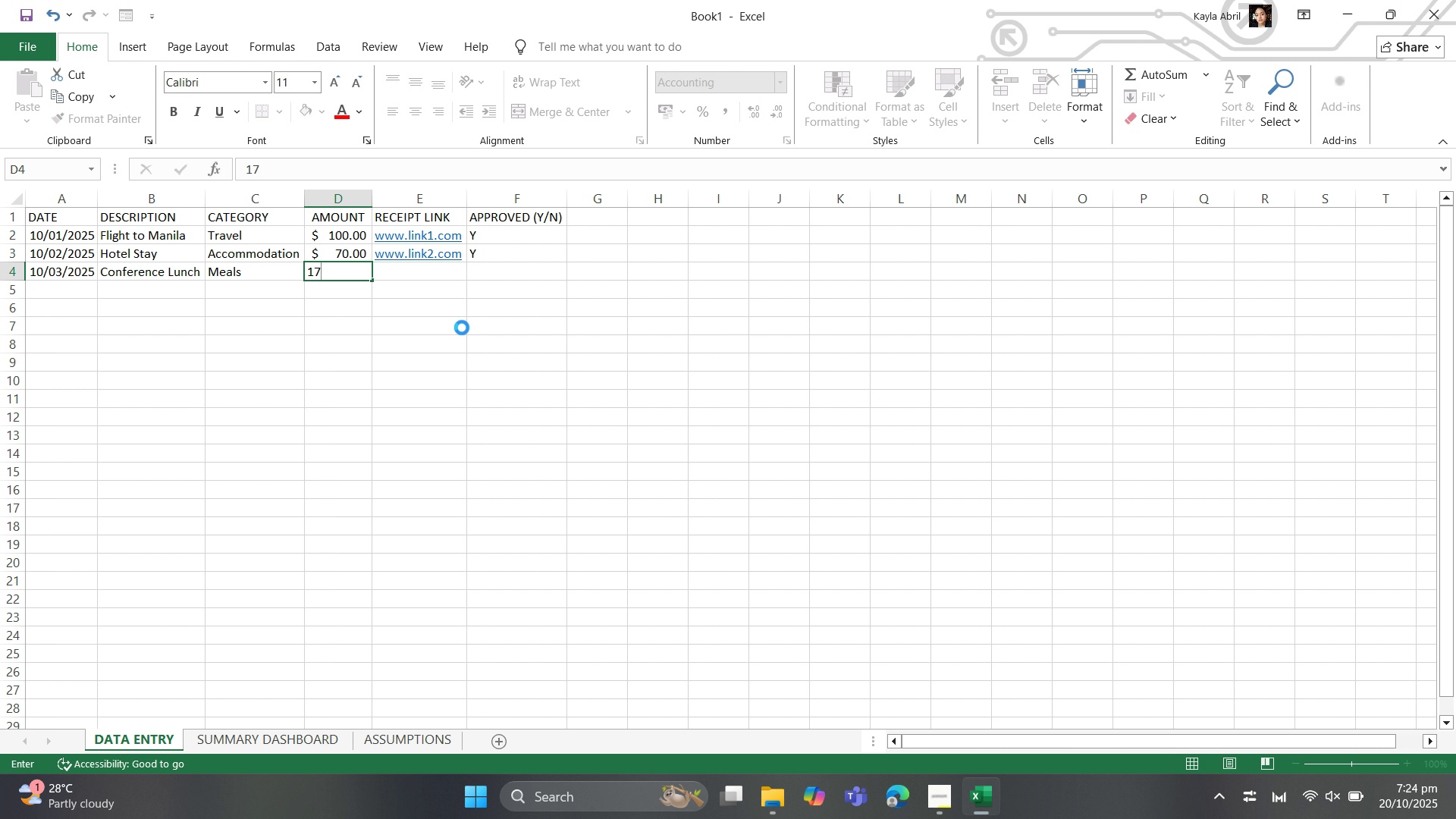 
key(ArrowRight)
 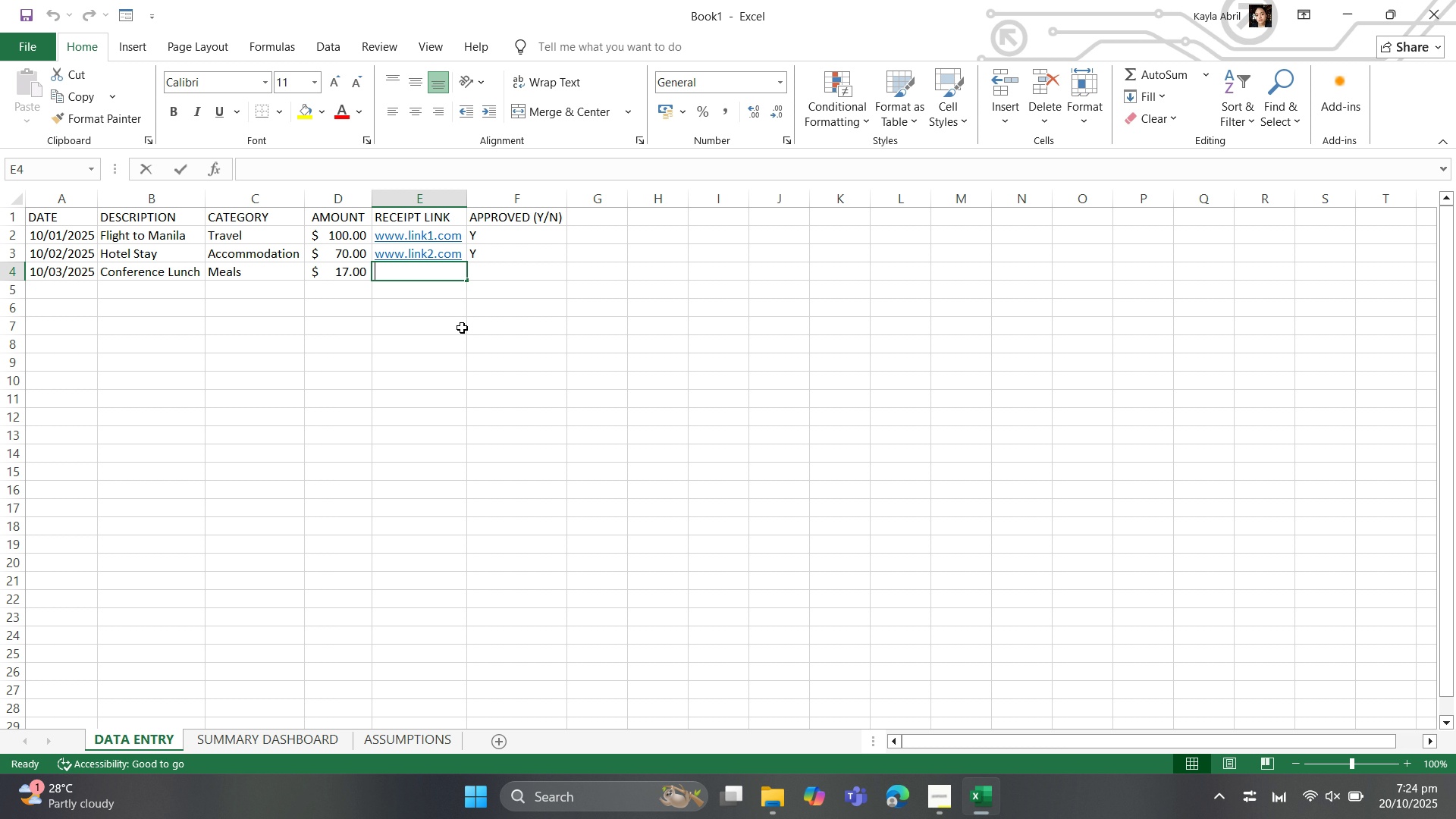 
type(www.link3.com)
 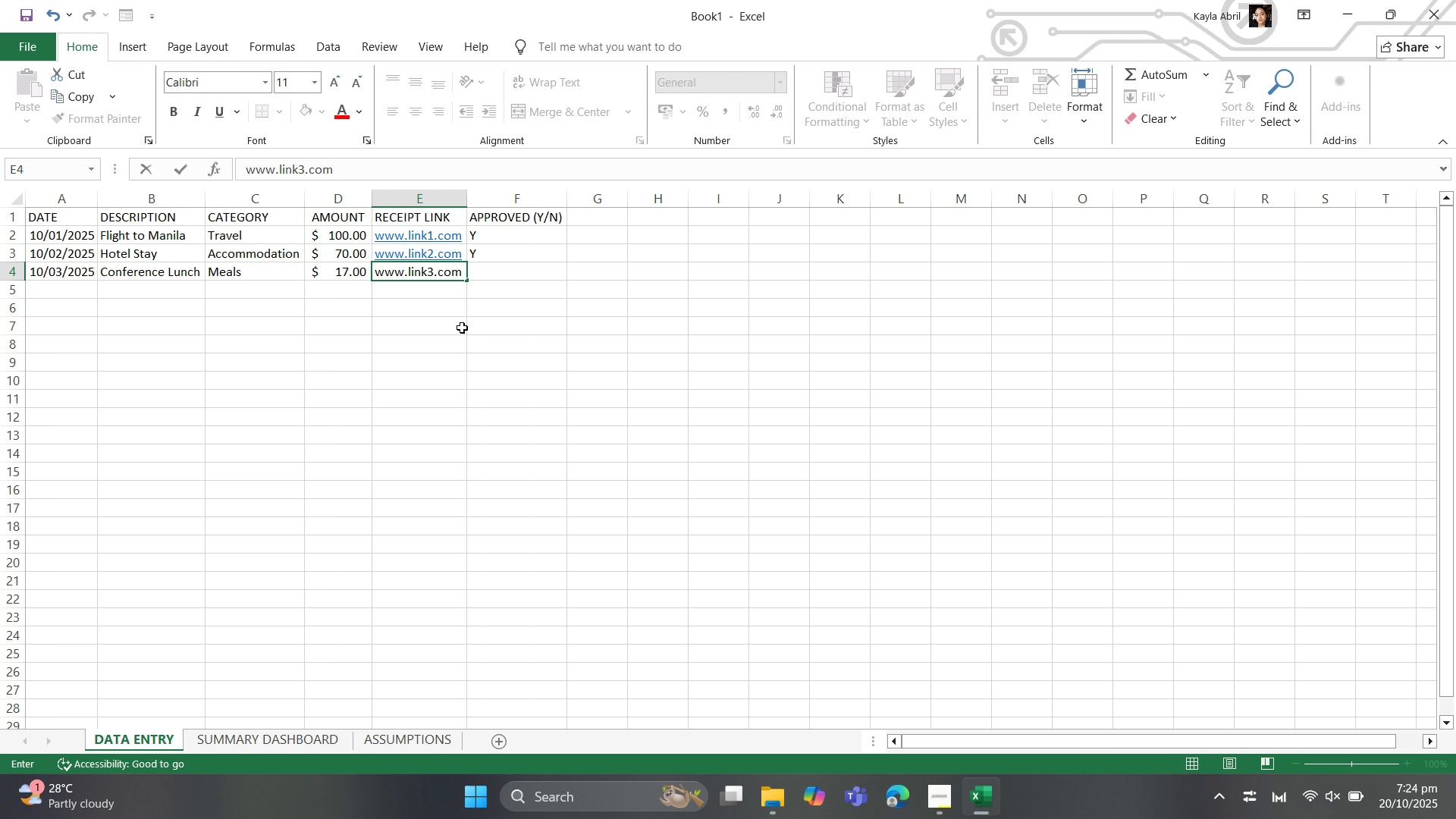 
key(ArrowRight)
 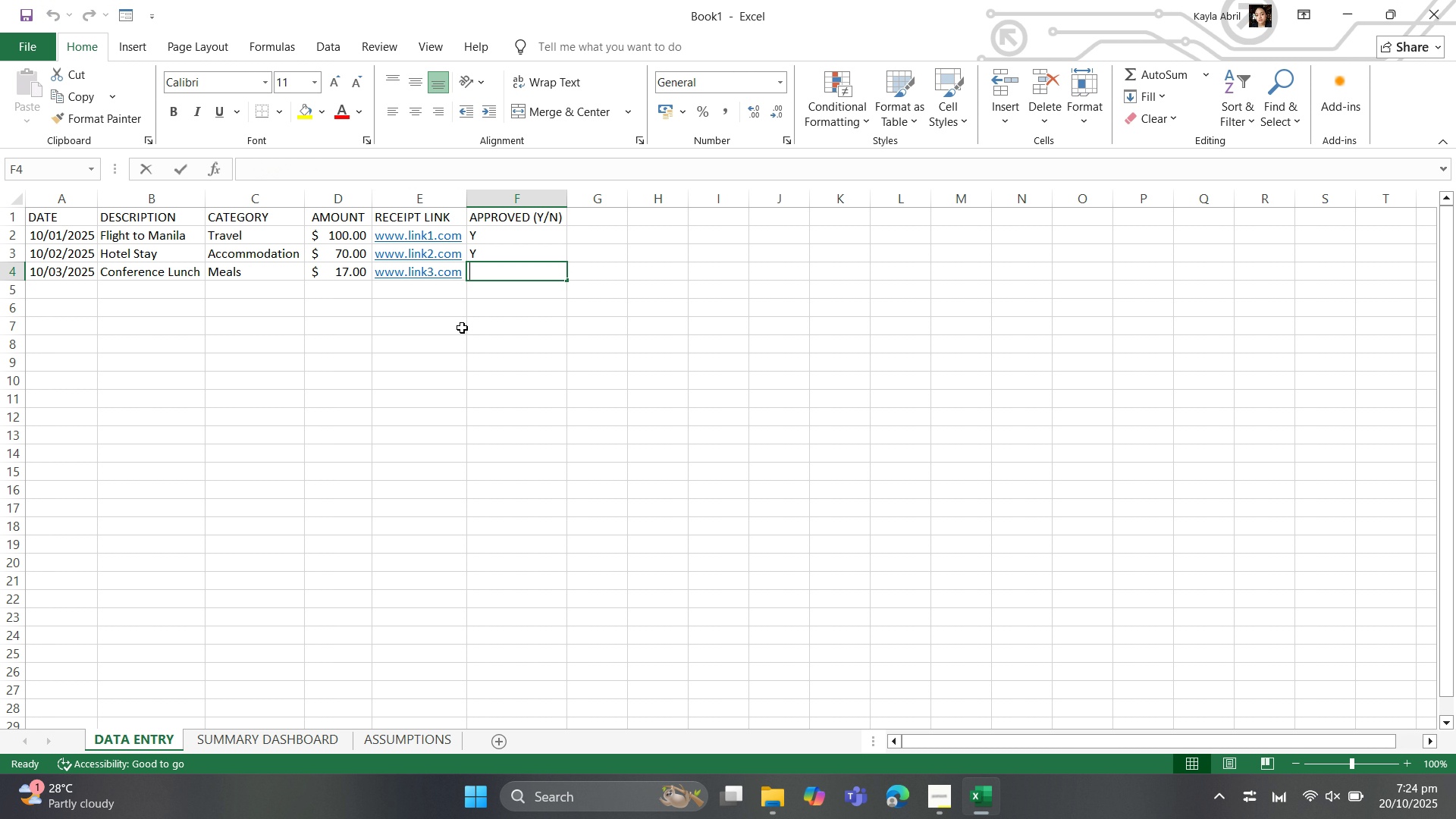 
key(Shift+ShiftLeft)
 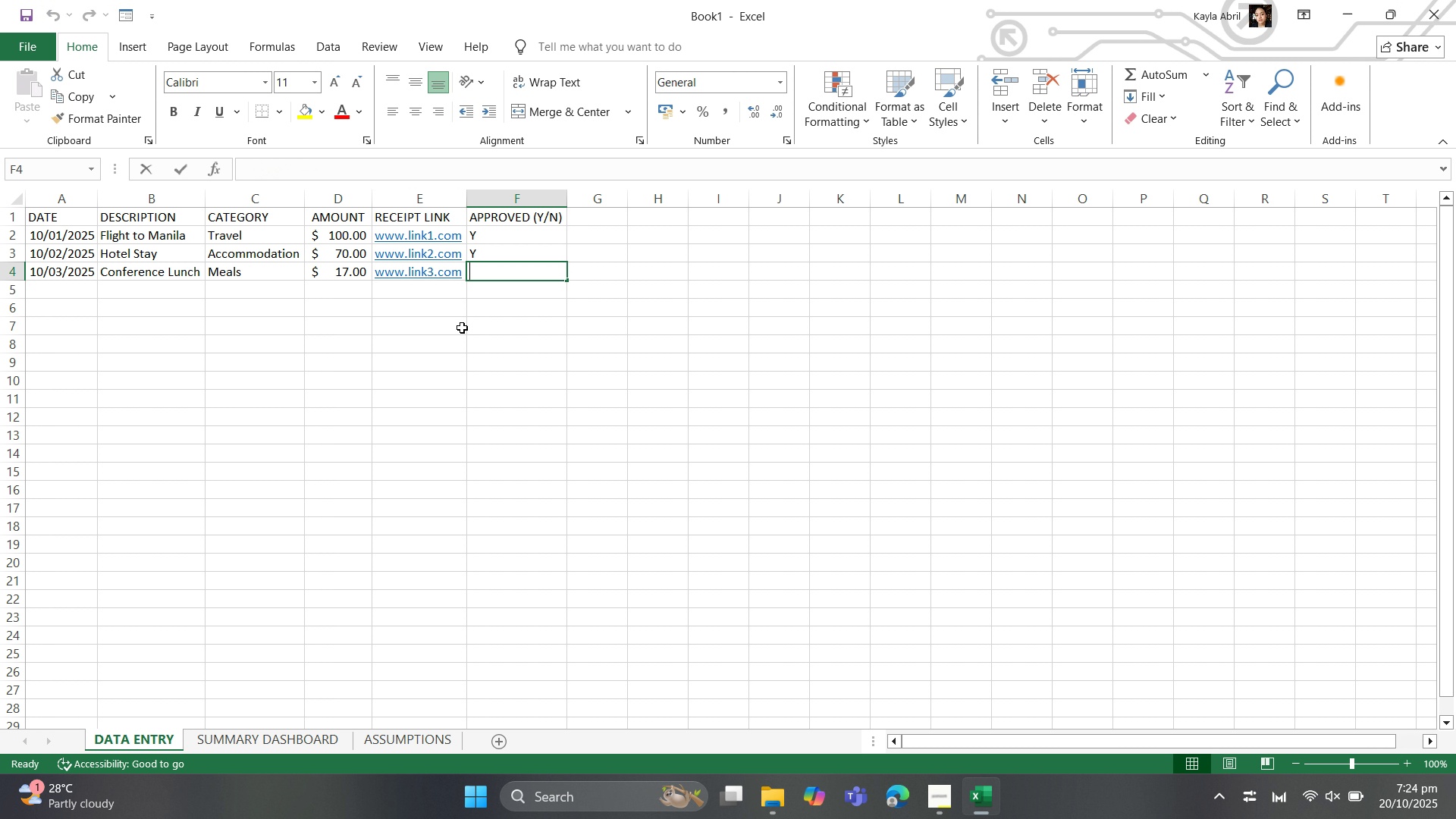 
key(Shift+N)
 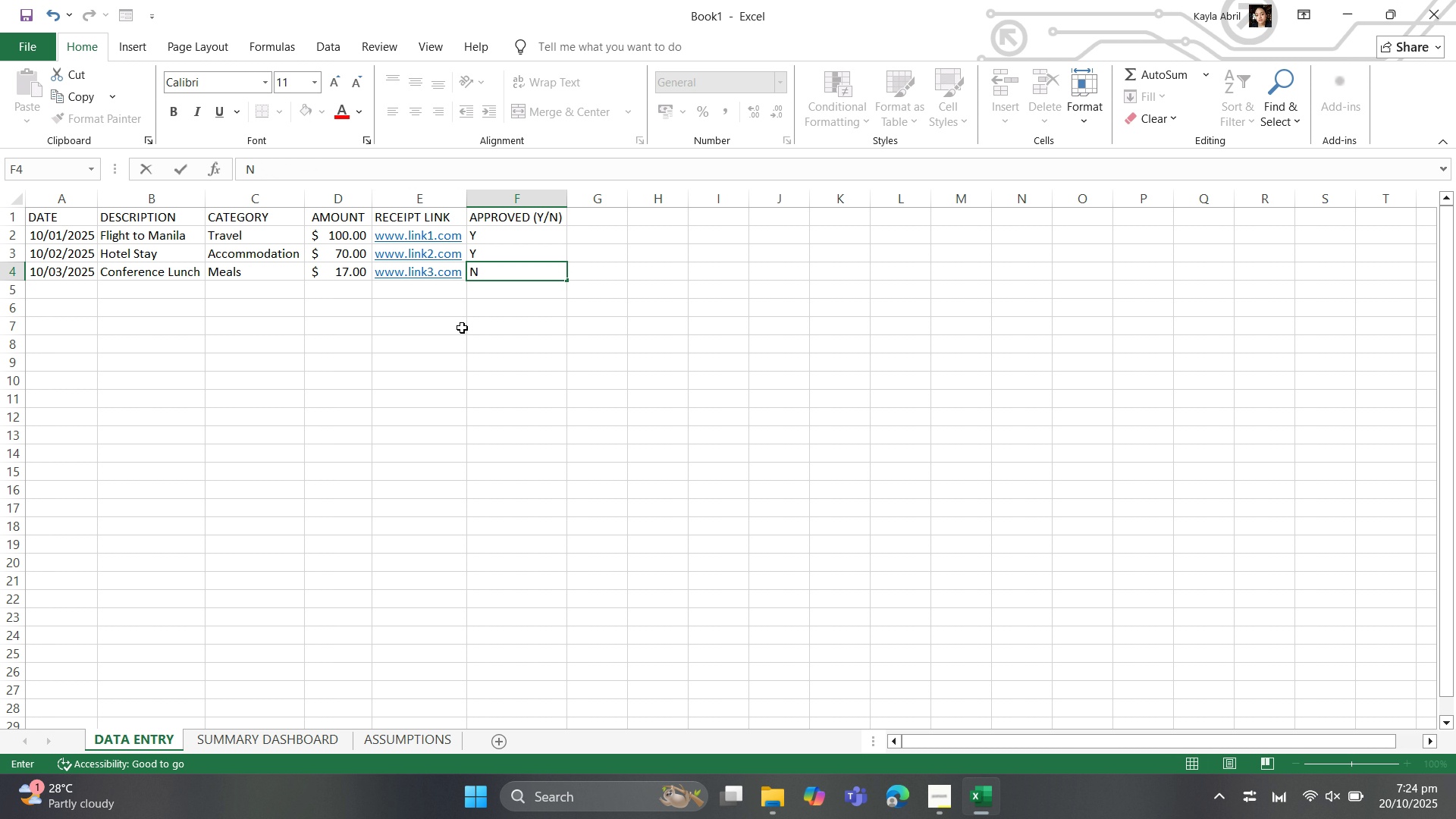 
key(ArrowDown)
 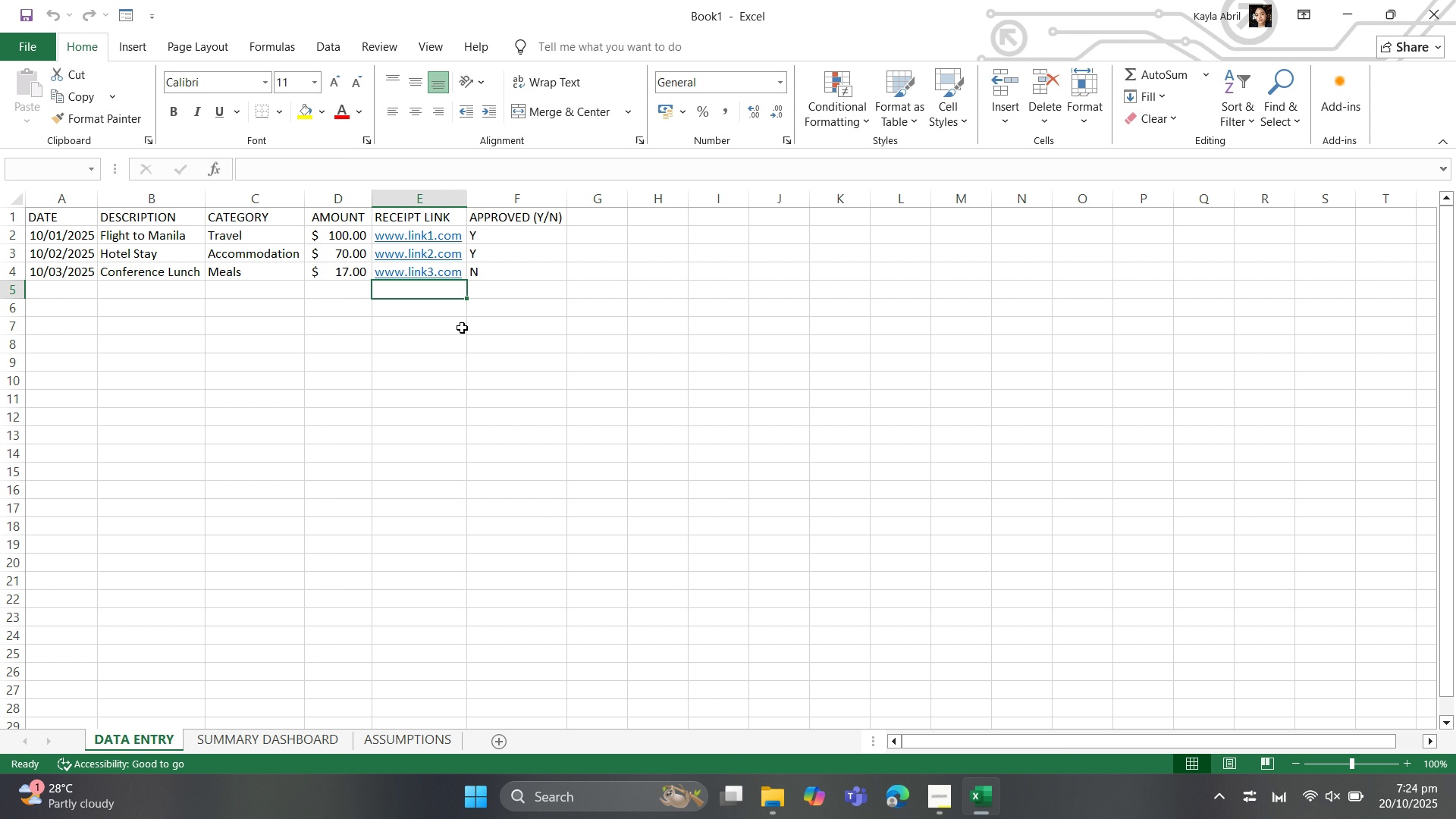 
key(ArrowLeft)
 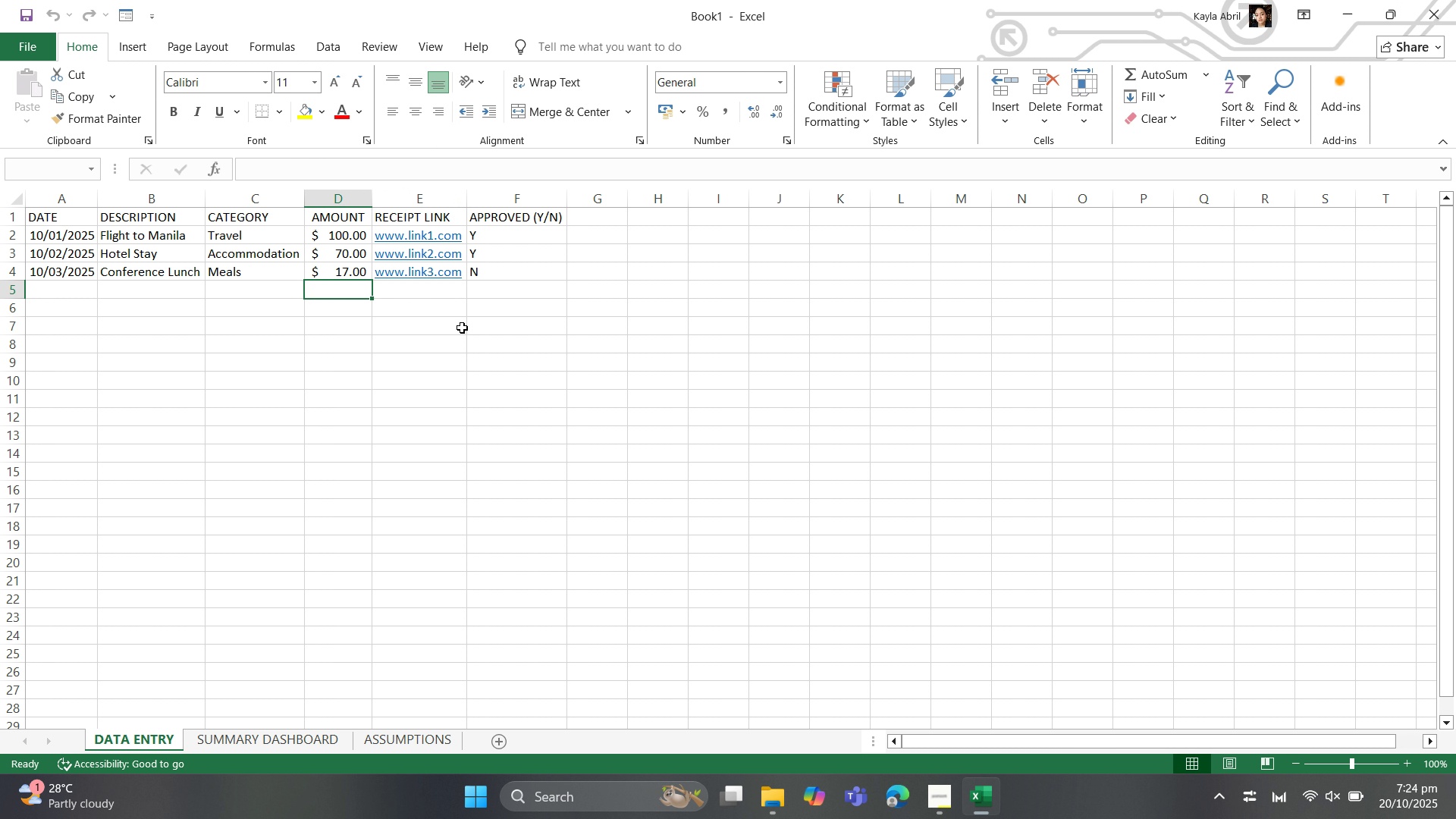 
key(ArrowLeft)
 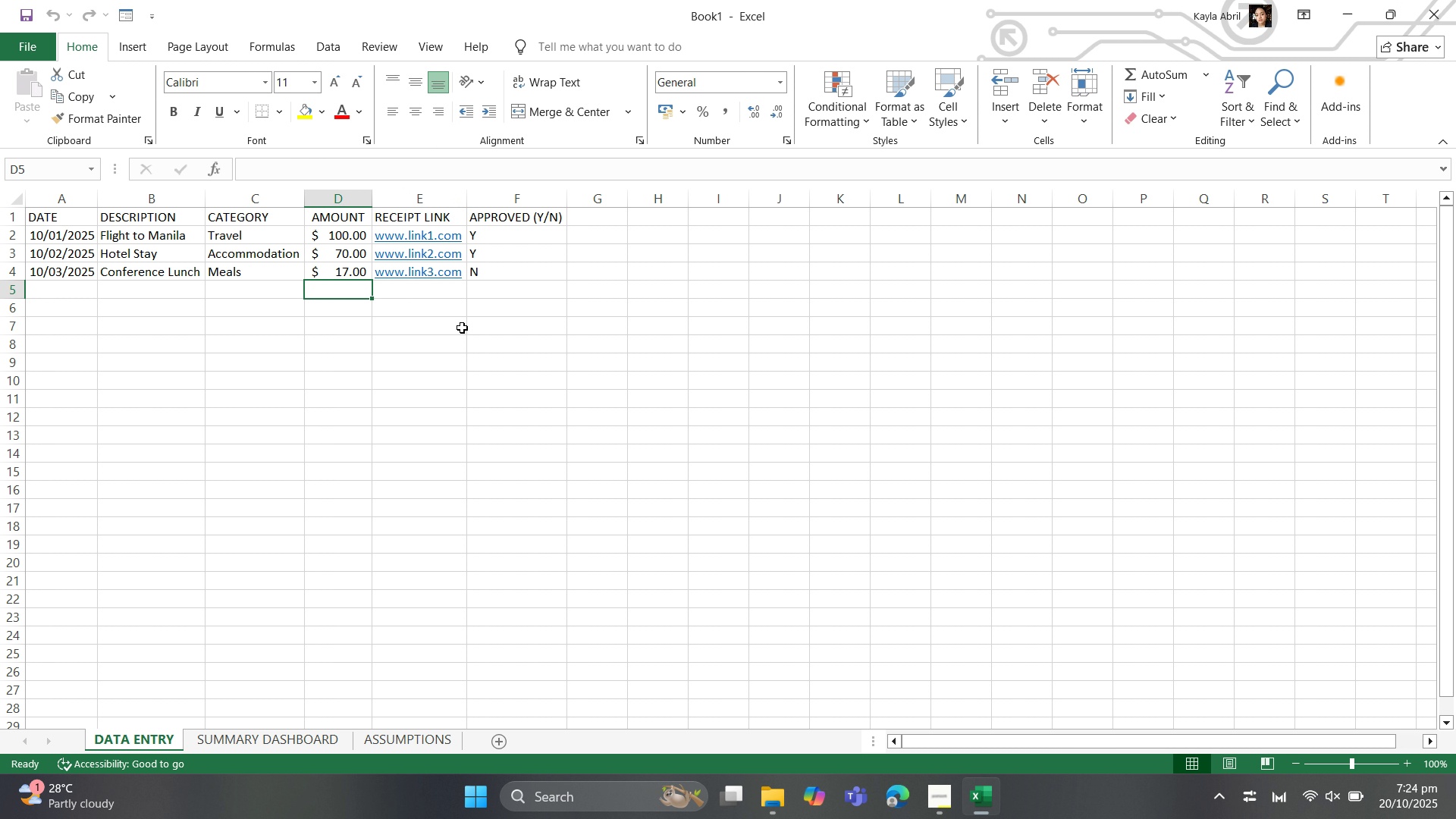 
key(ArrowLeft)
 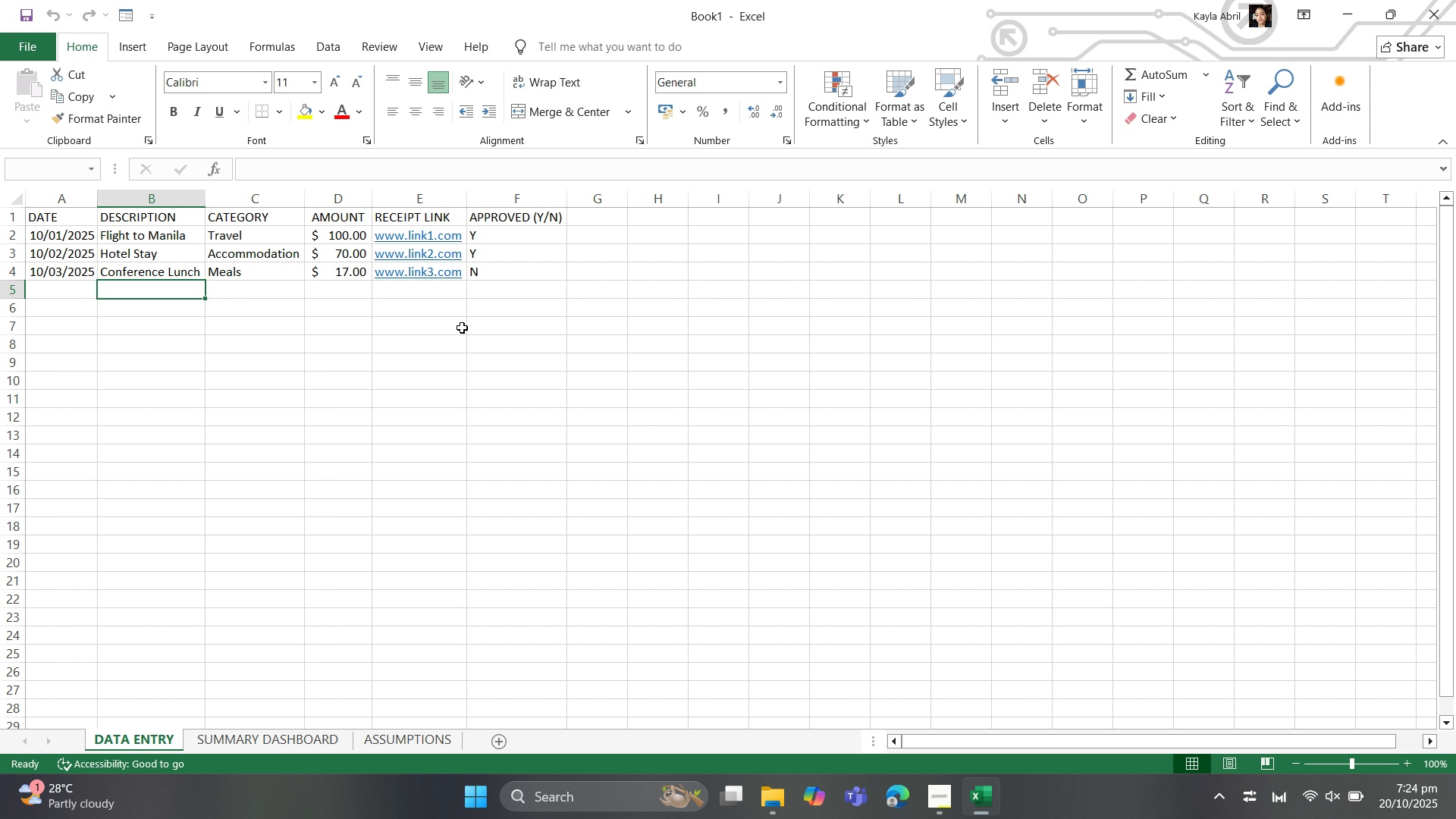 
key(ArrowLeft)
 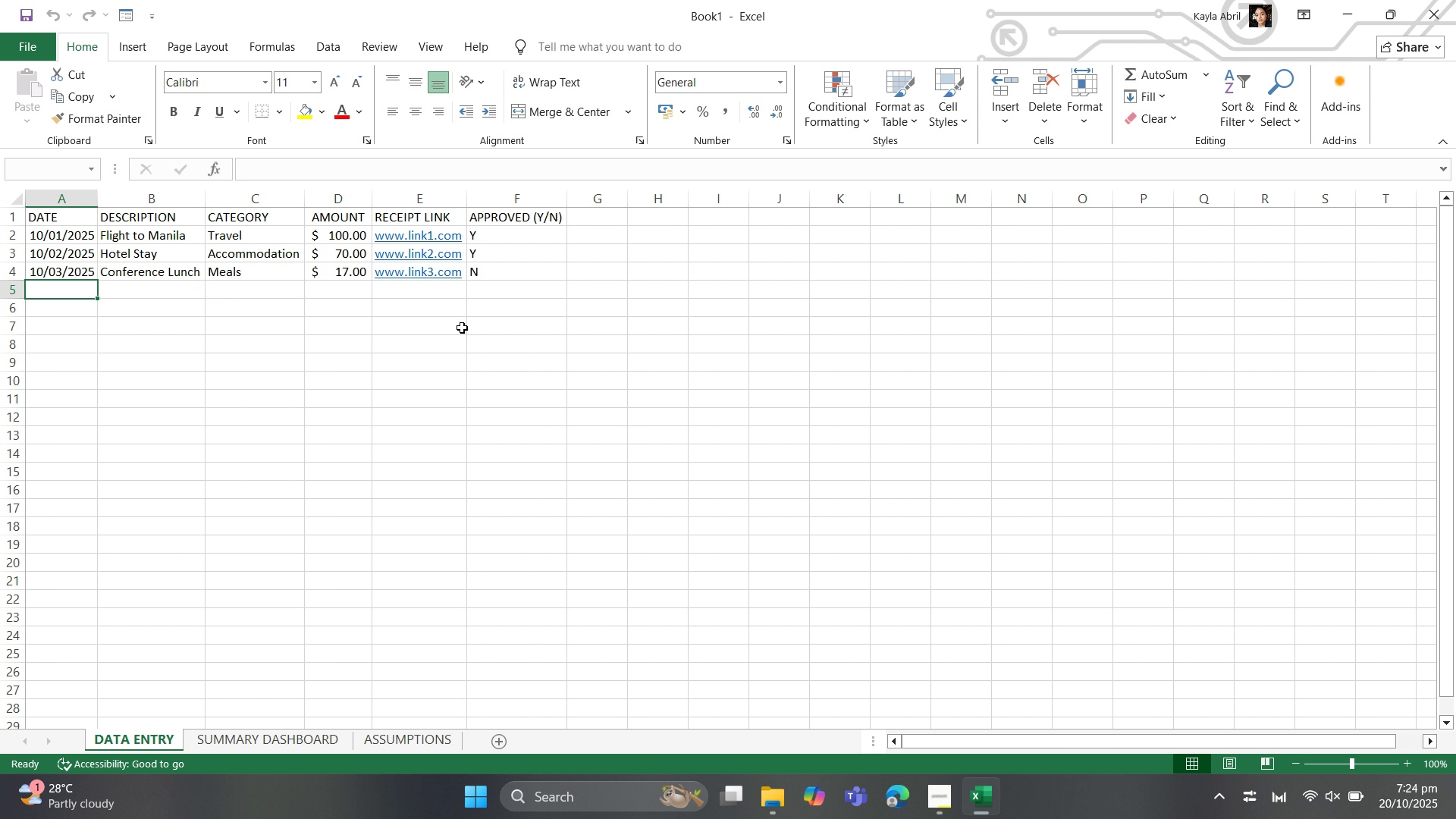 
key(ArrowLeft)
 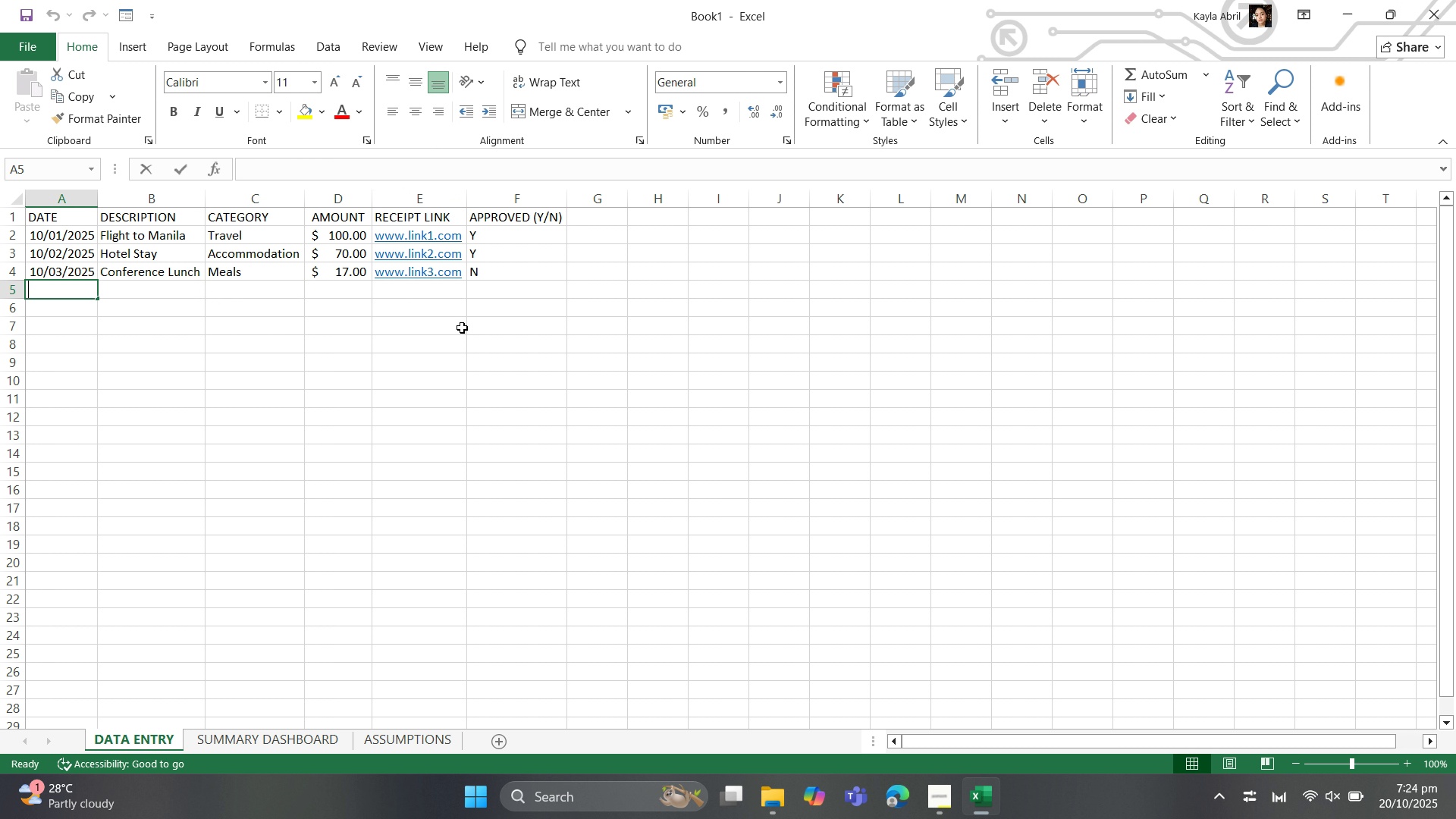 
wait(5.38)
 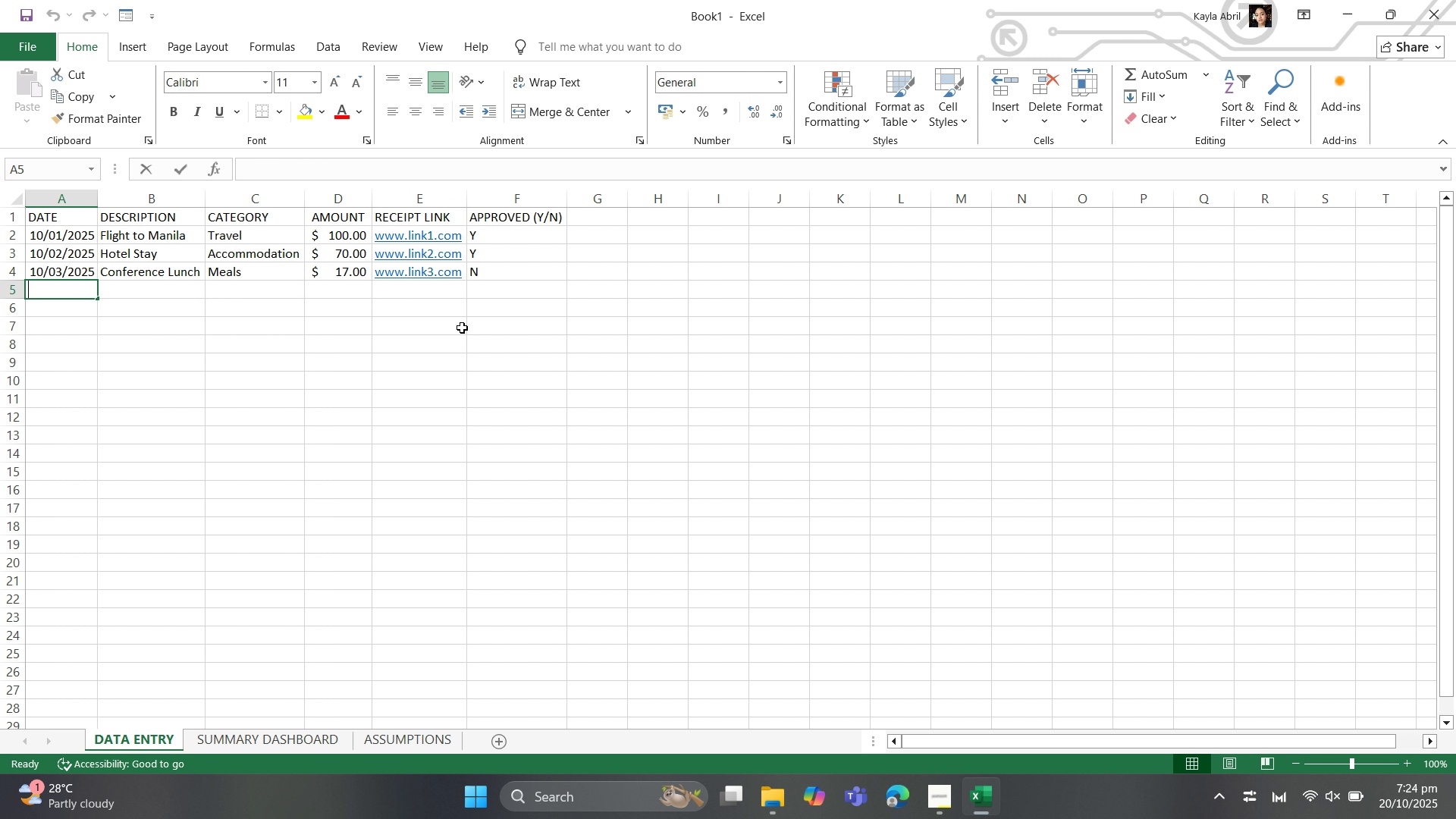 
type(10/05/2026)
key(Backspace)
type(5)
 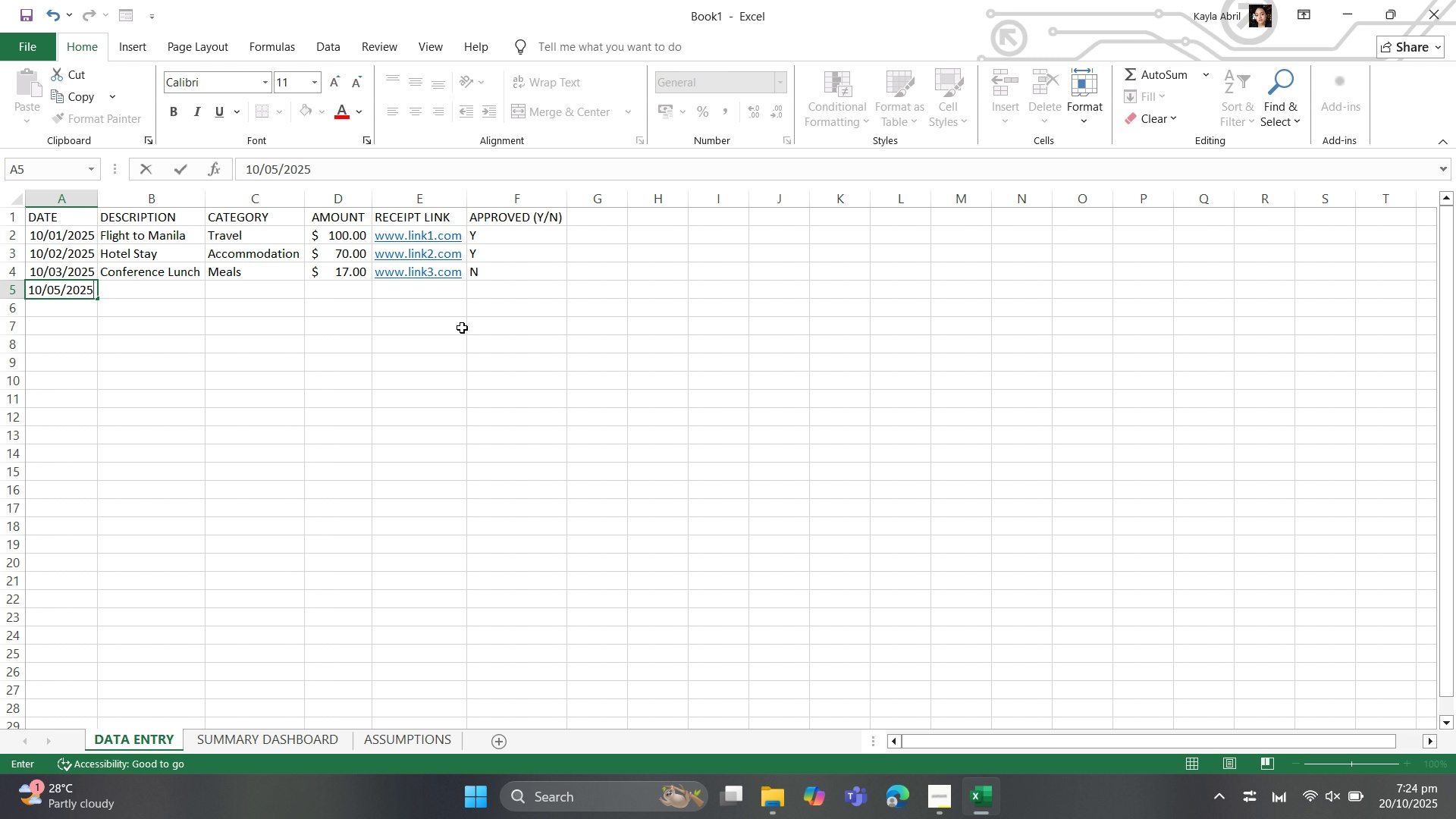 
key(ArrowRight)
 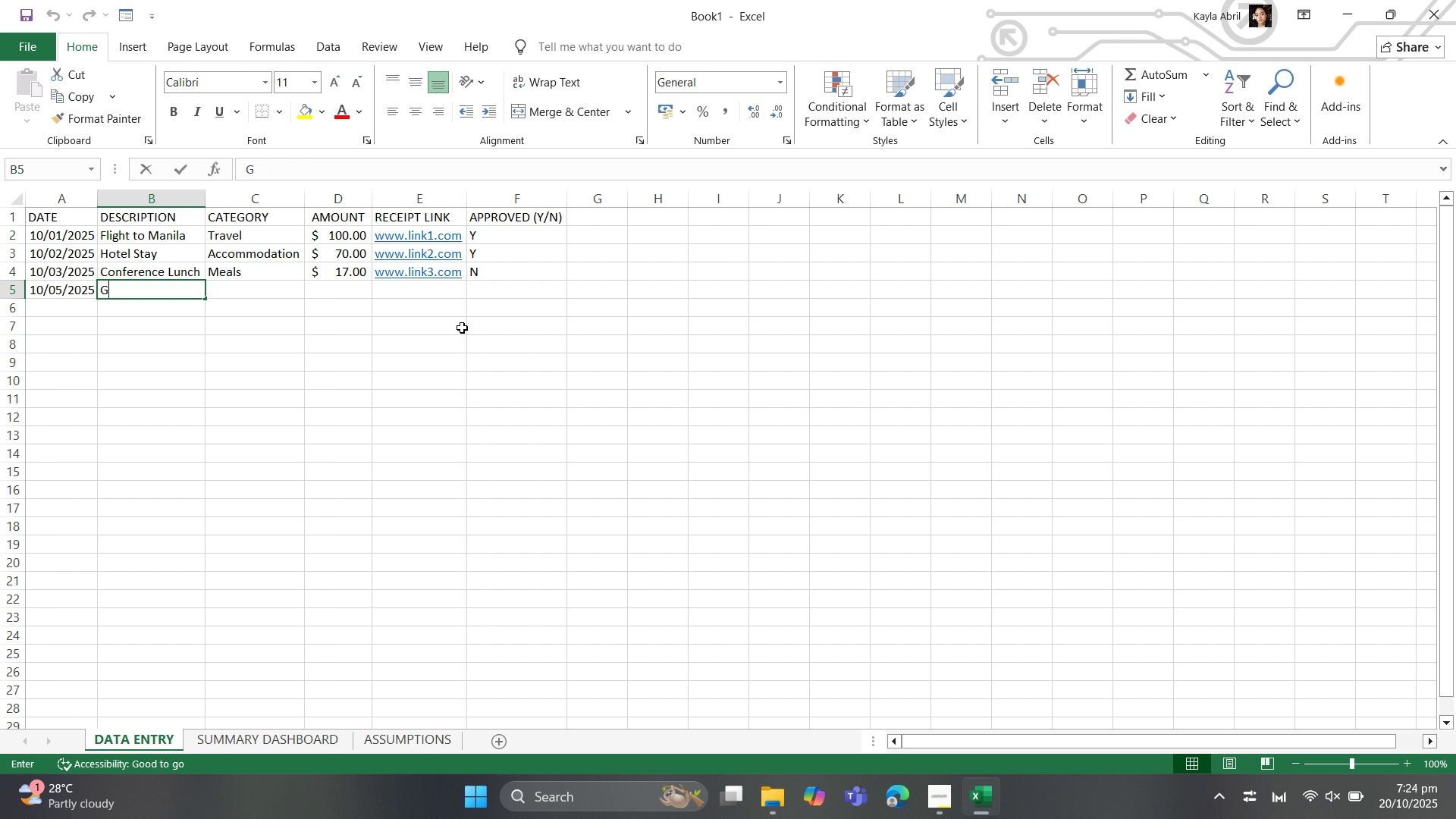 
type(Grab Ride)
 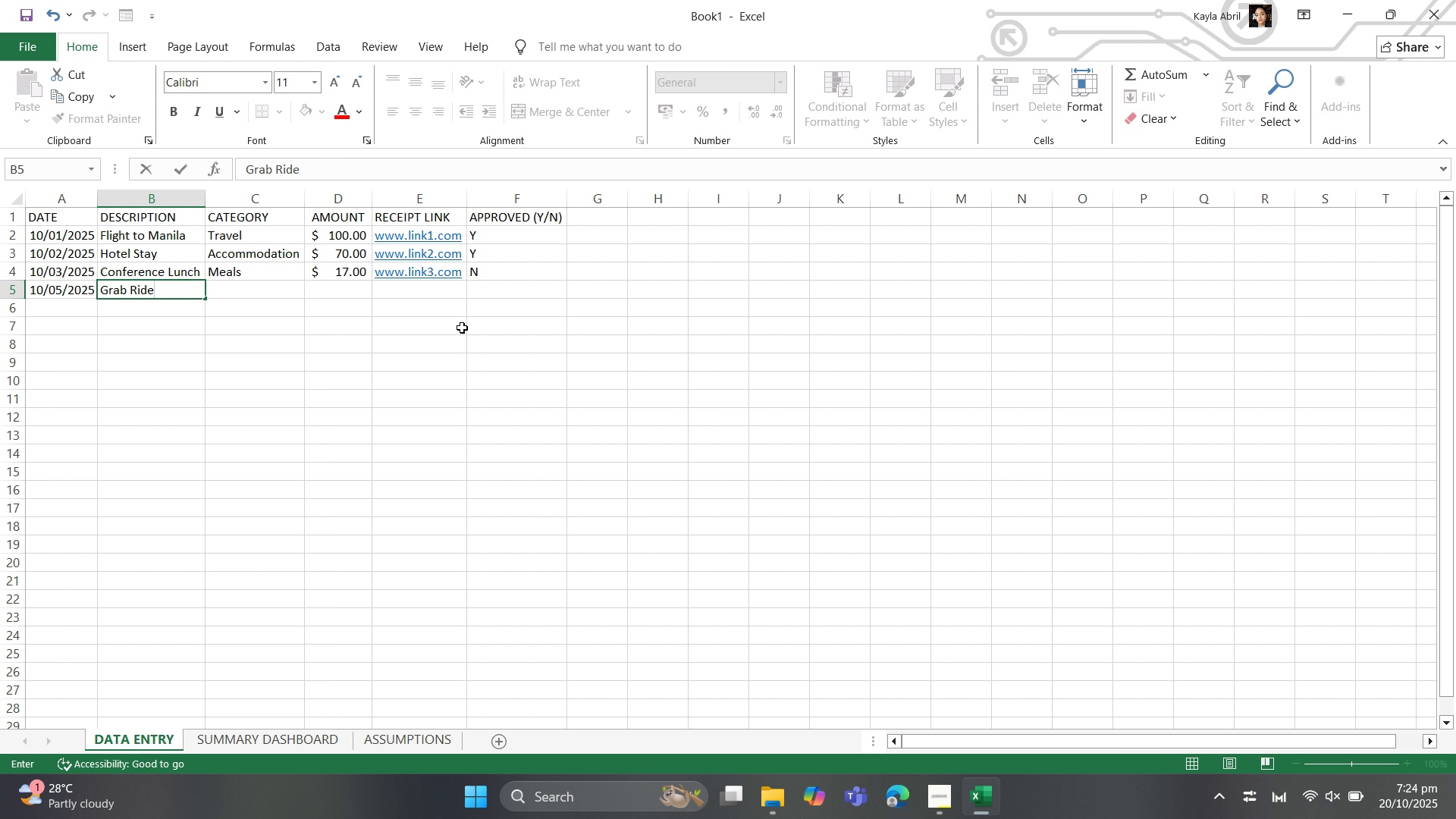 
key(ArrowRight)
 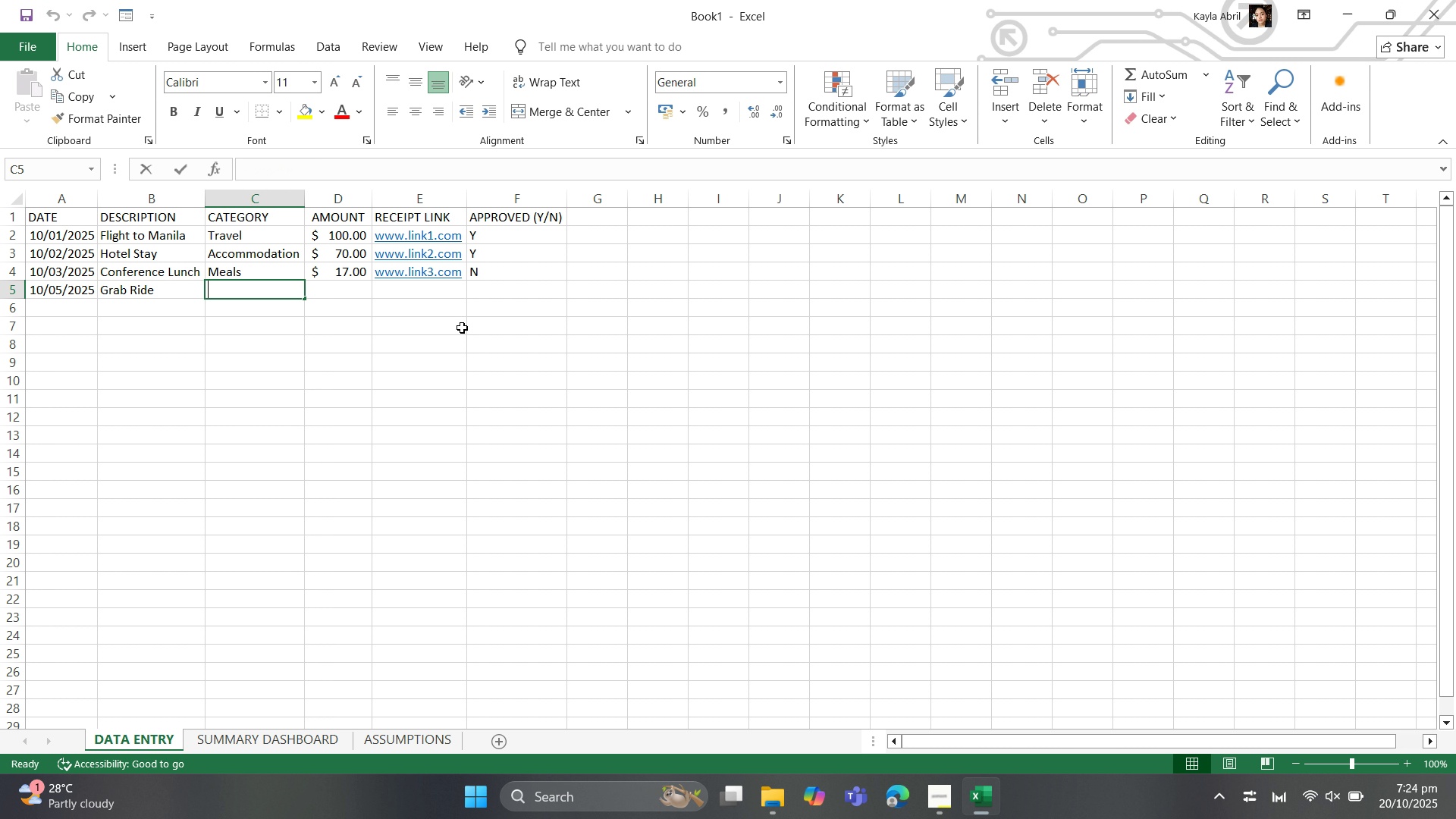 
type(Local Travl)
key(Backspace)
type(el)
 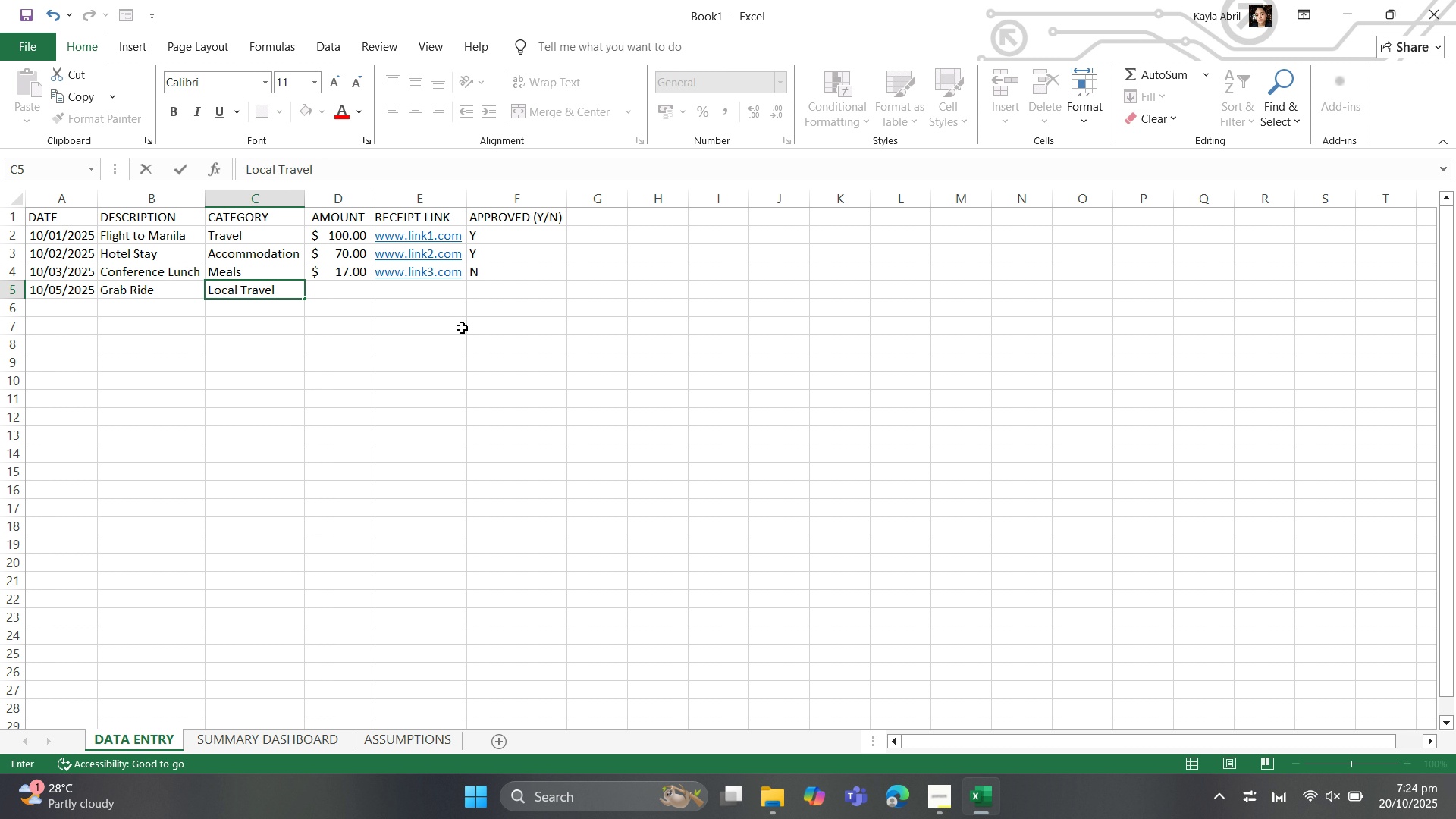 
key(ArrowRight)
 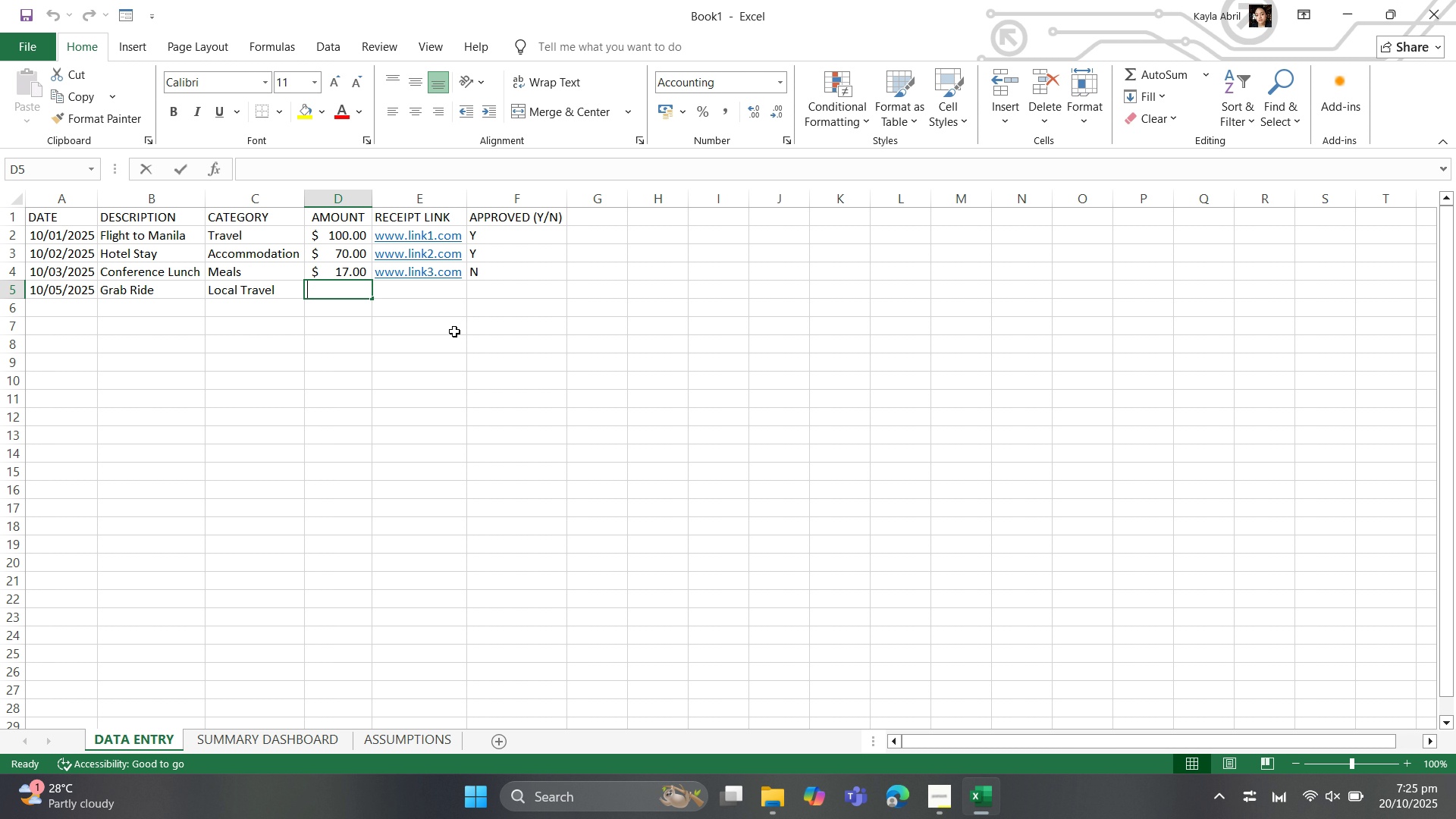 
wait(11.7)
 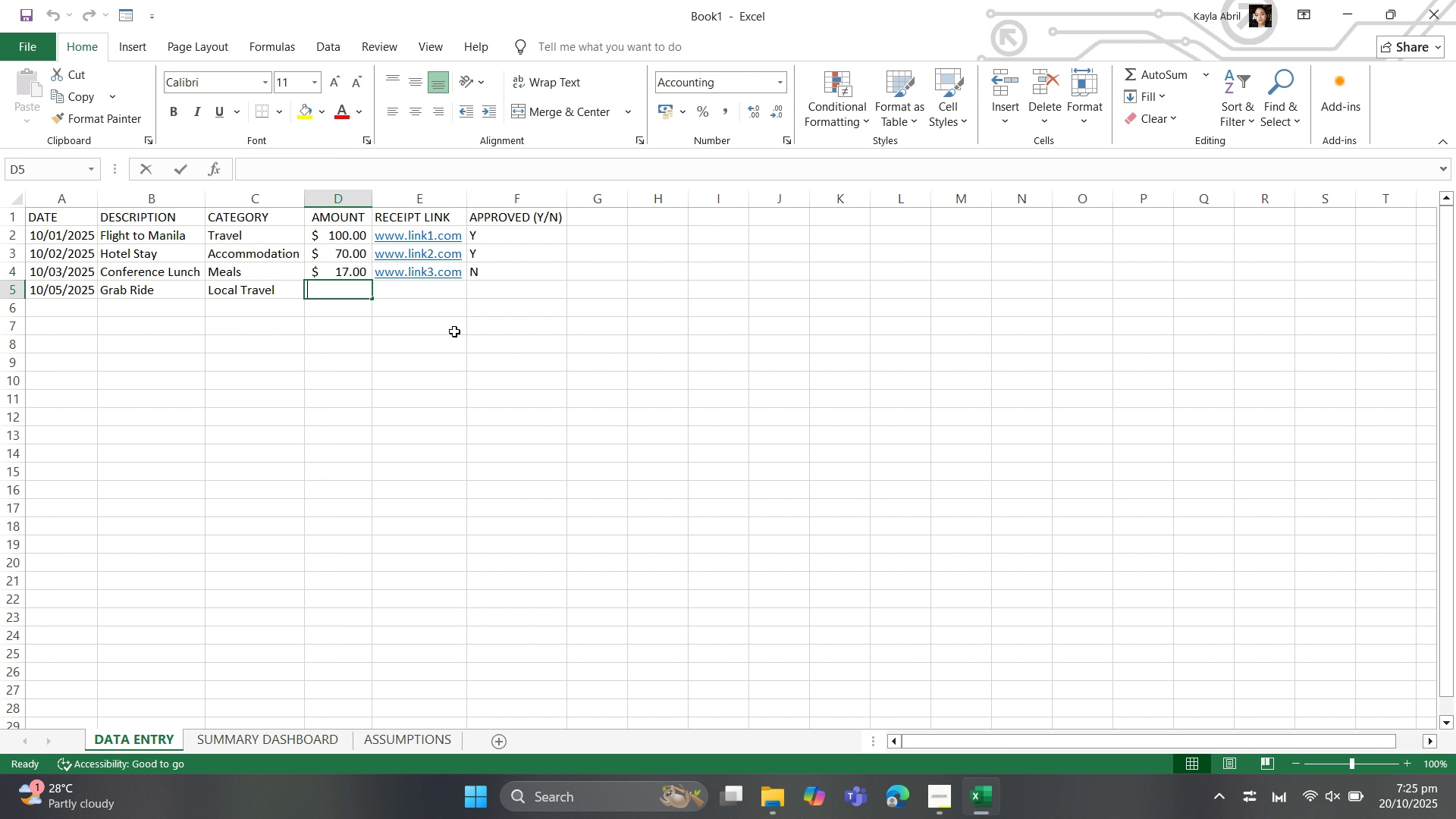 
key(6)
 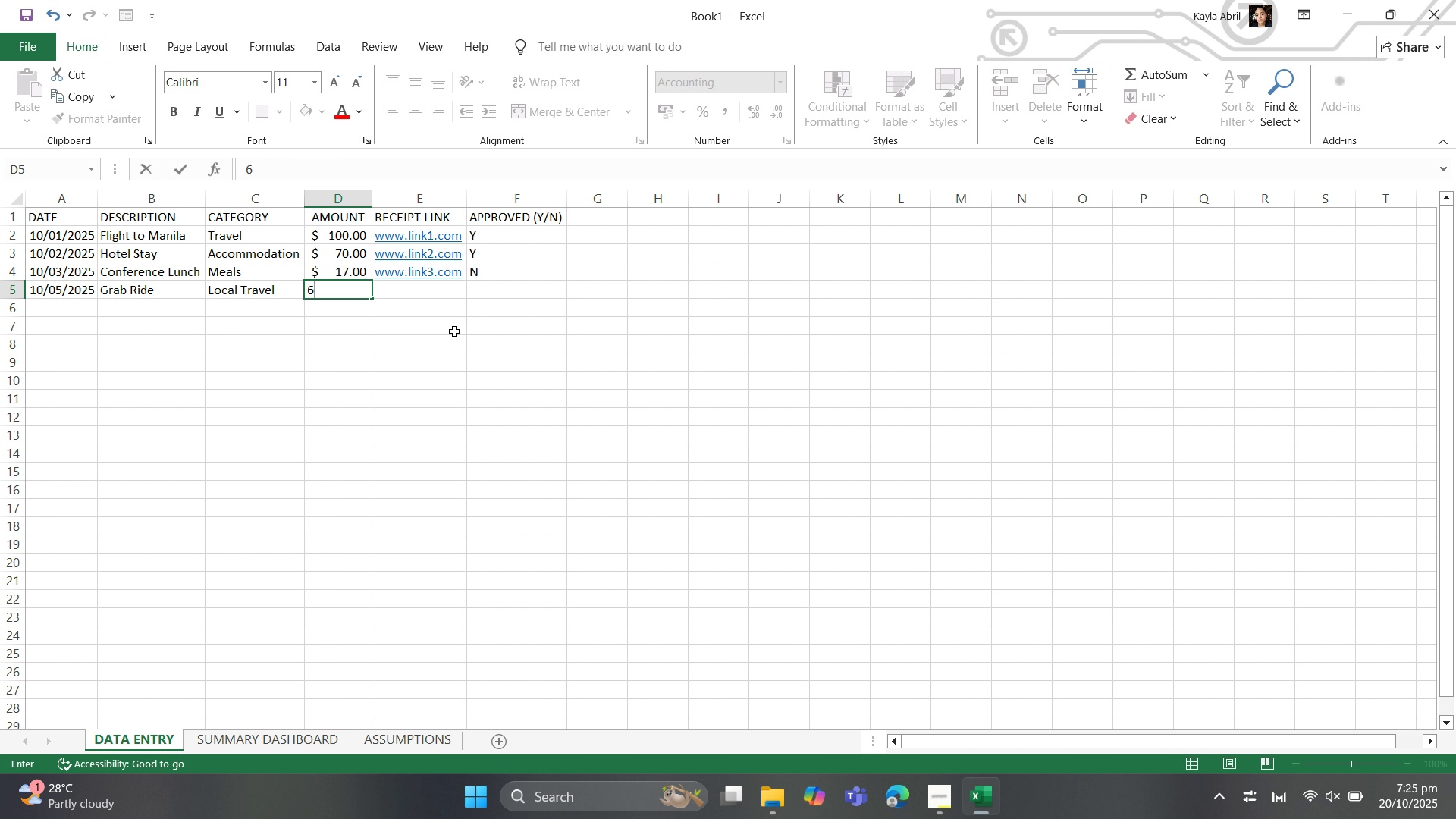 
key(ArrowRight)
 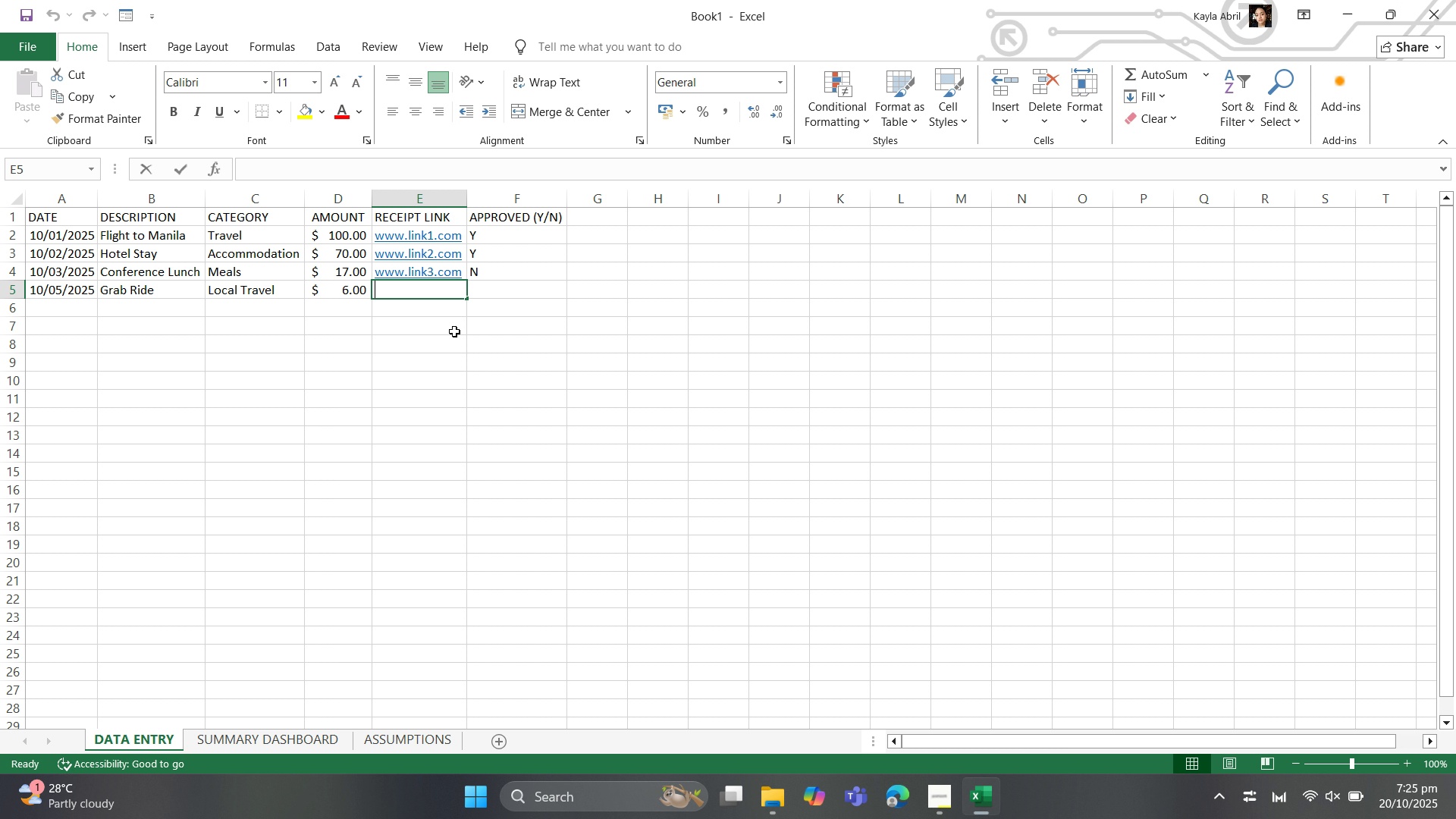 
type(www.link4.com)
 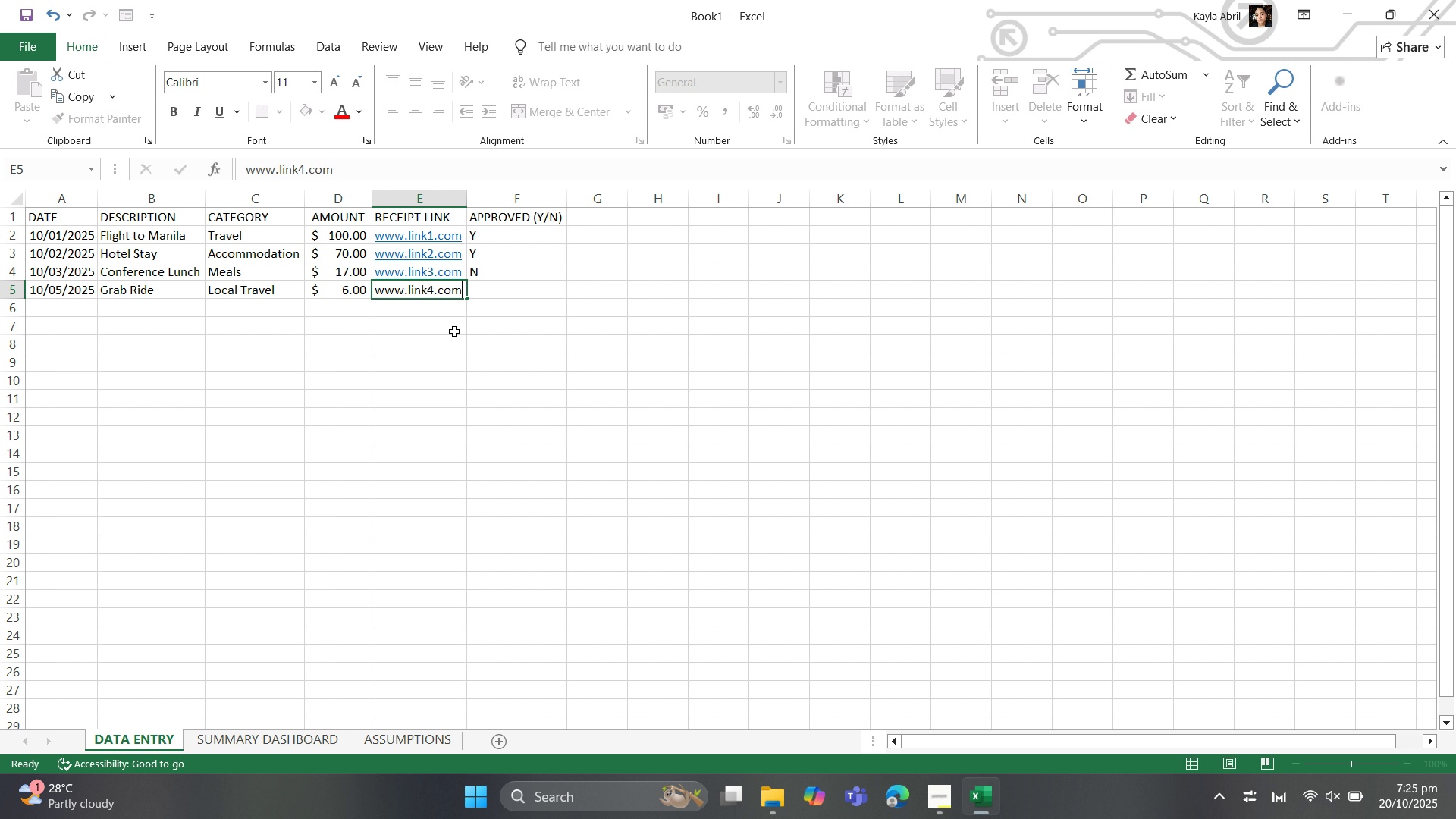 
key(ArrowRight)
 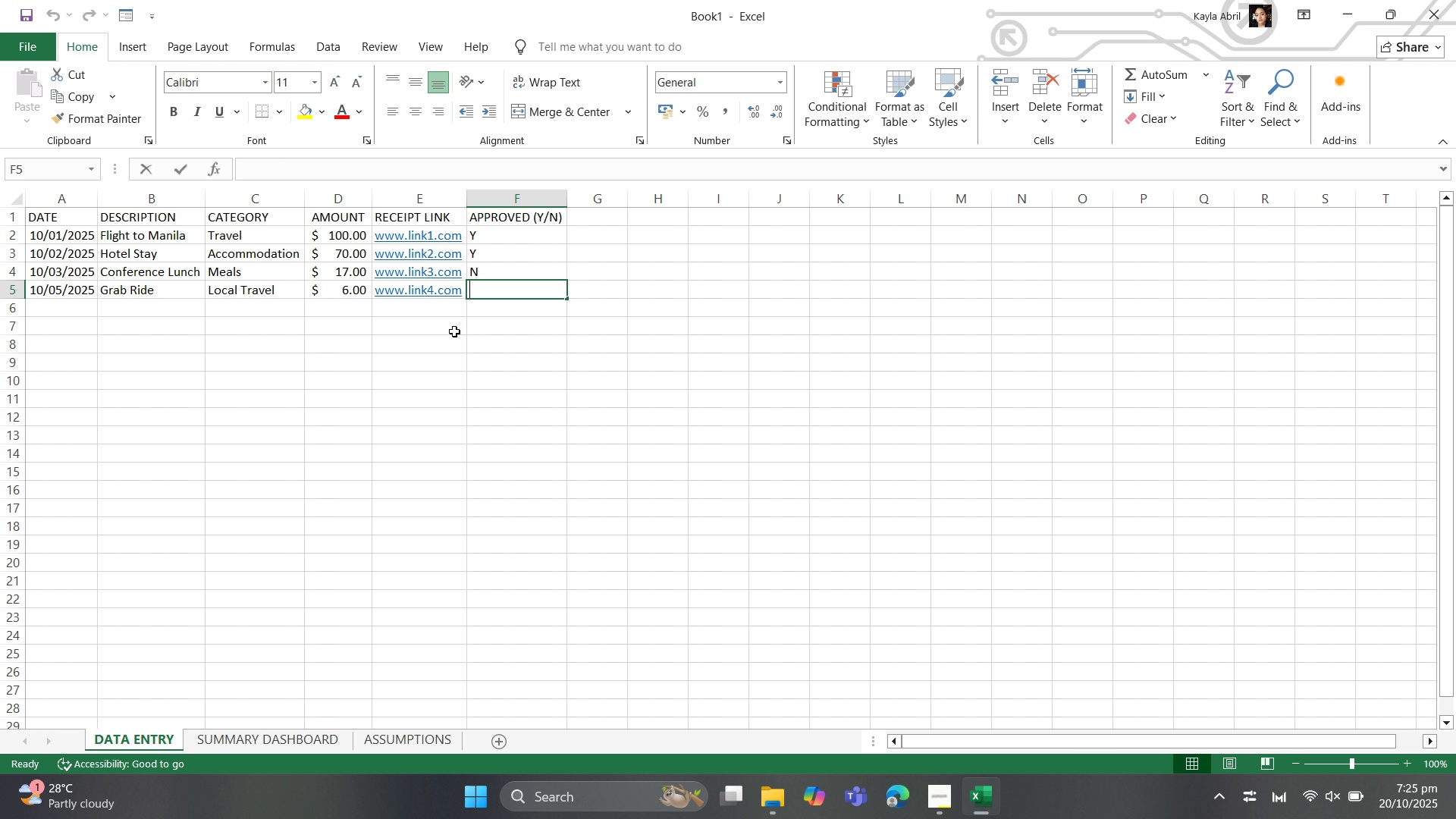 
key(Shift+Y)
 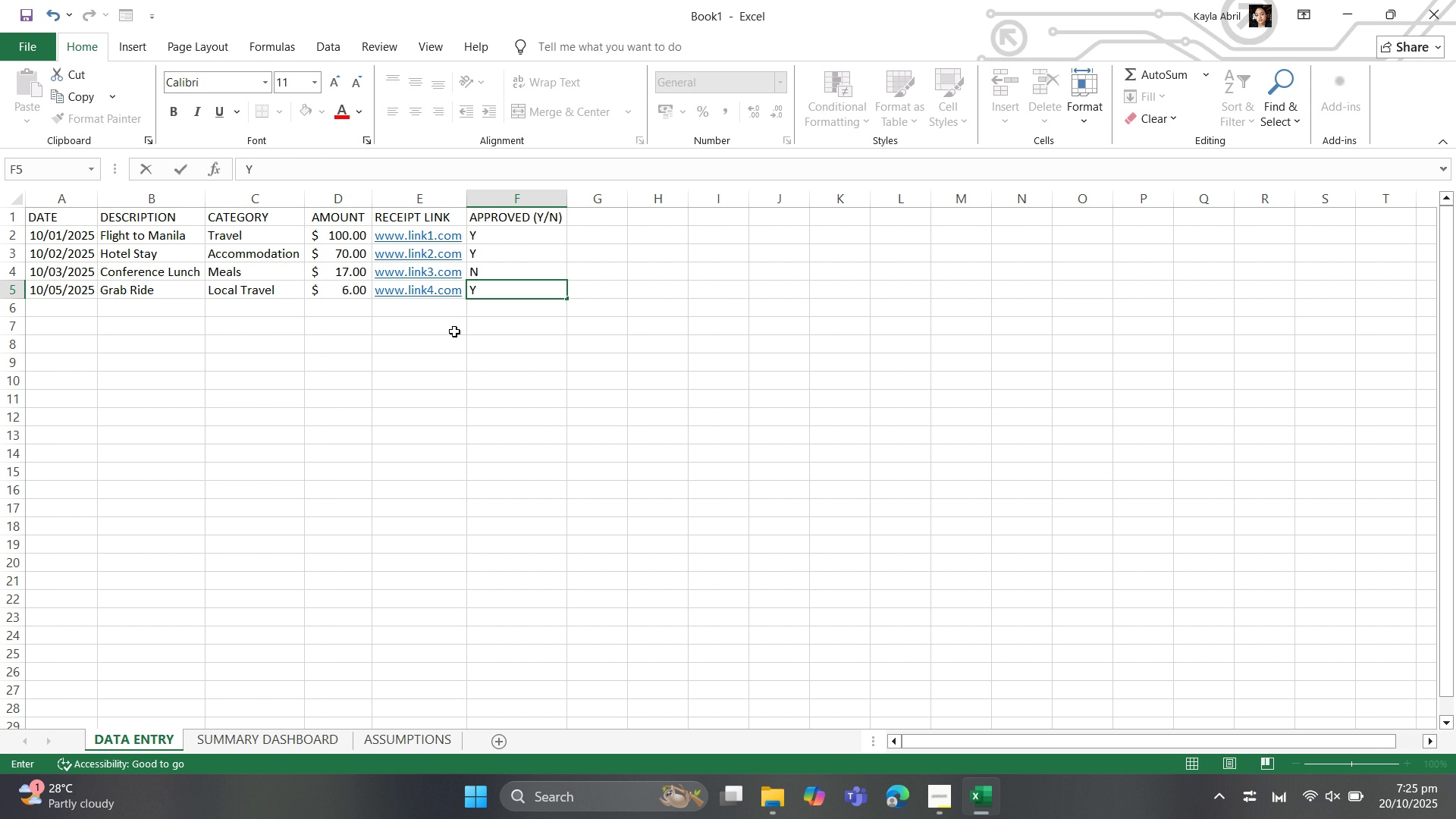 
key(ArrowDown)
 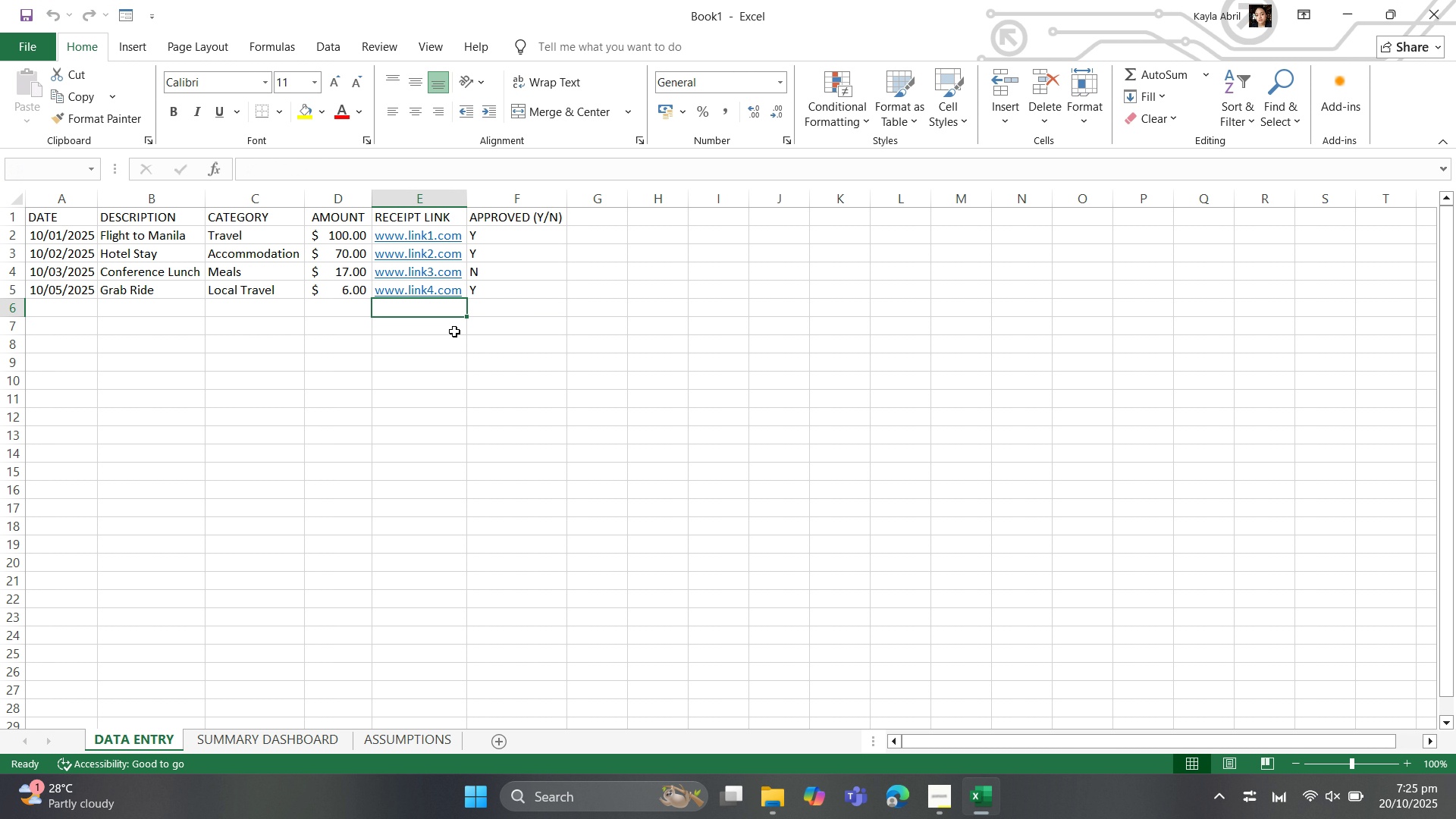 
key(ArrowLeft)
 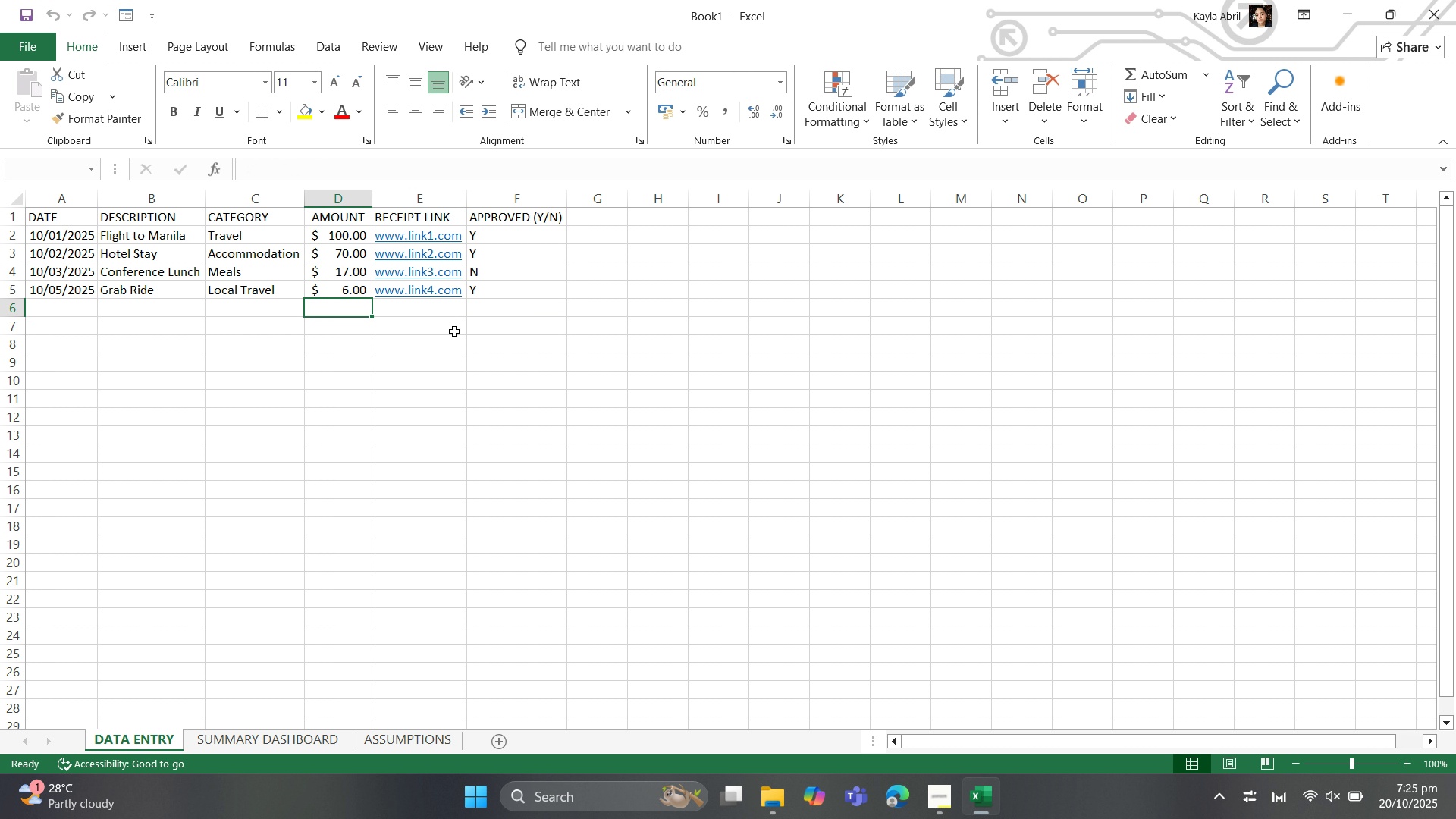 
key(ArrowLeft)
 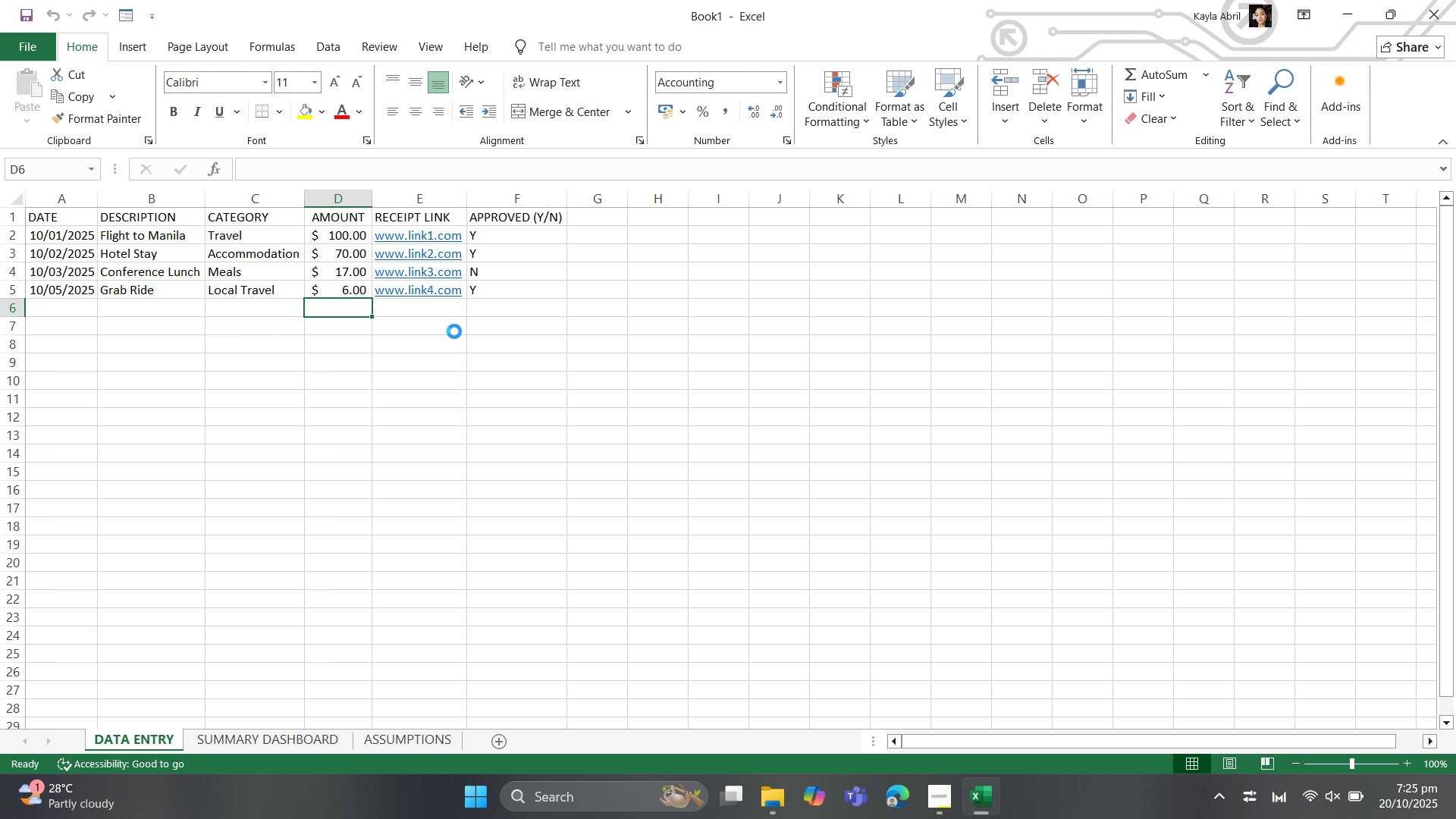 
key(ArrowLeft)
 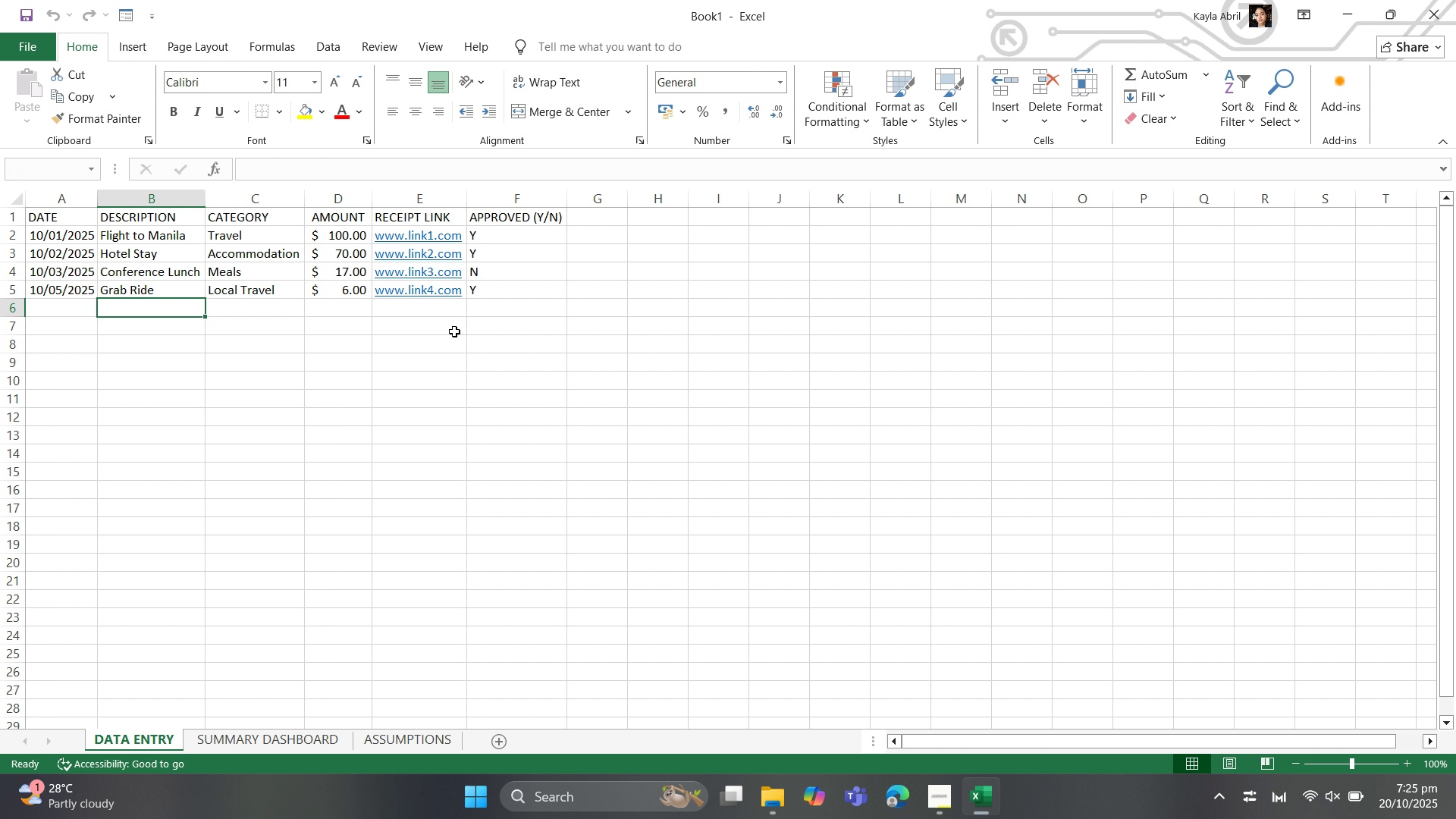 
key(ArrowLeft)
 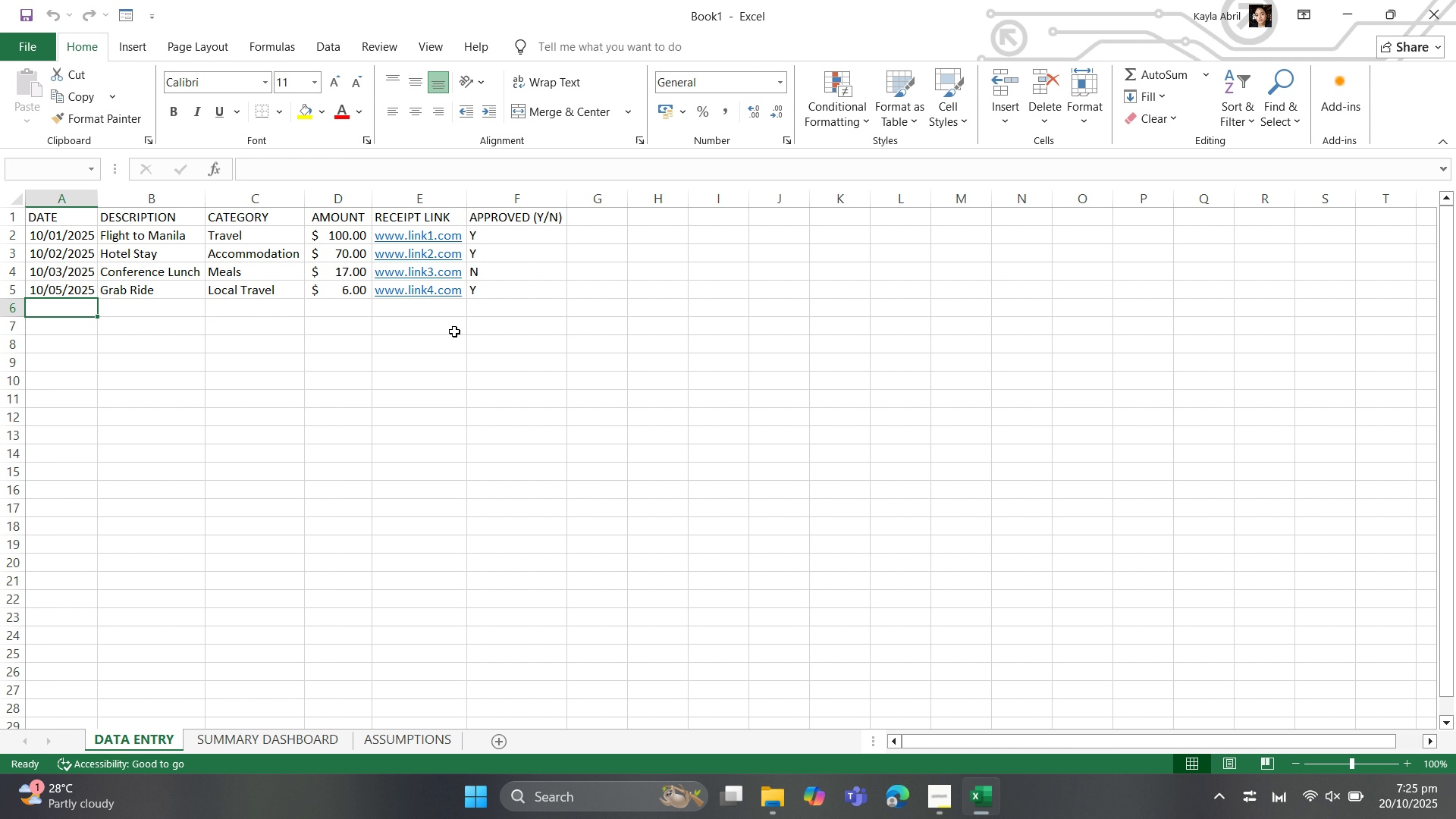 
key(ArrowLeft)
 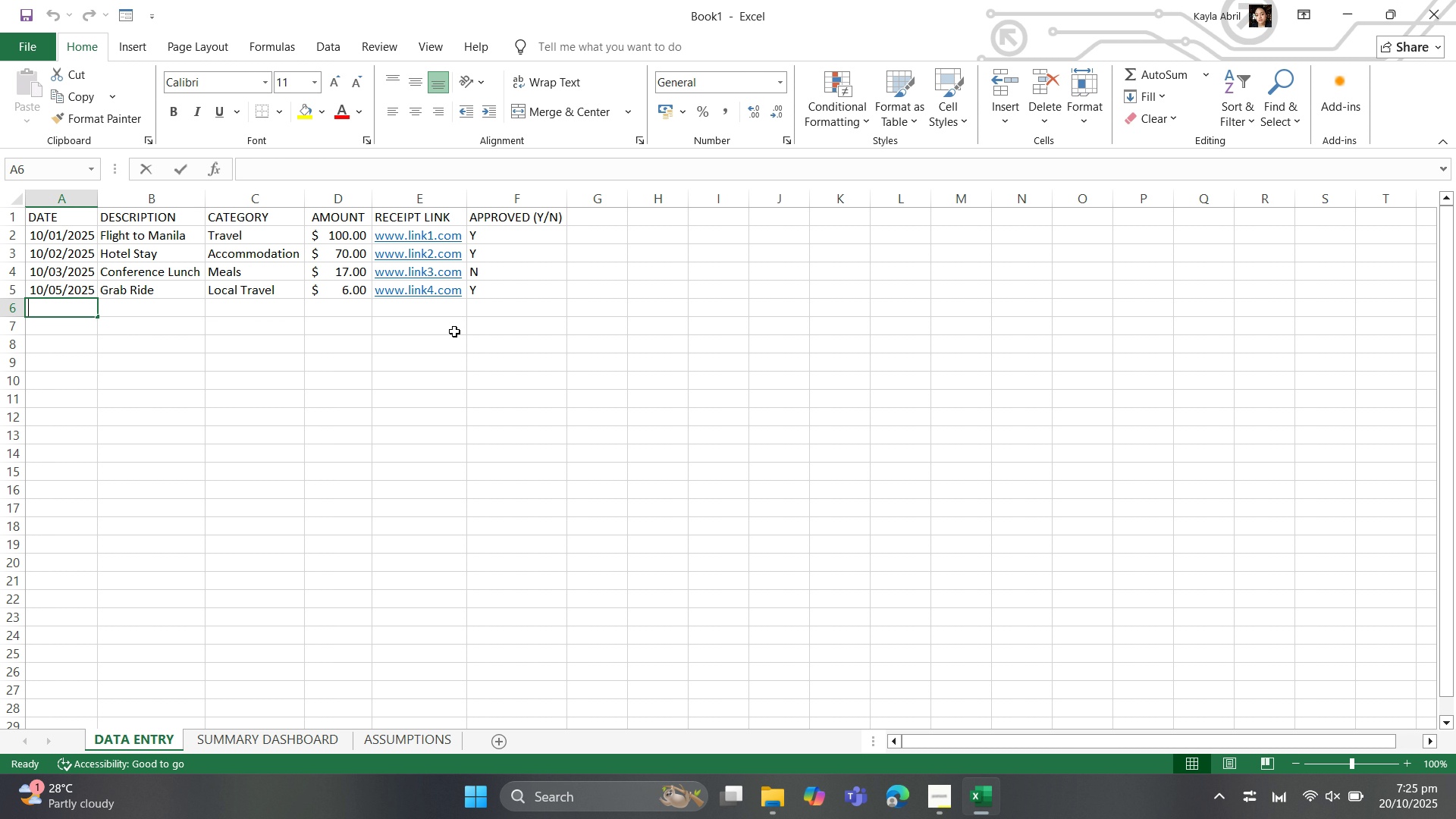 
type(10/06/2025)
 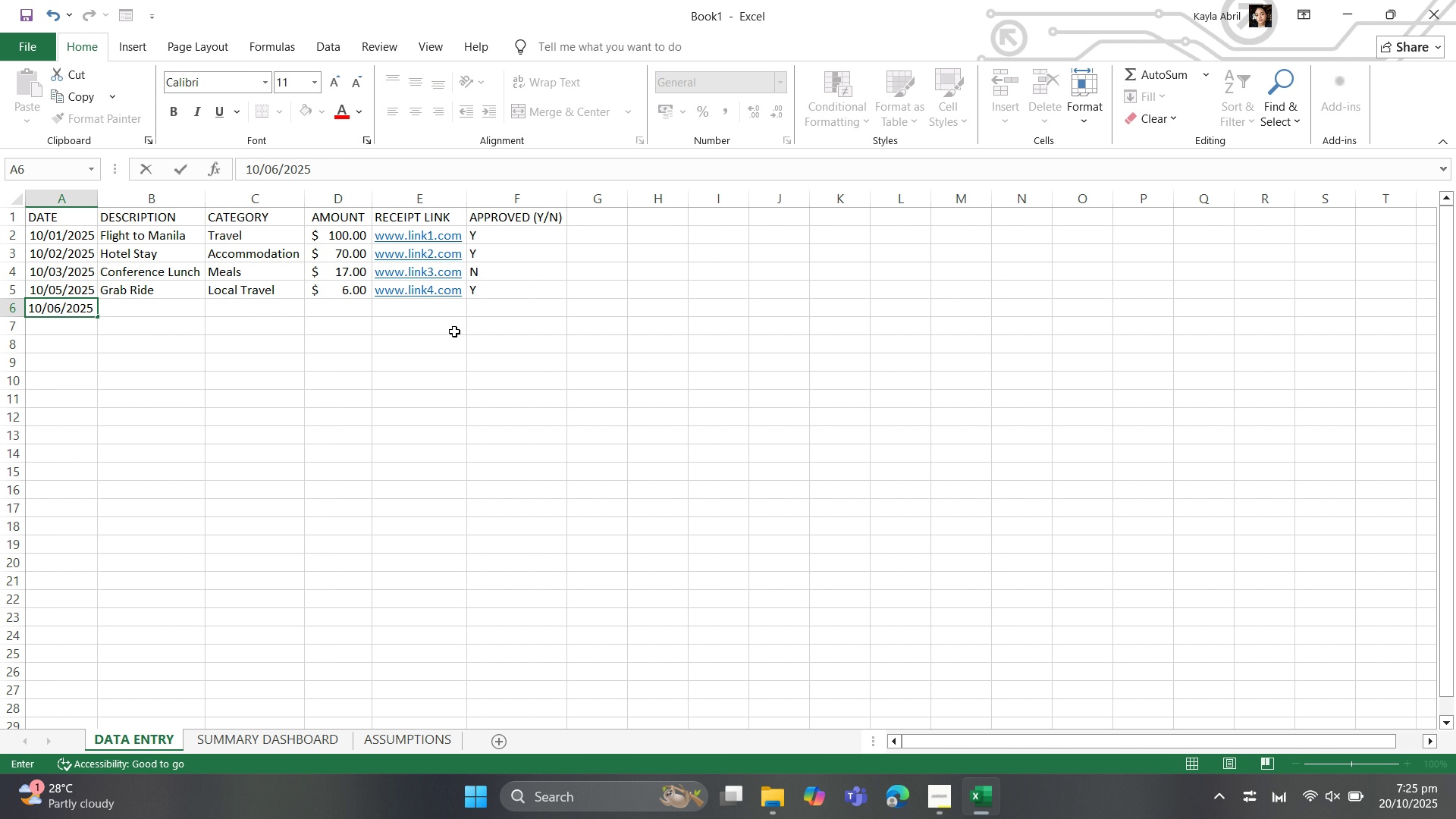 
key(ArrowRight)
 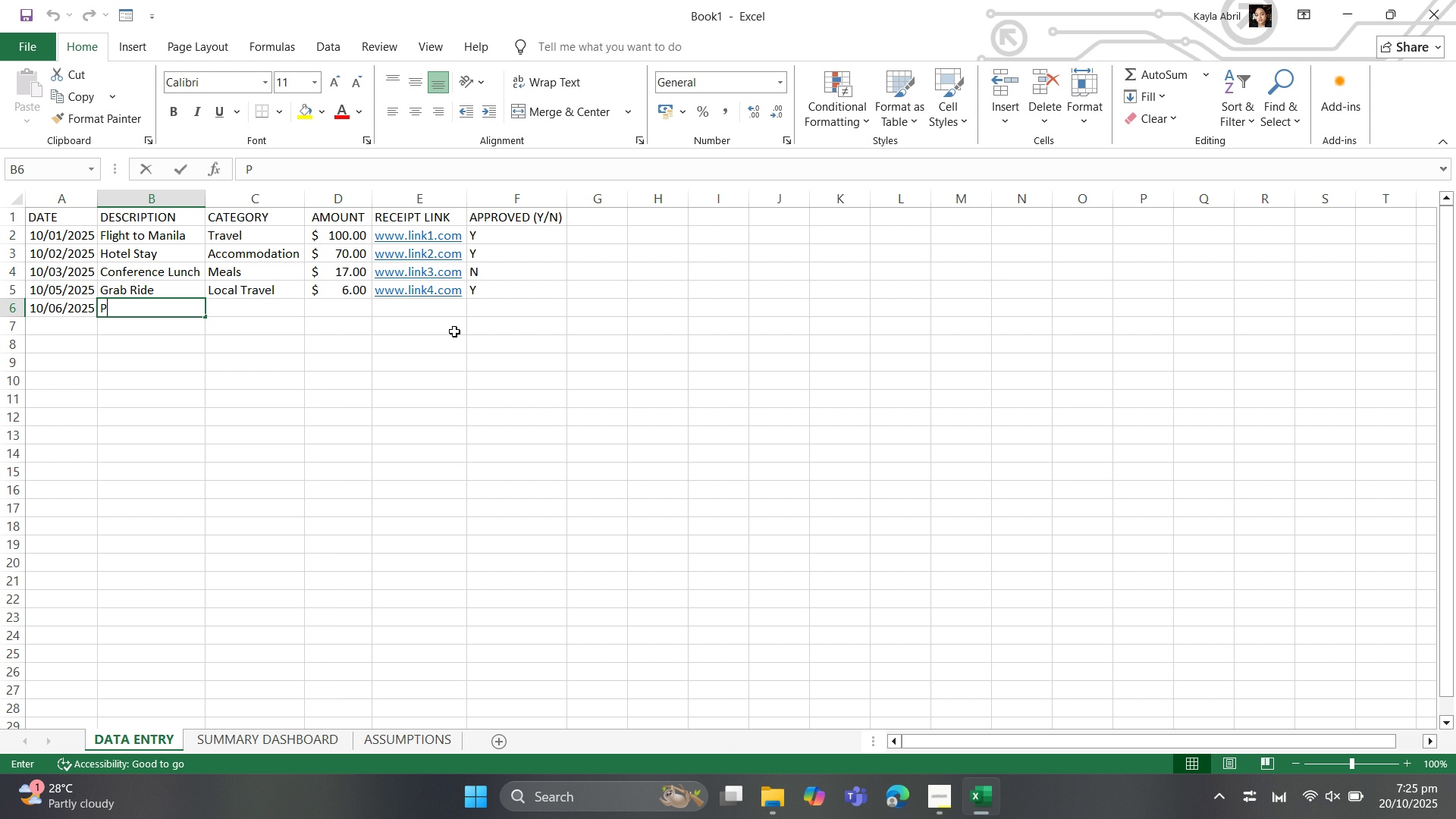 
type(Printing Handouts)
 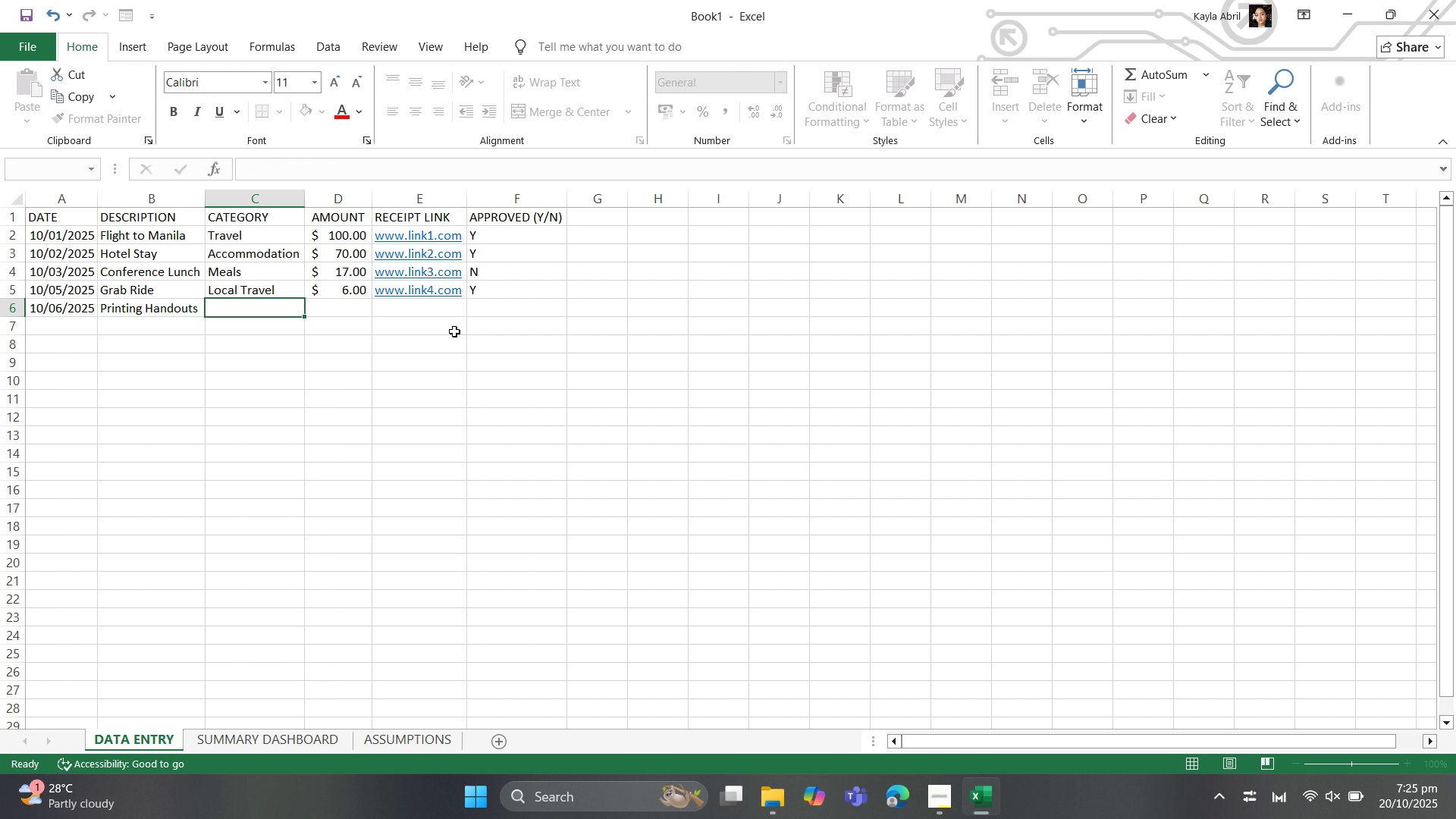 
 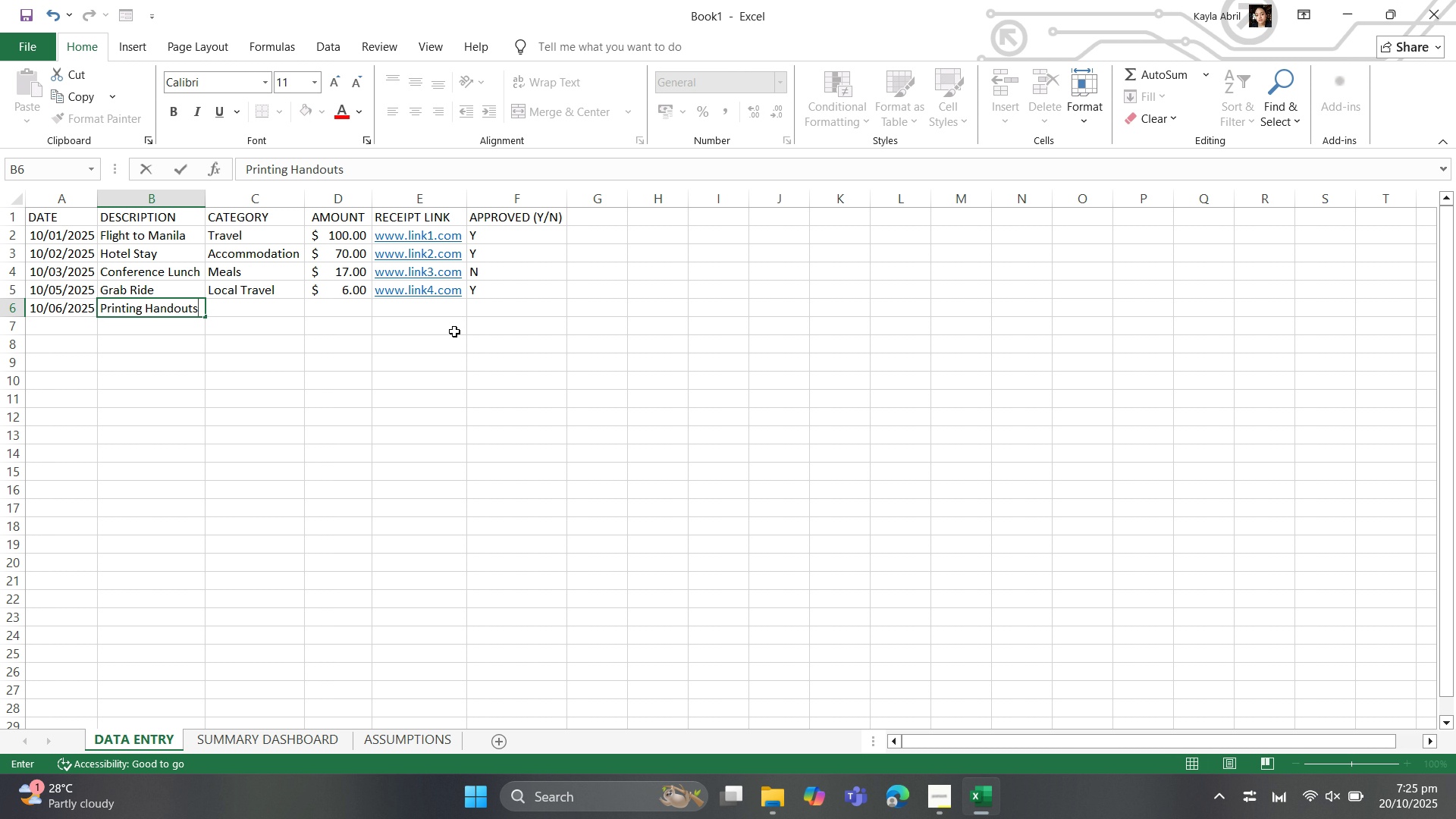 
key(ArrowRight)
 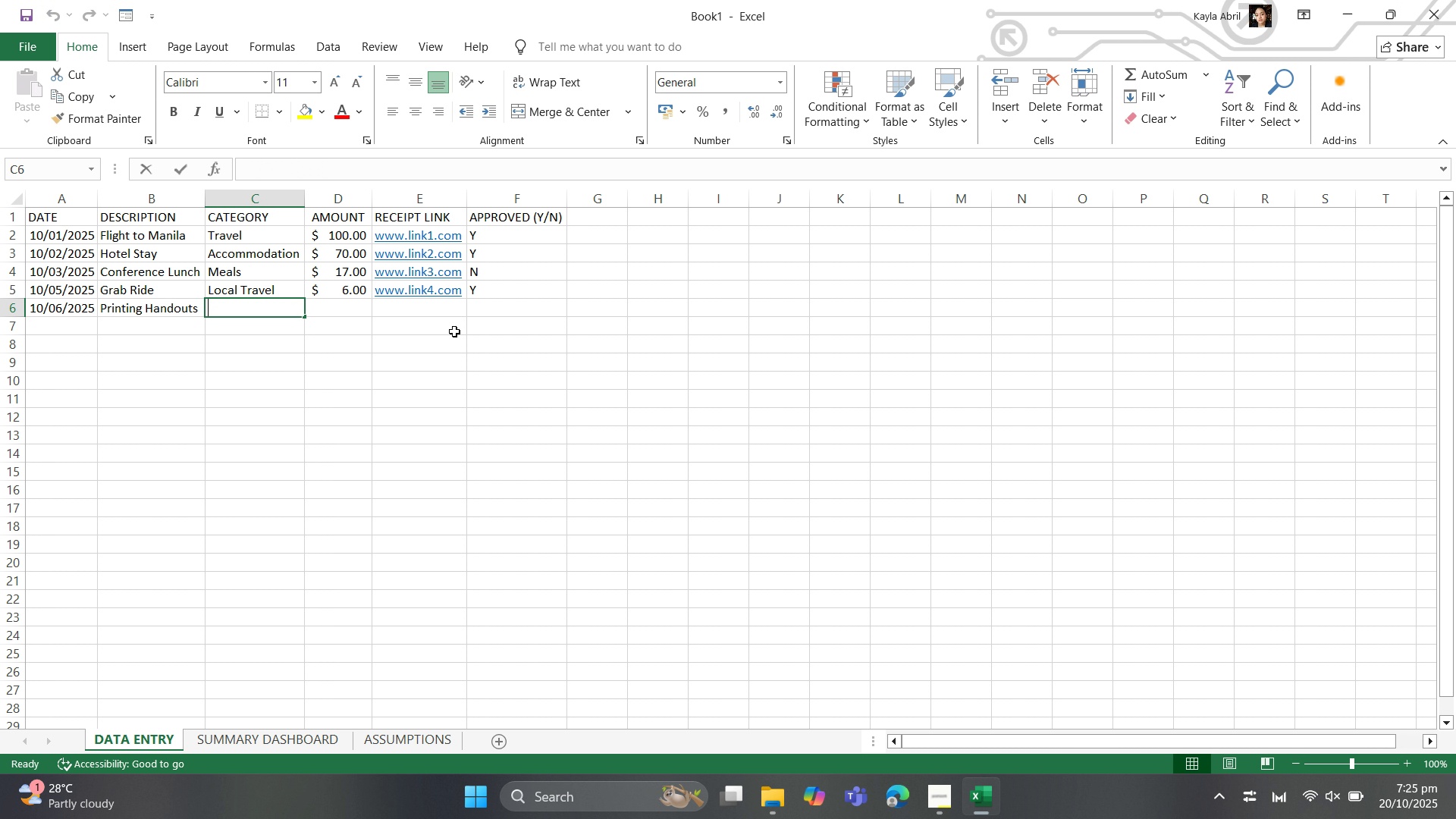 
type(Supplies)
 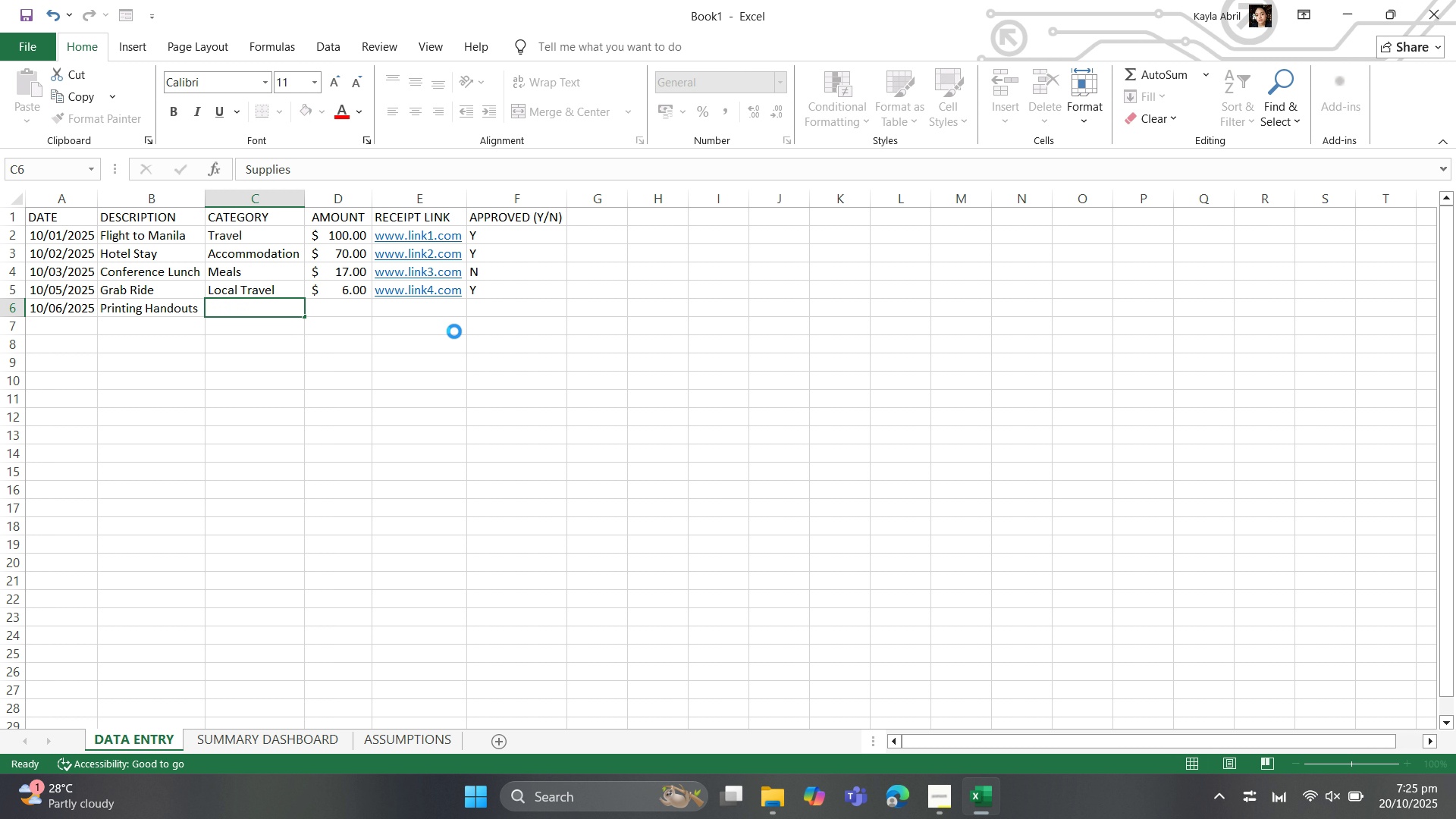 
key(ArrowRight)
 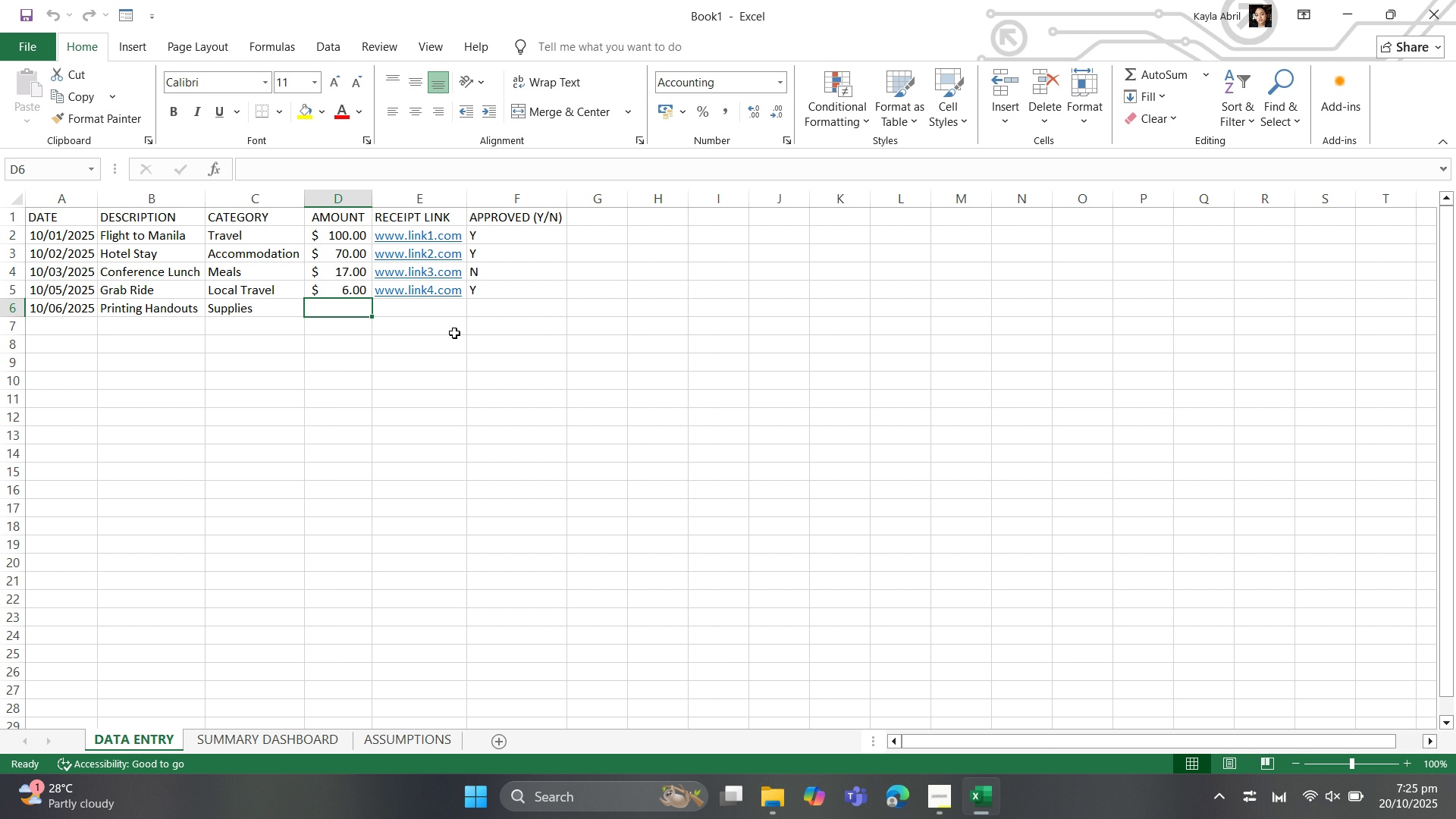 
wait(16.37)
 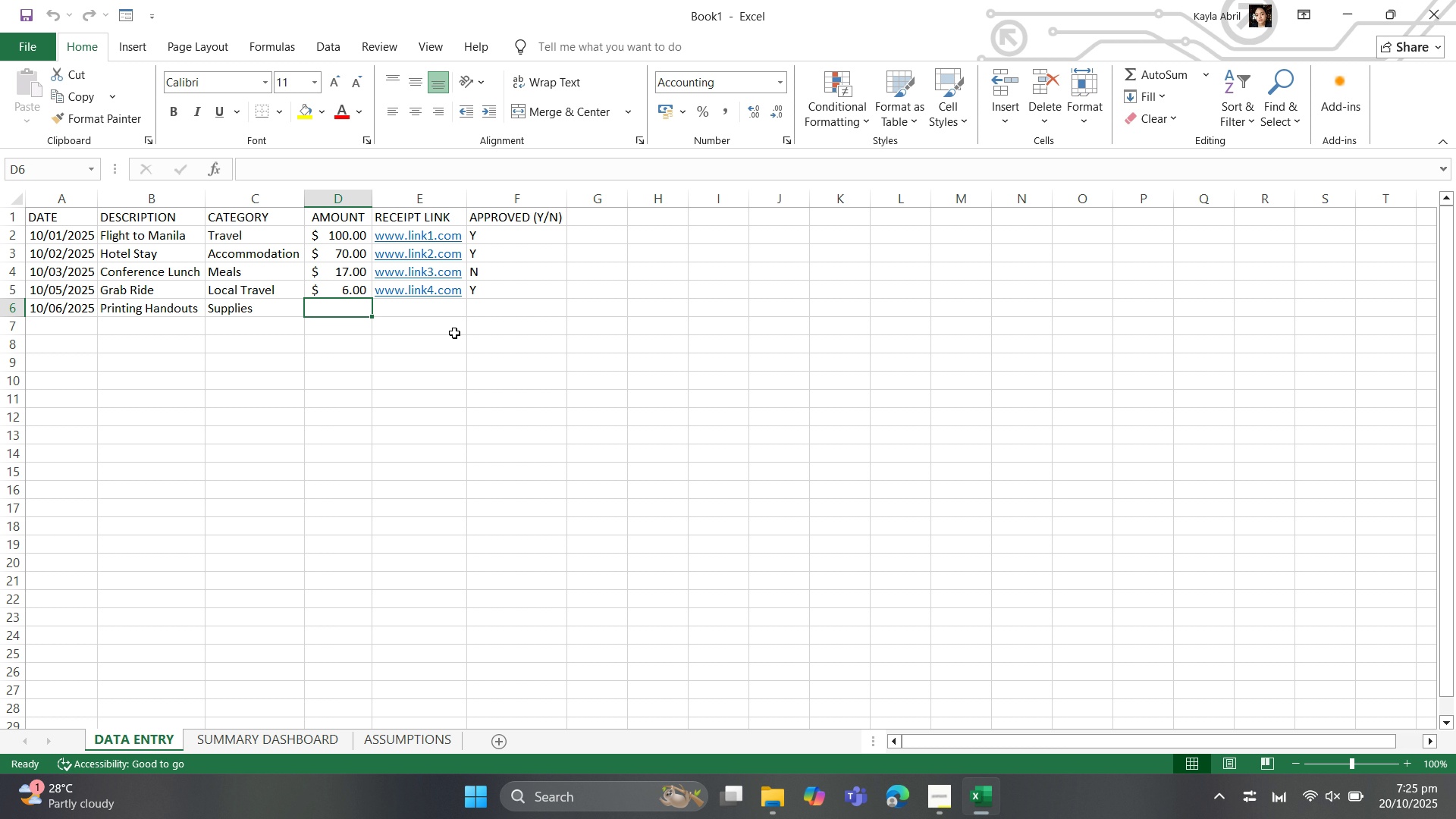 
key(9)
 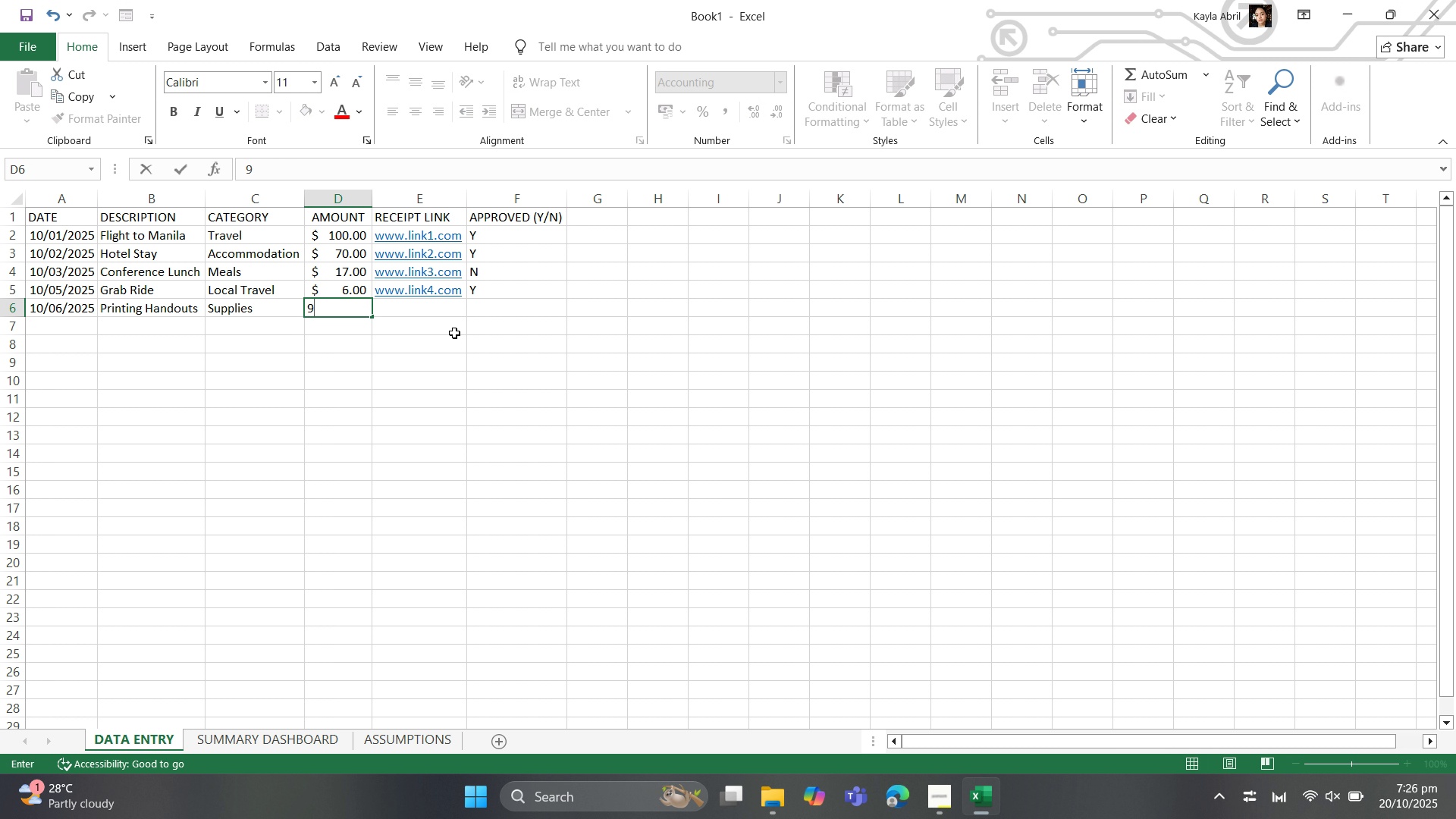 
key(ArrowRight)
 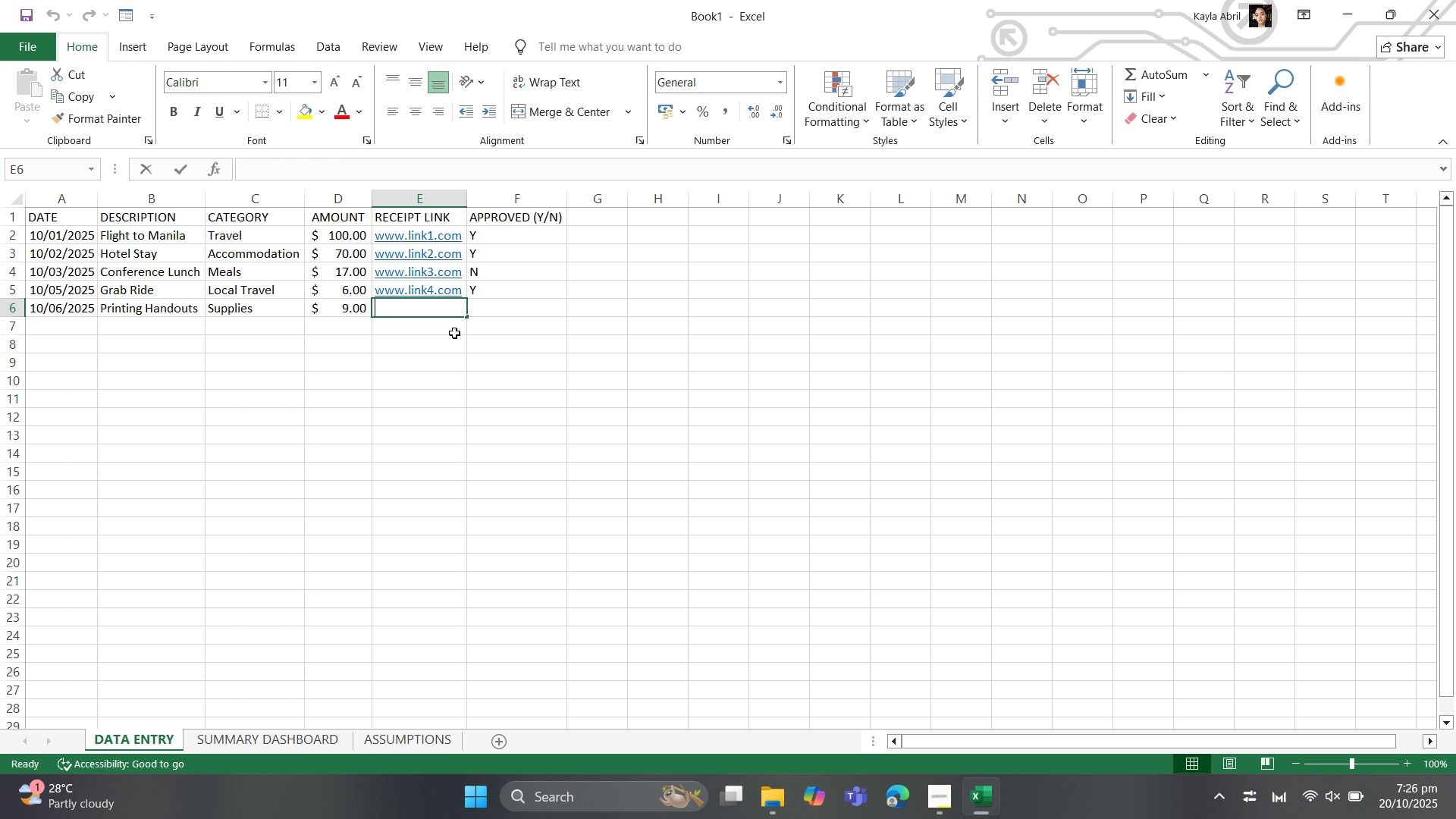 
type(www.link5.com)
 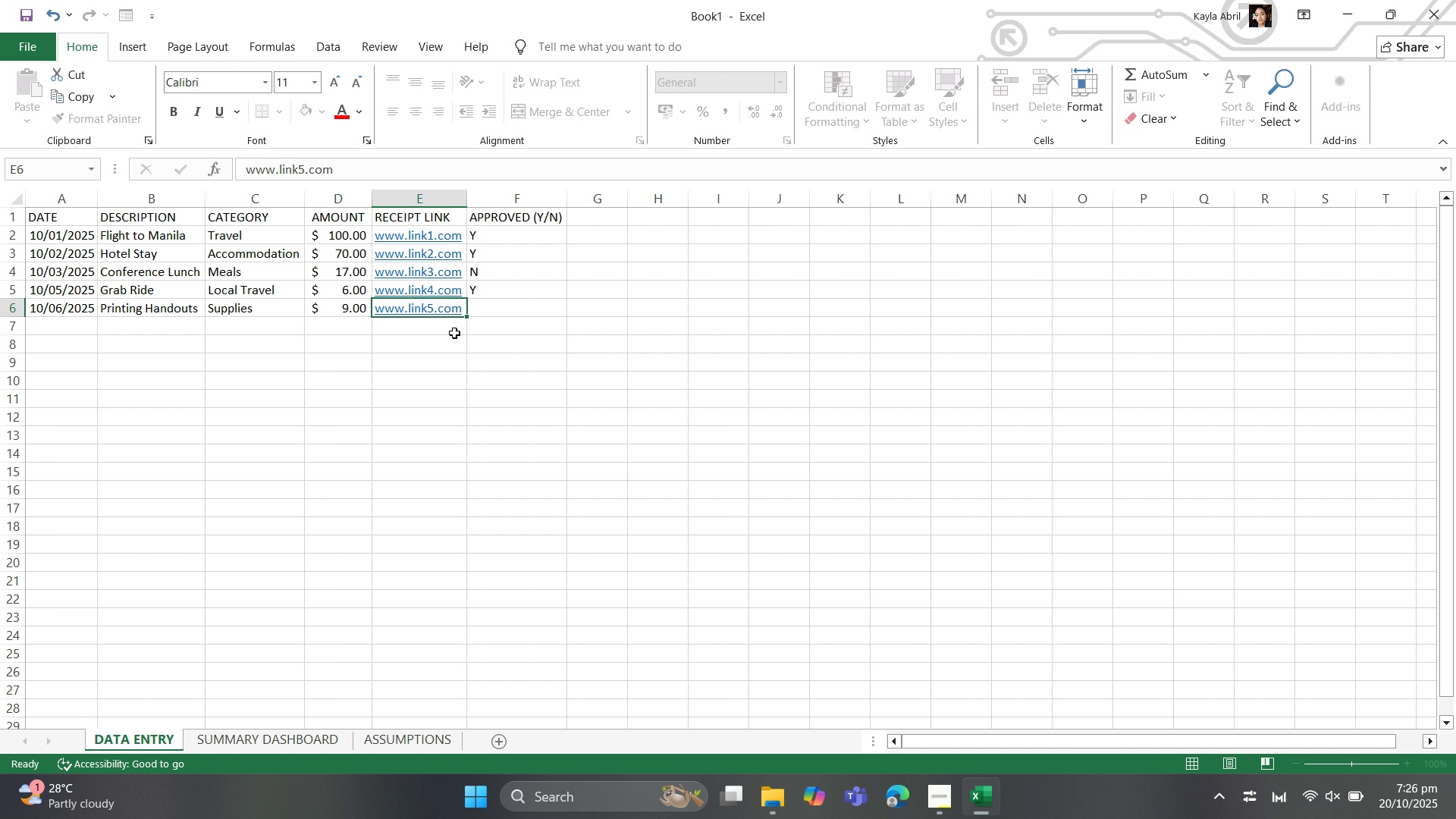 
key(ArrowRight)
 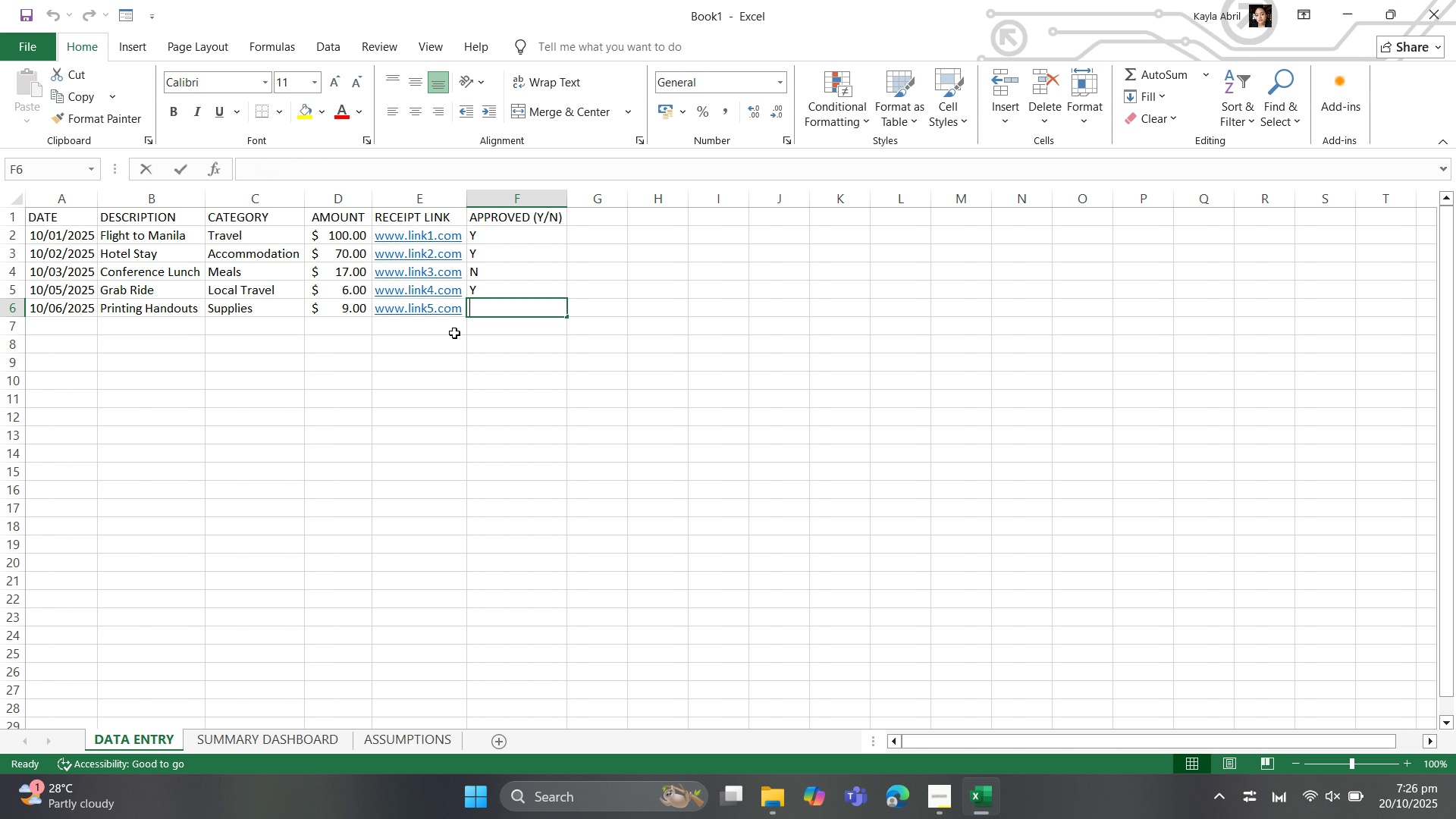 
key(Shift+Y)
 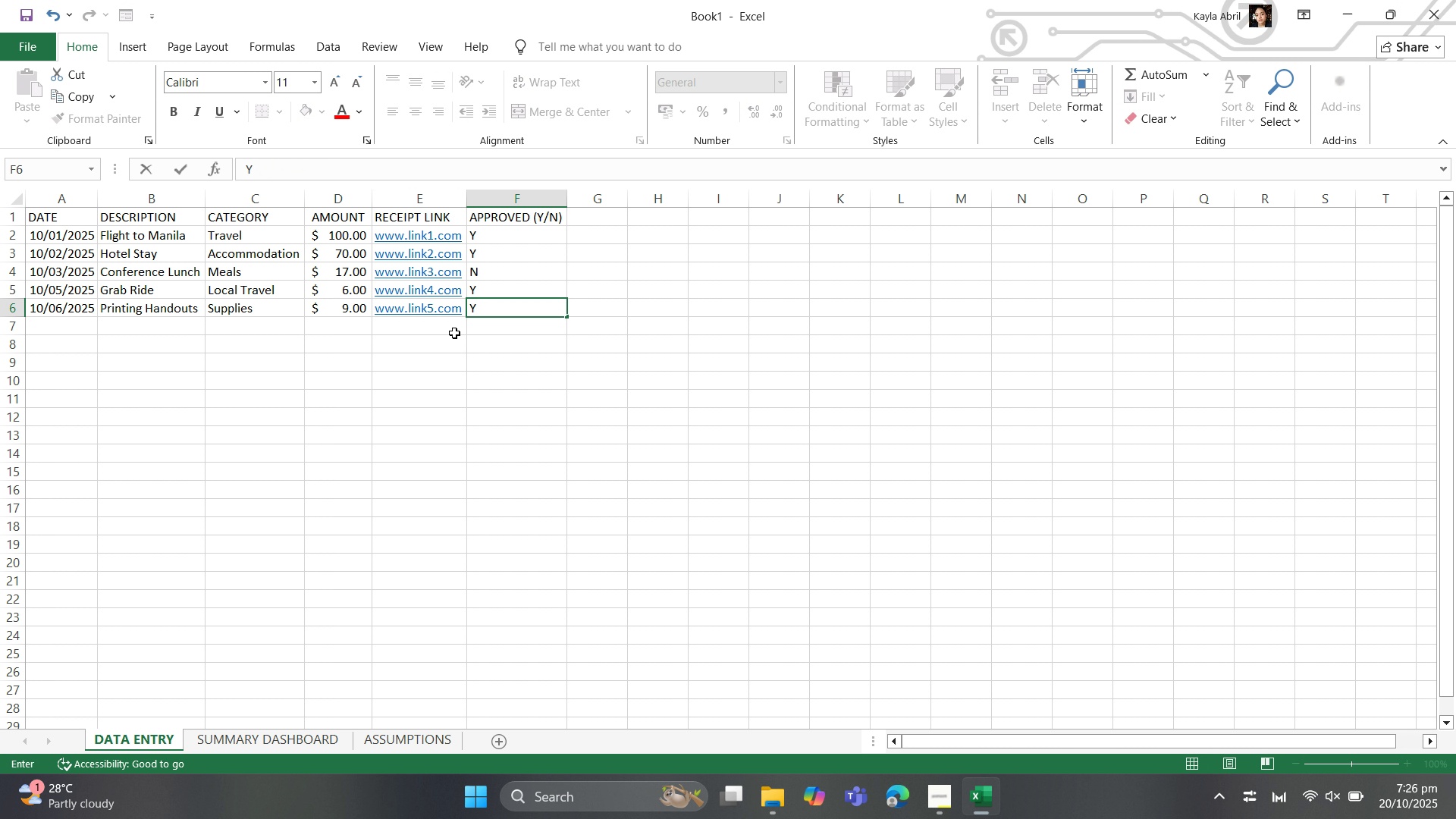 
key(ArrowDown)
 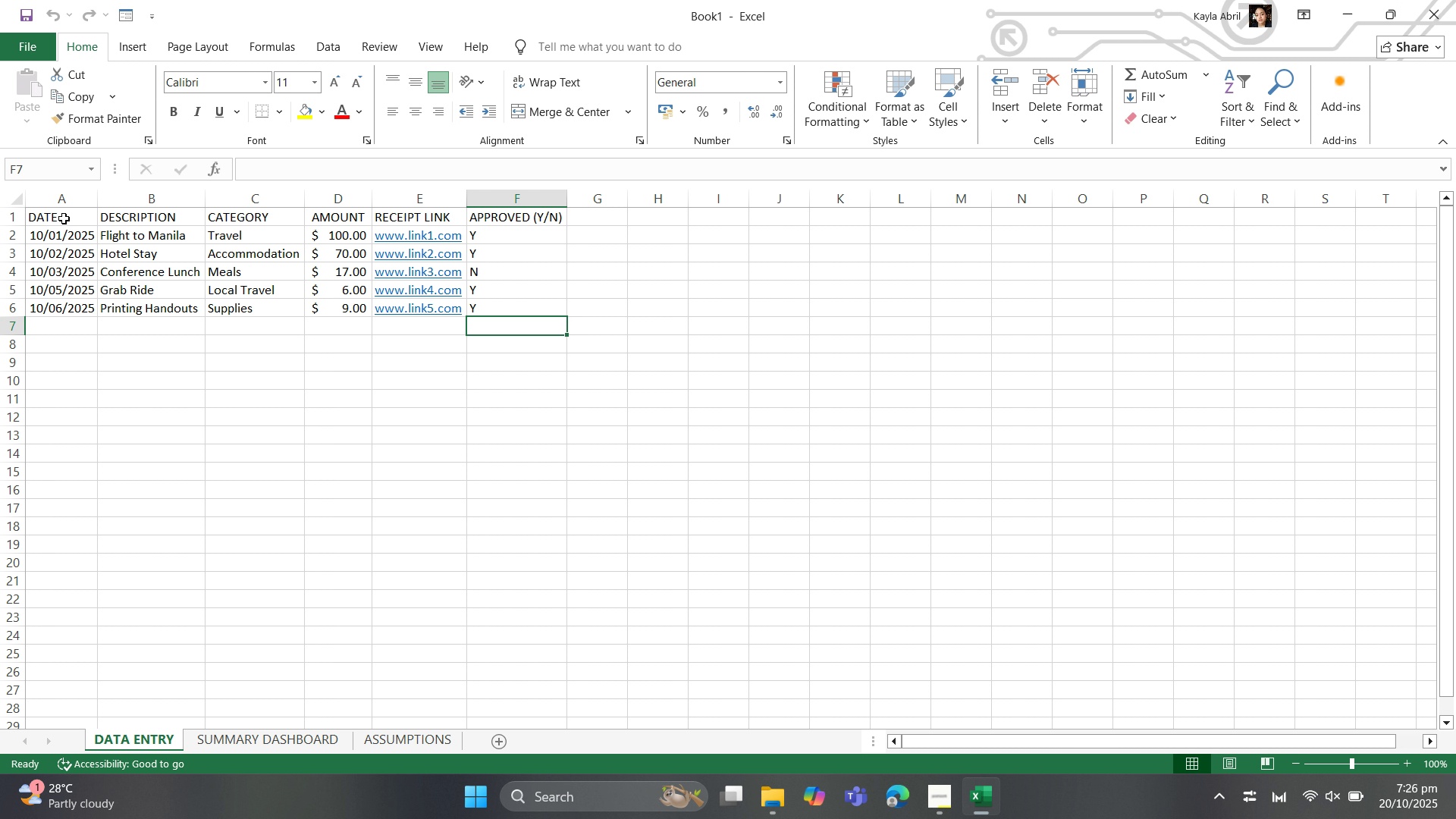 
wait(10.38)
 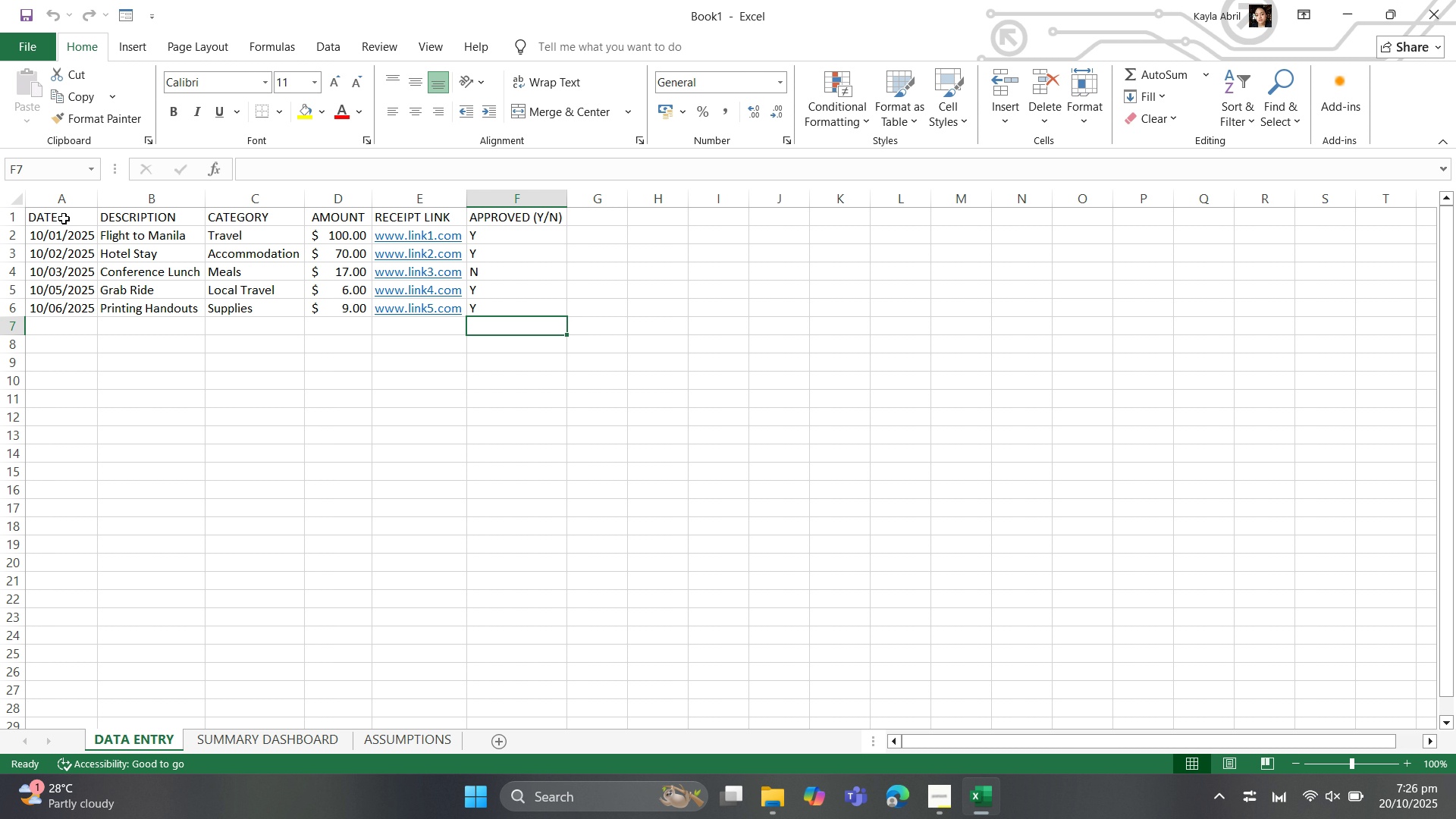 
left_click_drag(start_coordinate=[52, 214], to_coordinate=[501, 313])
 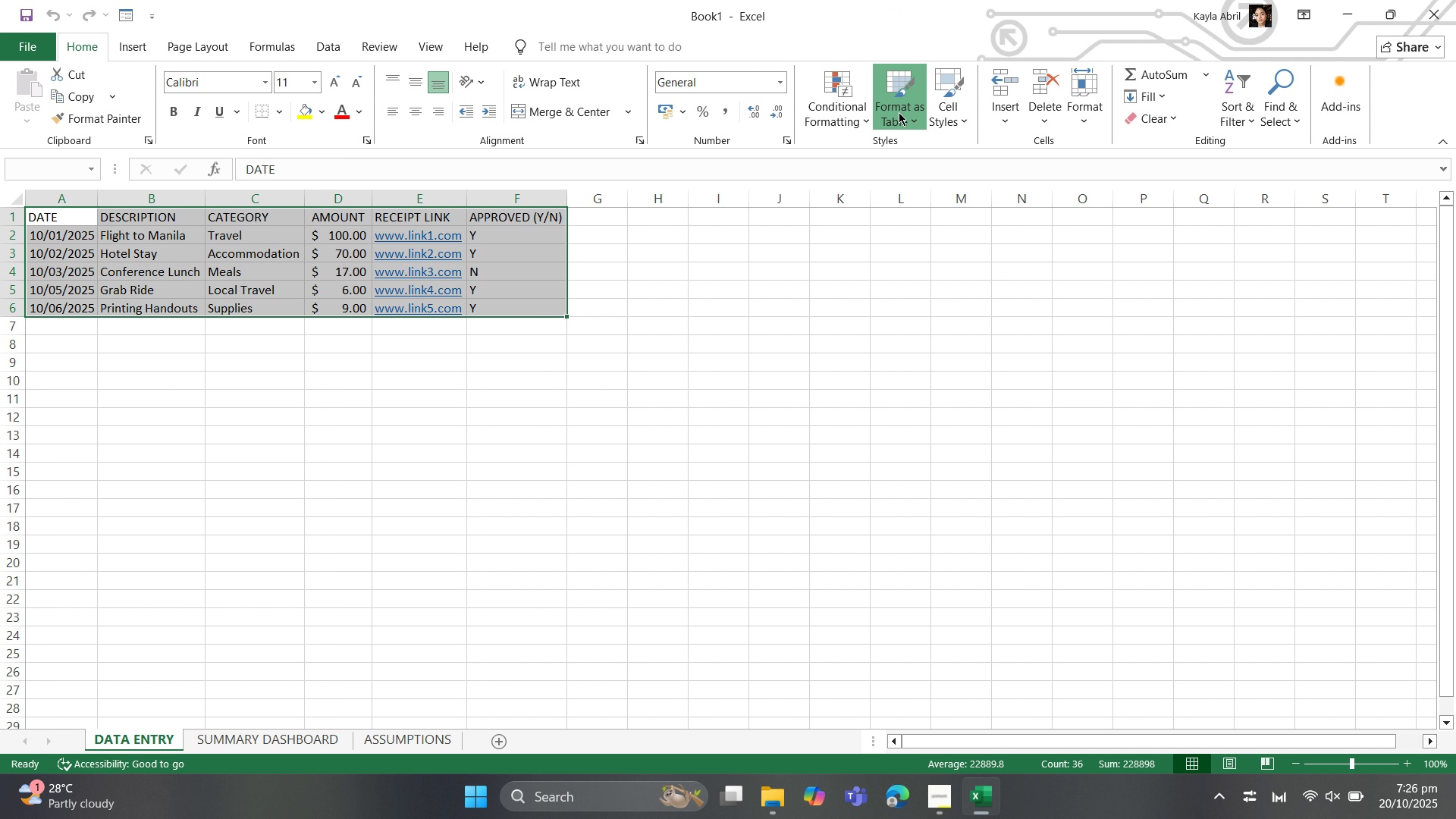 
left_click([899, 112])
 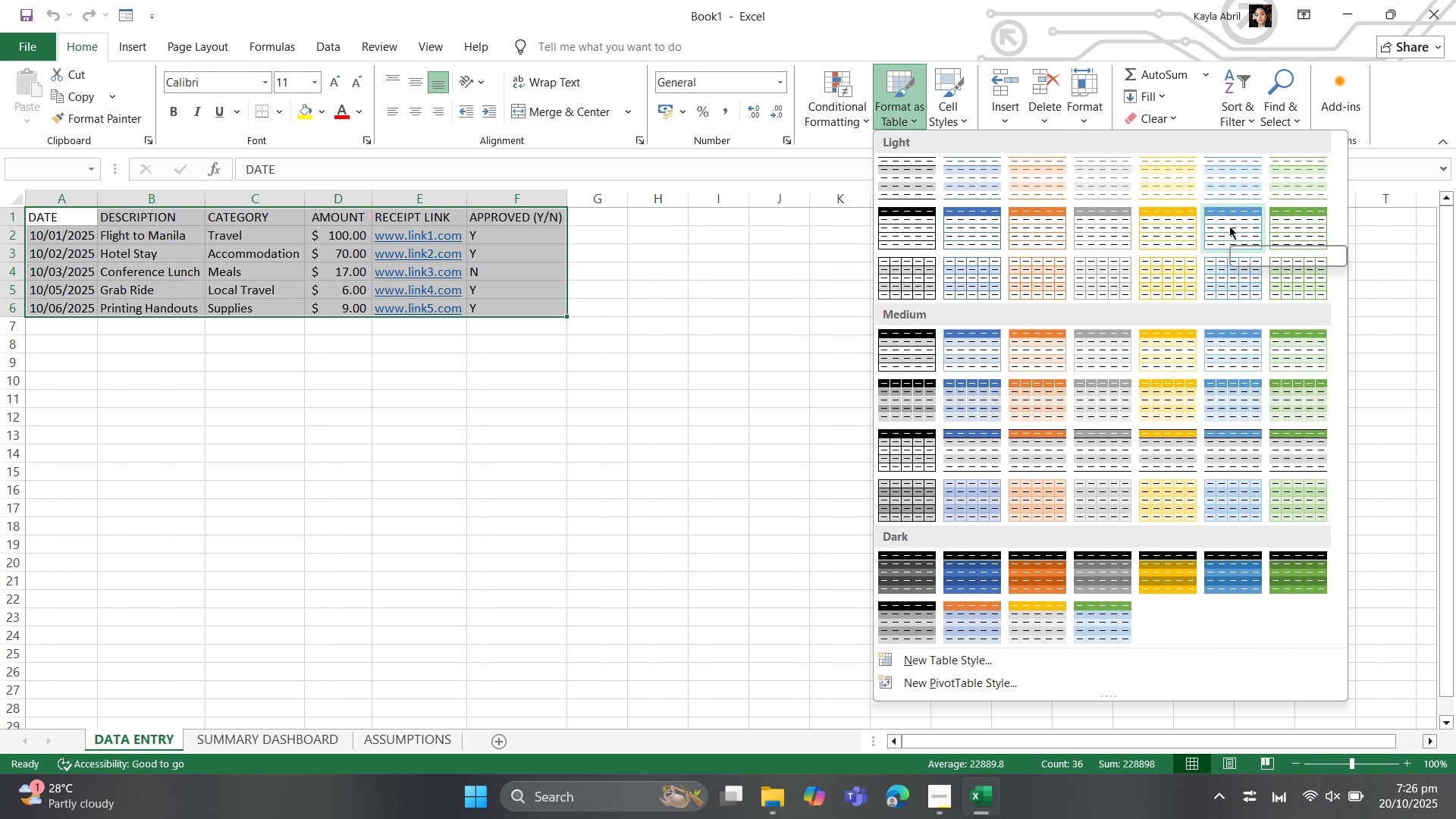 
wait(9.78)
 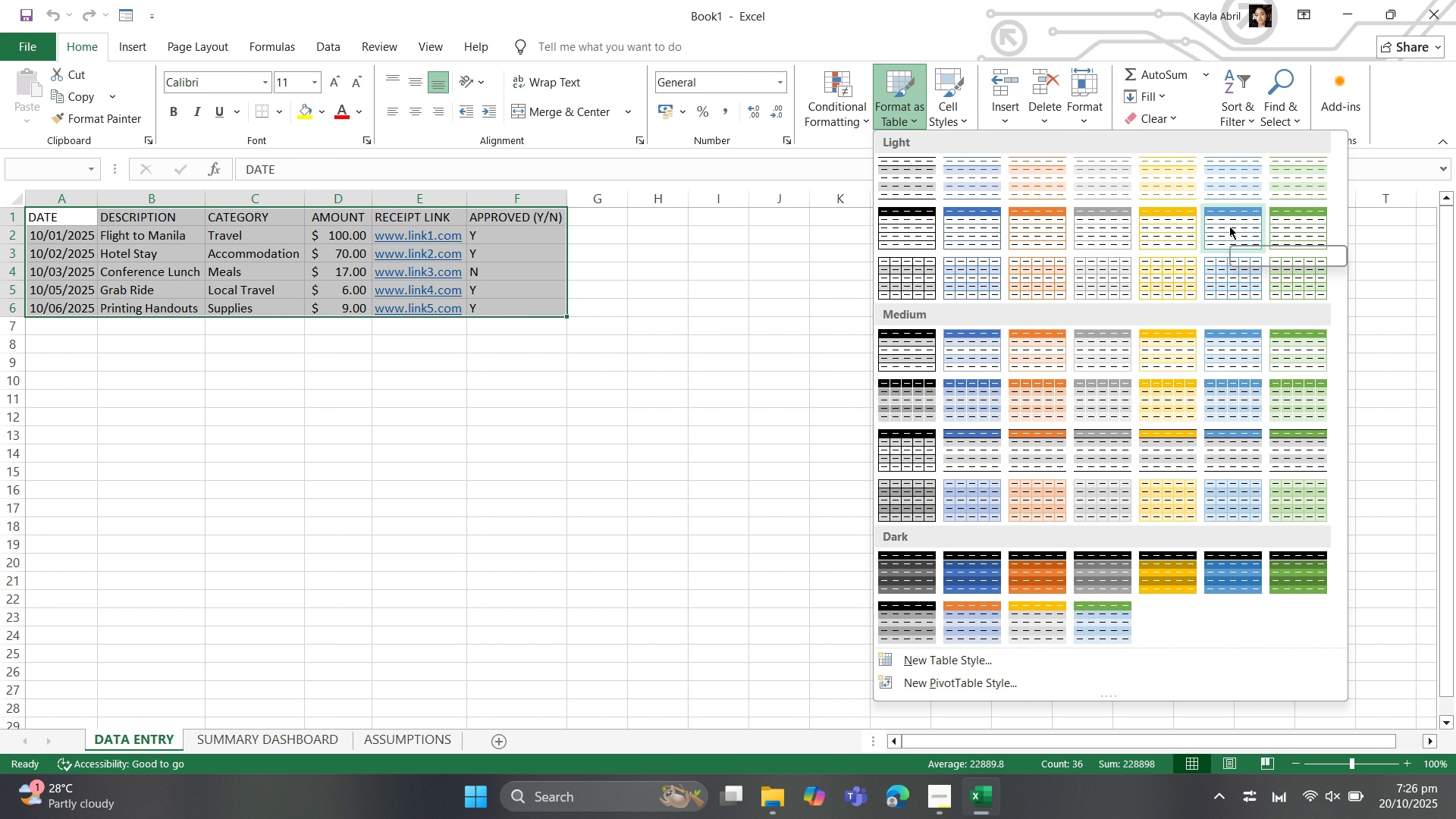 
left_click([1318, 218])
 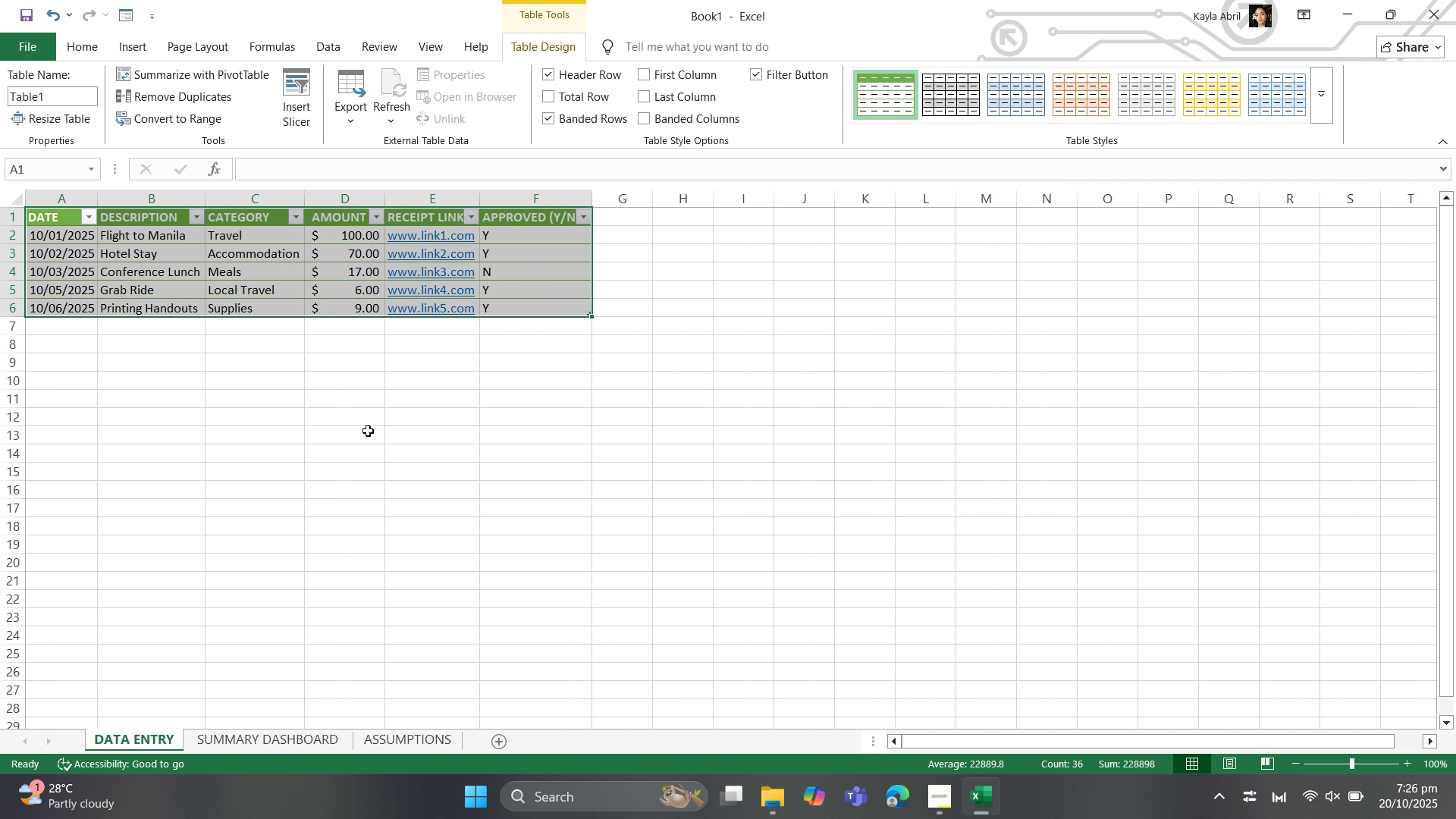 
left_click([141, 391])
 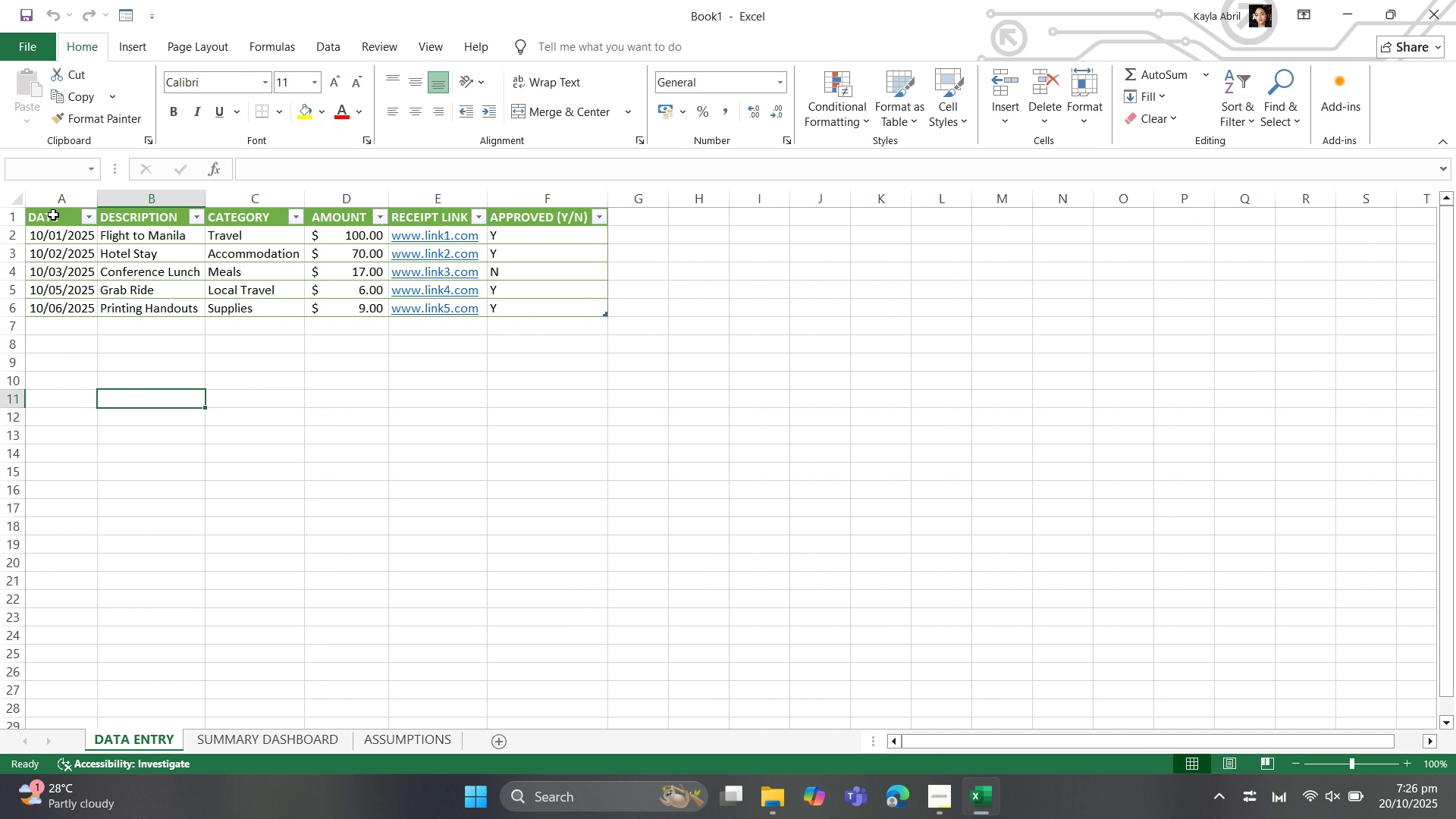 
left_click_drag(start_coordinate=[53, 215], to_coordinate=[585, 221])
 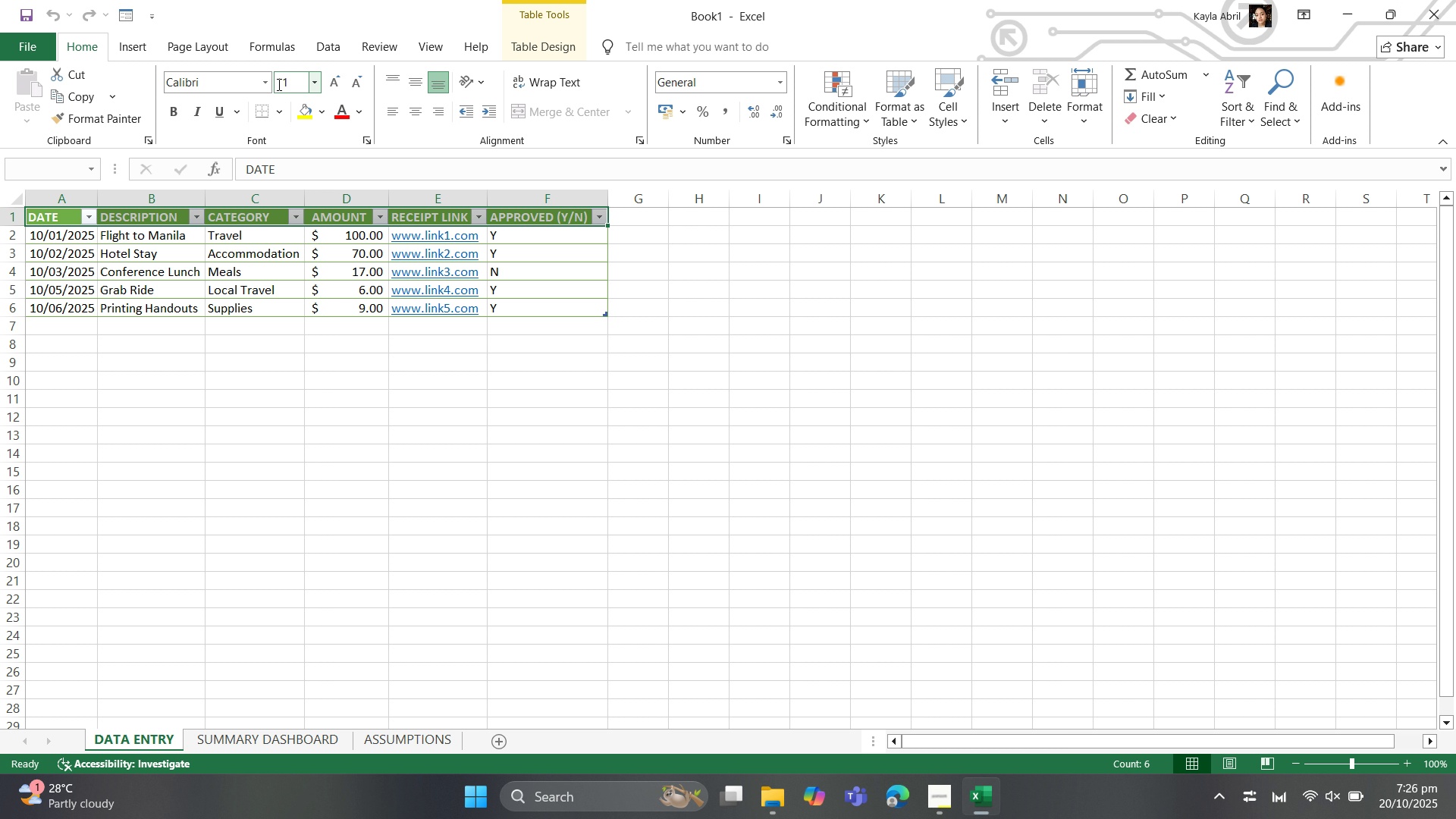 
left_click([270, 86])
 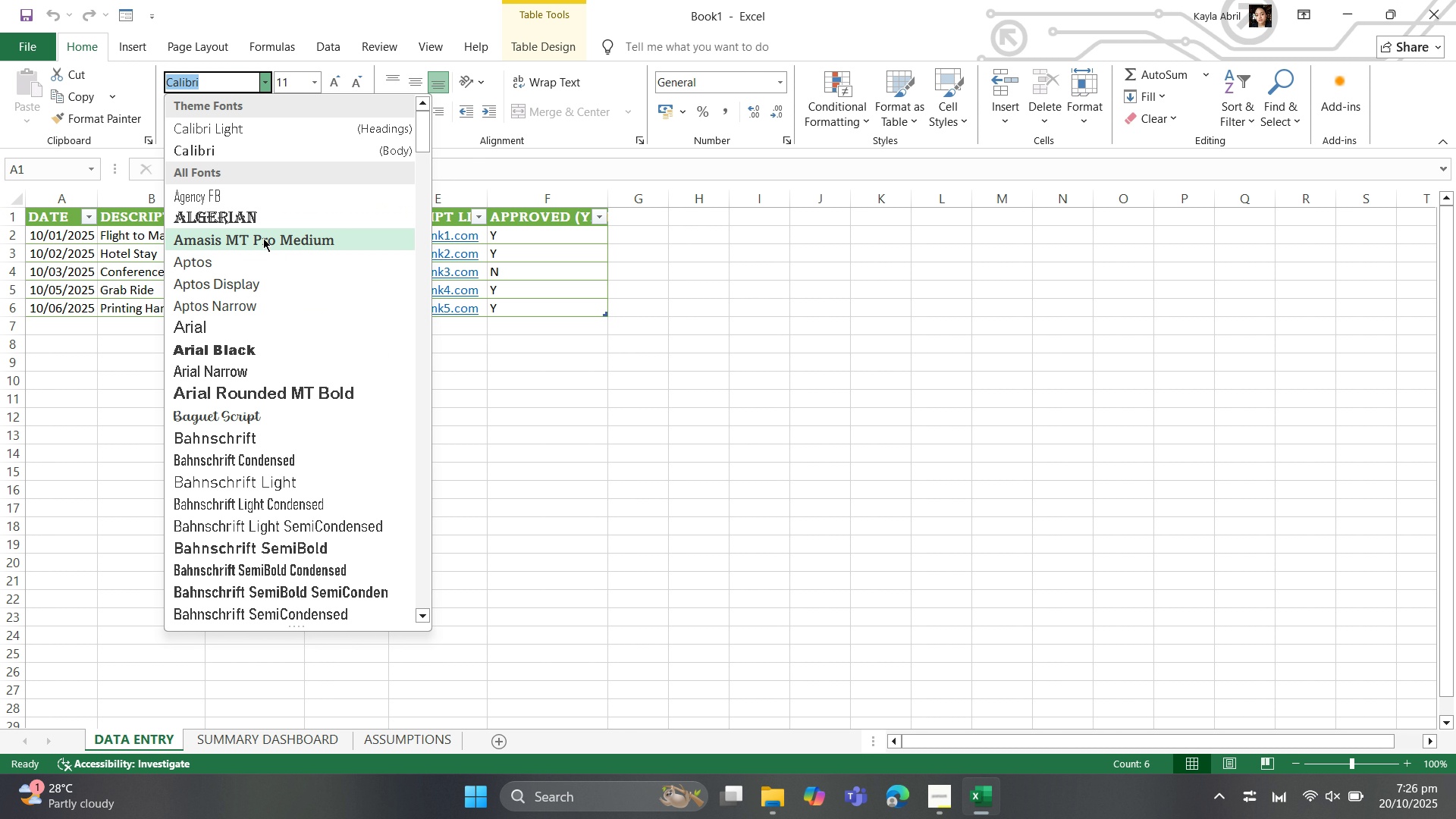 
left_click([263, 238])
 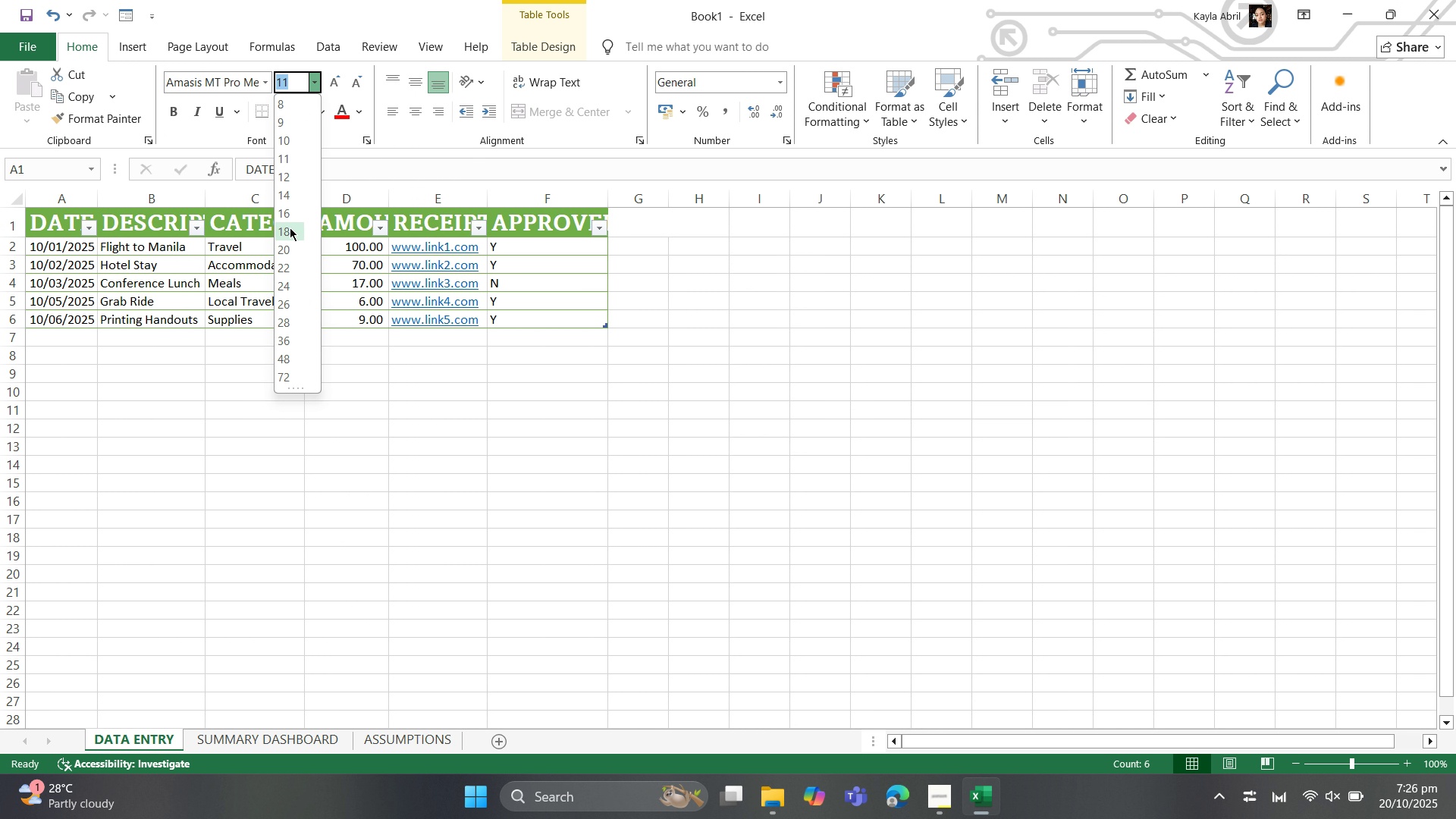 
left_click([291, 227])
 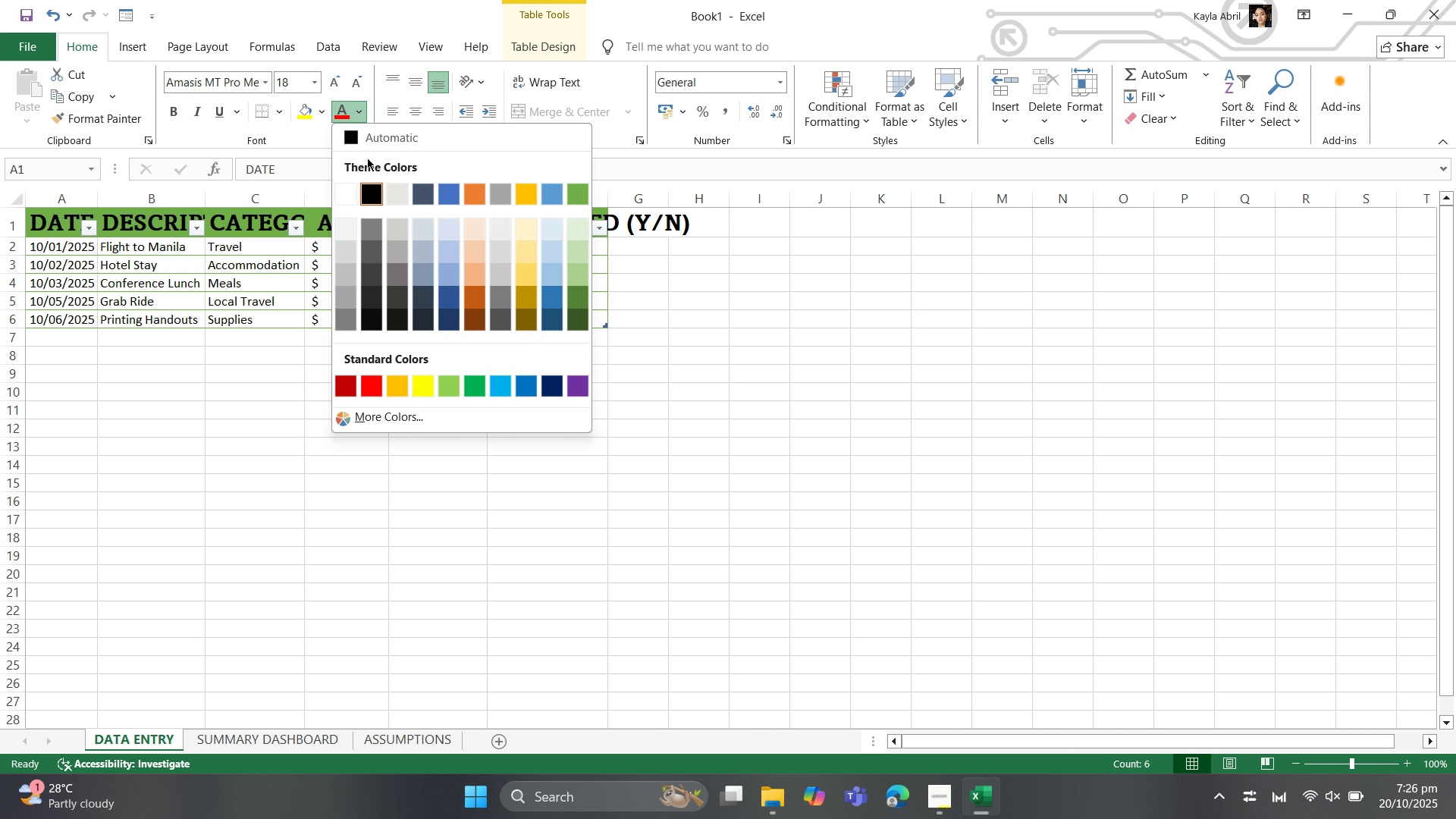 
left_click([371, 143])
 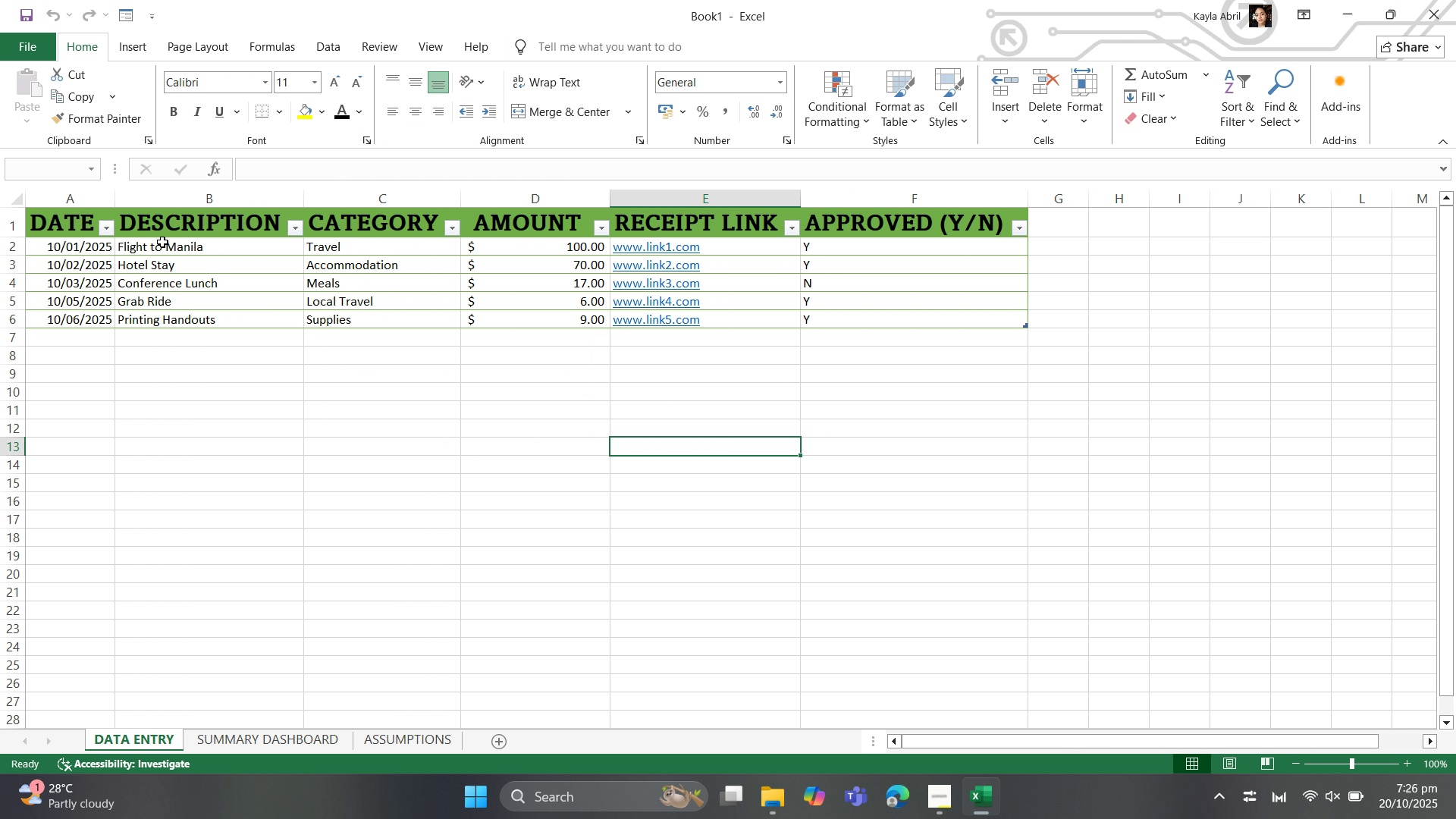 
left_click_drag(start_coordinate=[98, 246], to_coordinate=[858, 323])
 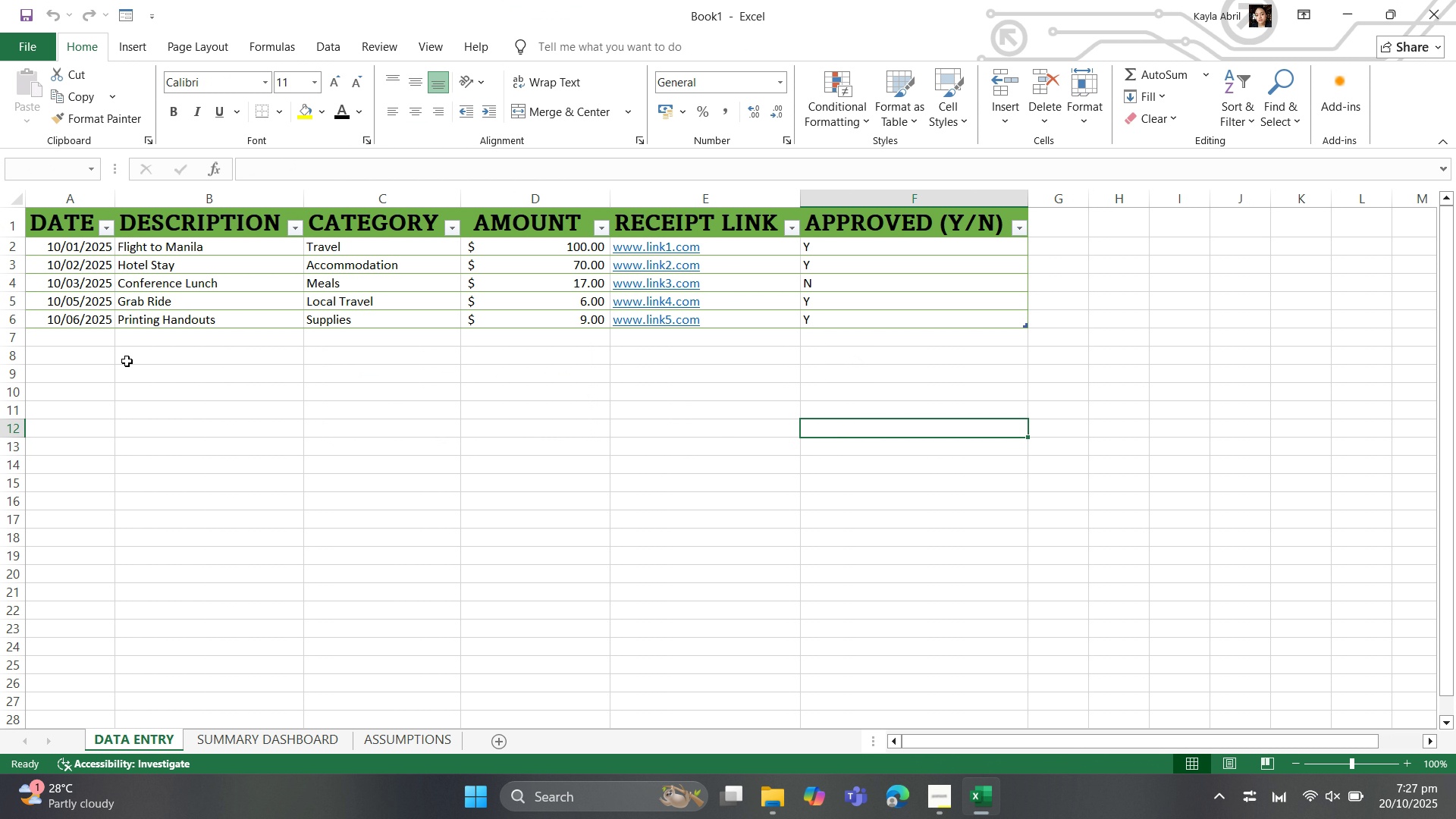 
left_click([263, 402])
 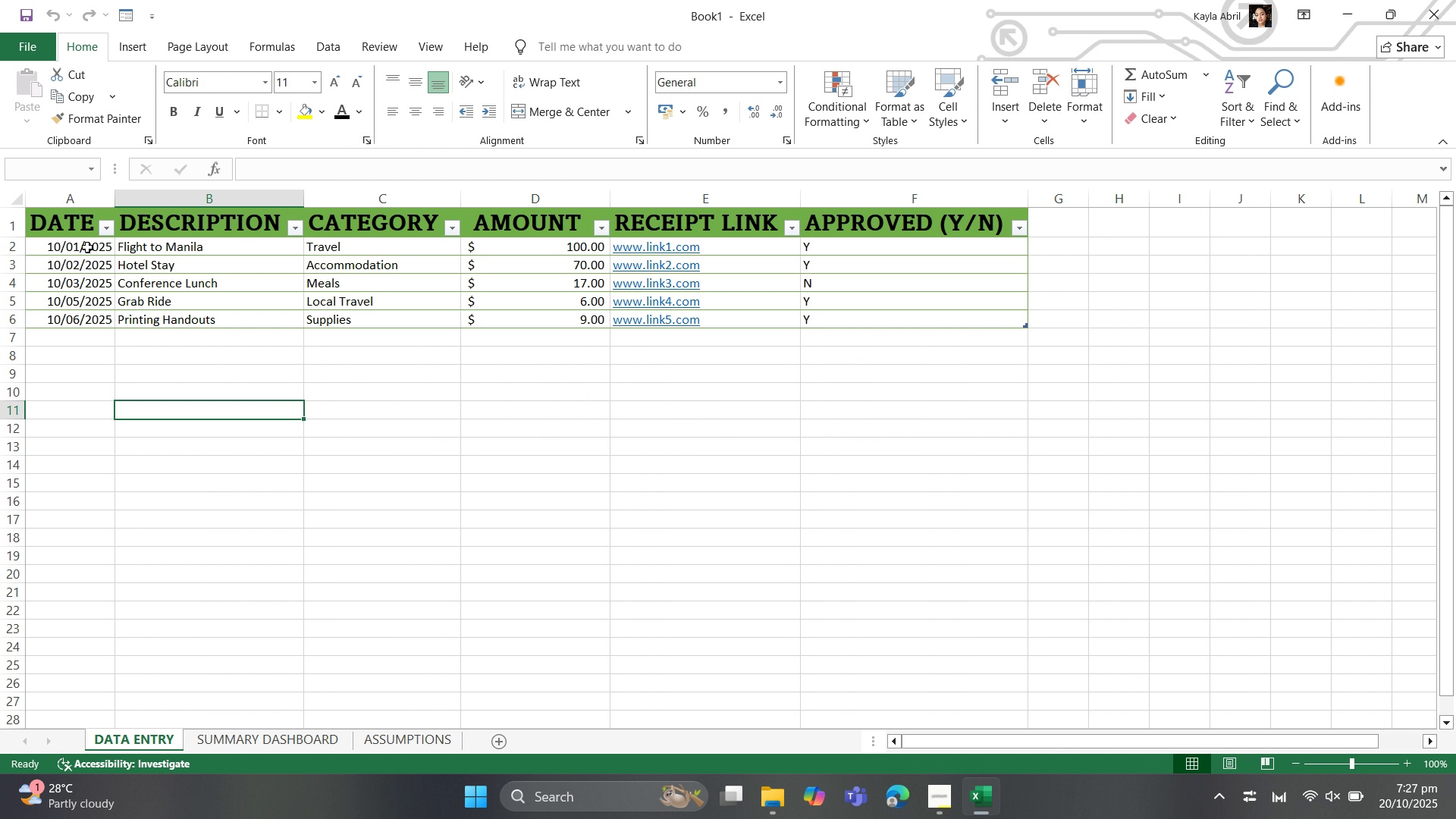 
left_click_drag(start_coordinate=[87, 247], to_coordinate=[833, 317])
 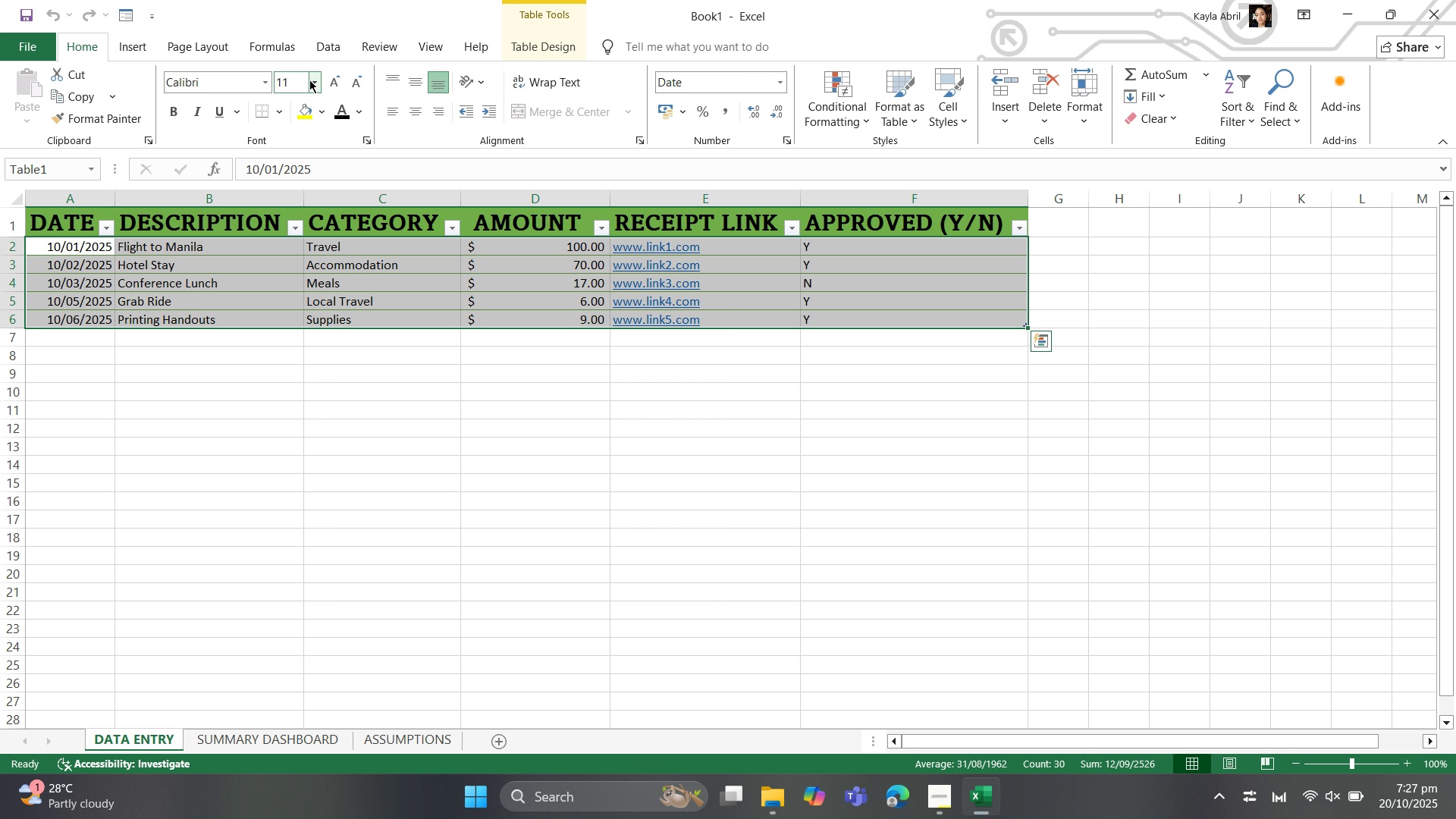 
left_click([314, 80])
 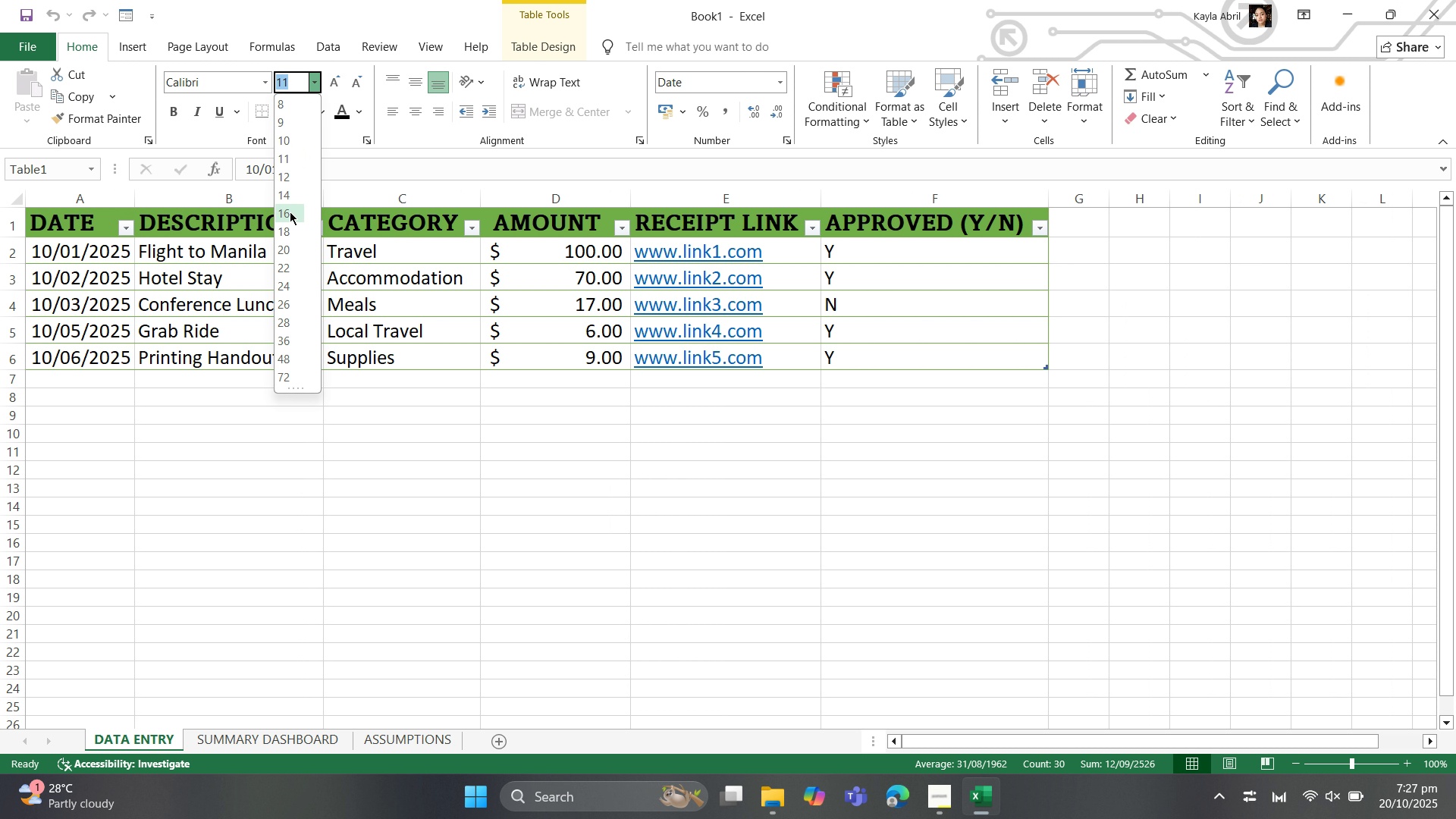 
left_click([290, 212])
 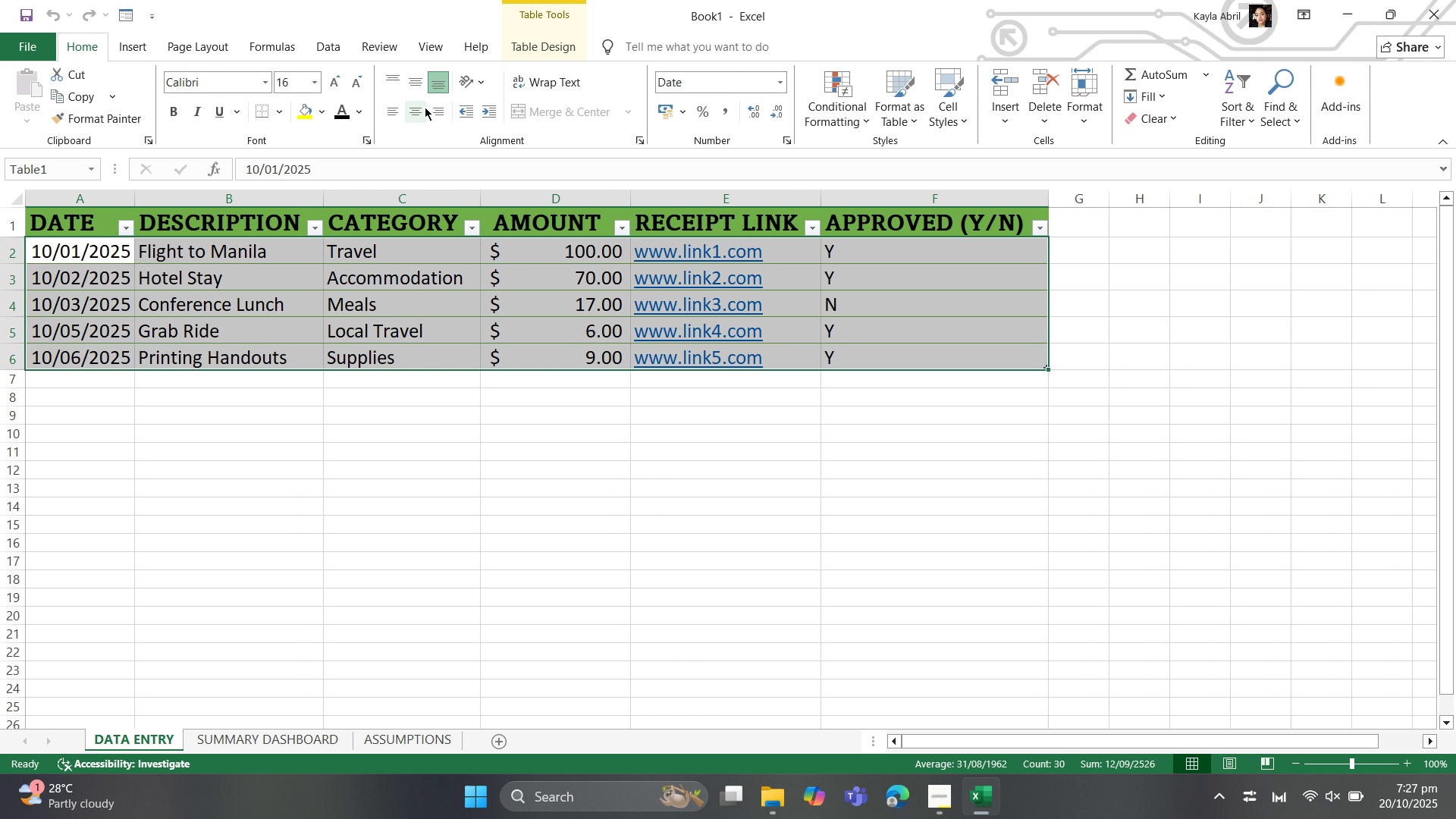 
left_click([416, 105])
 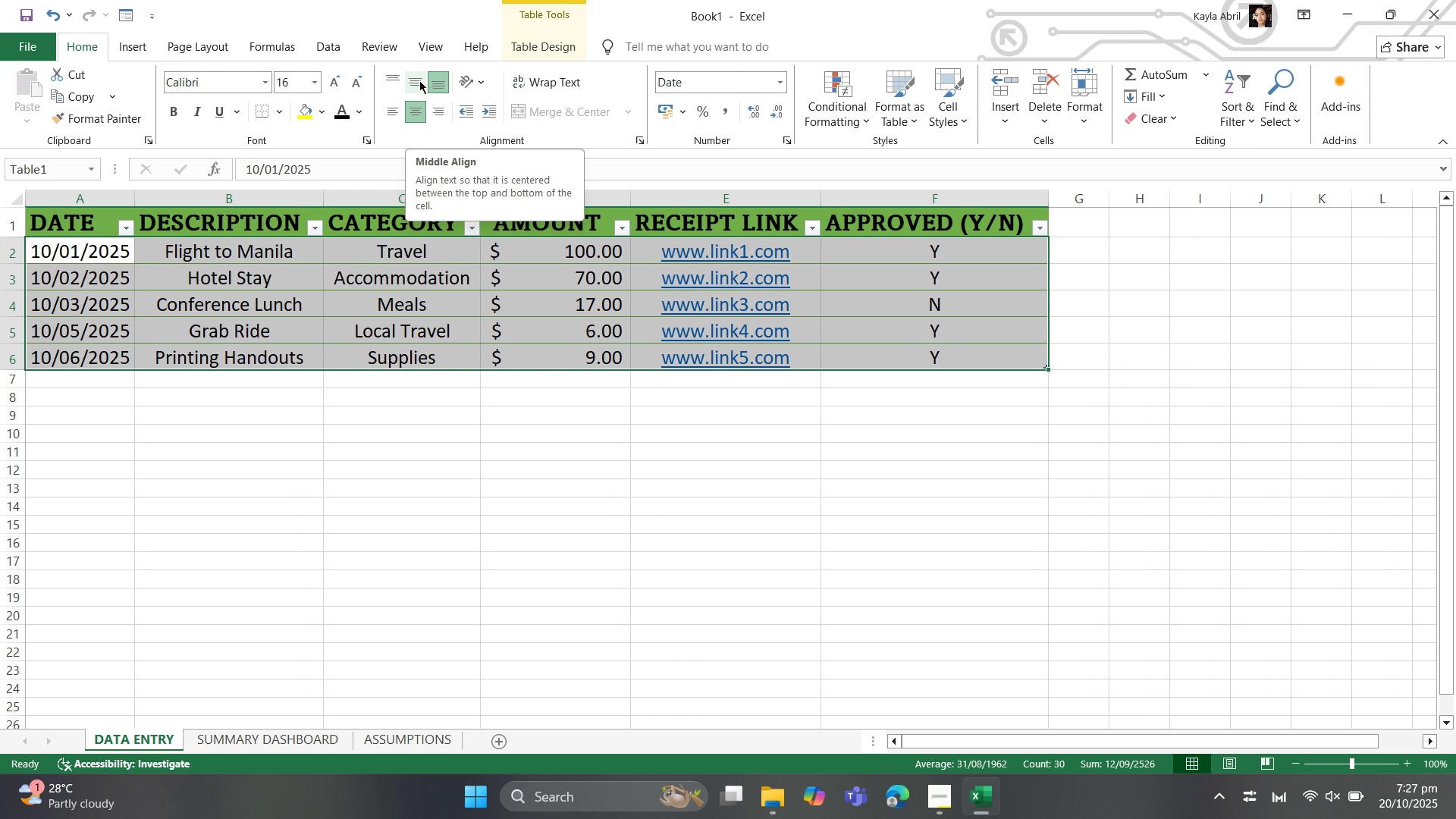 
left_click([419, 80])
 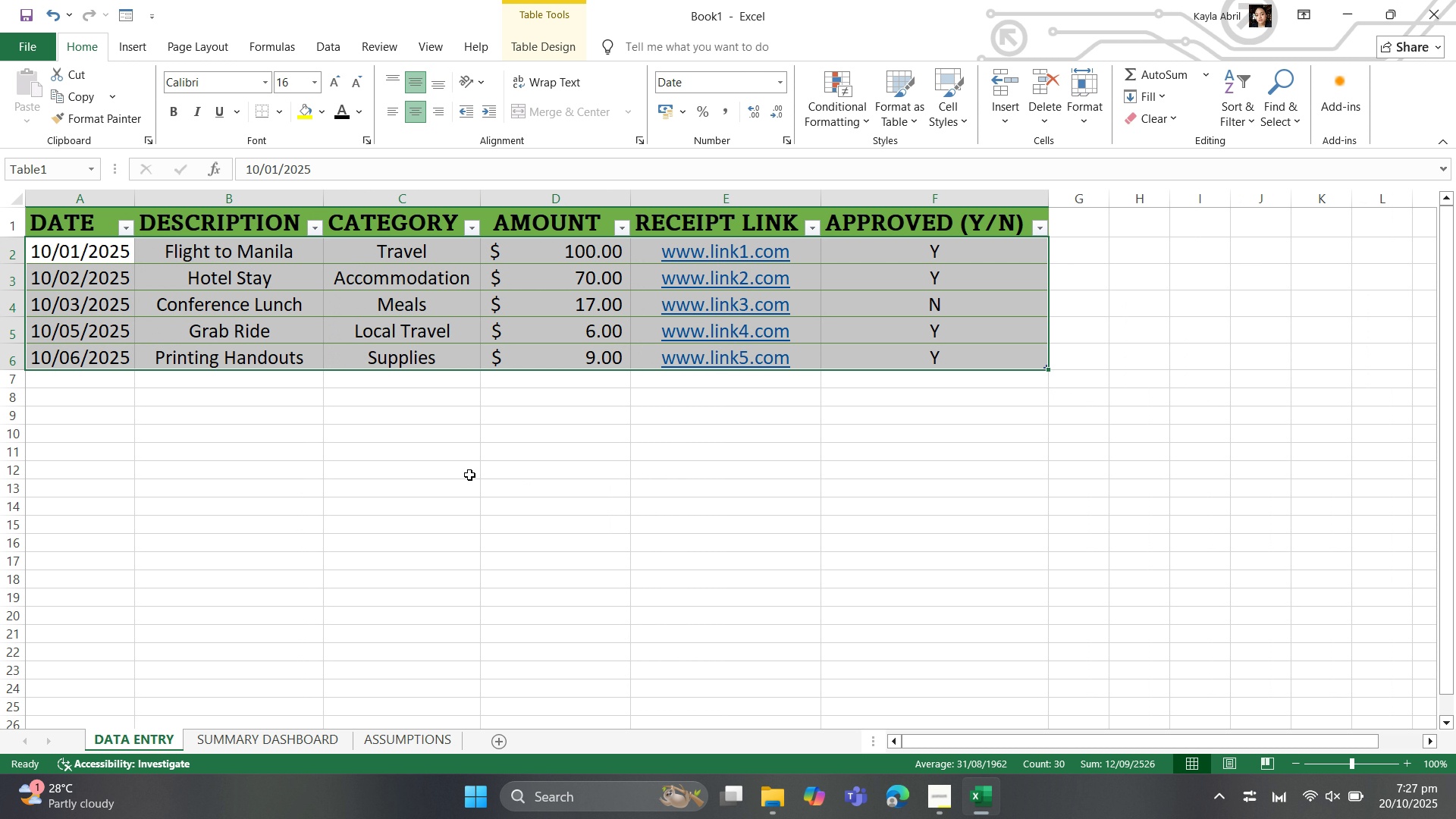 
left_click([408, 467])
 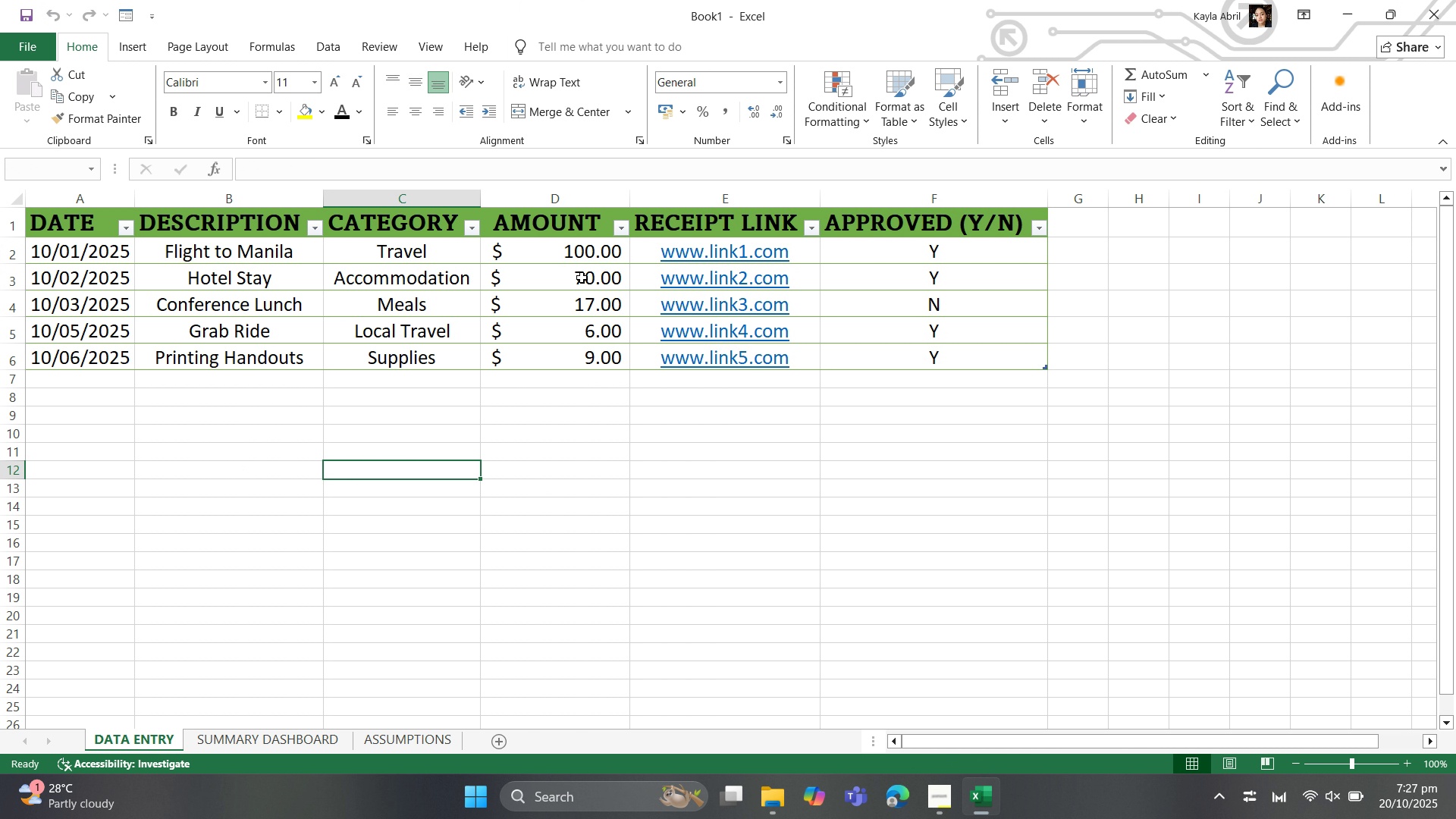 
wait(6.23)
 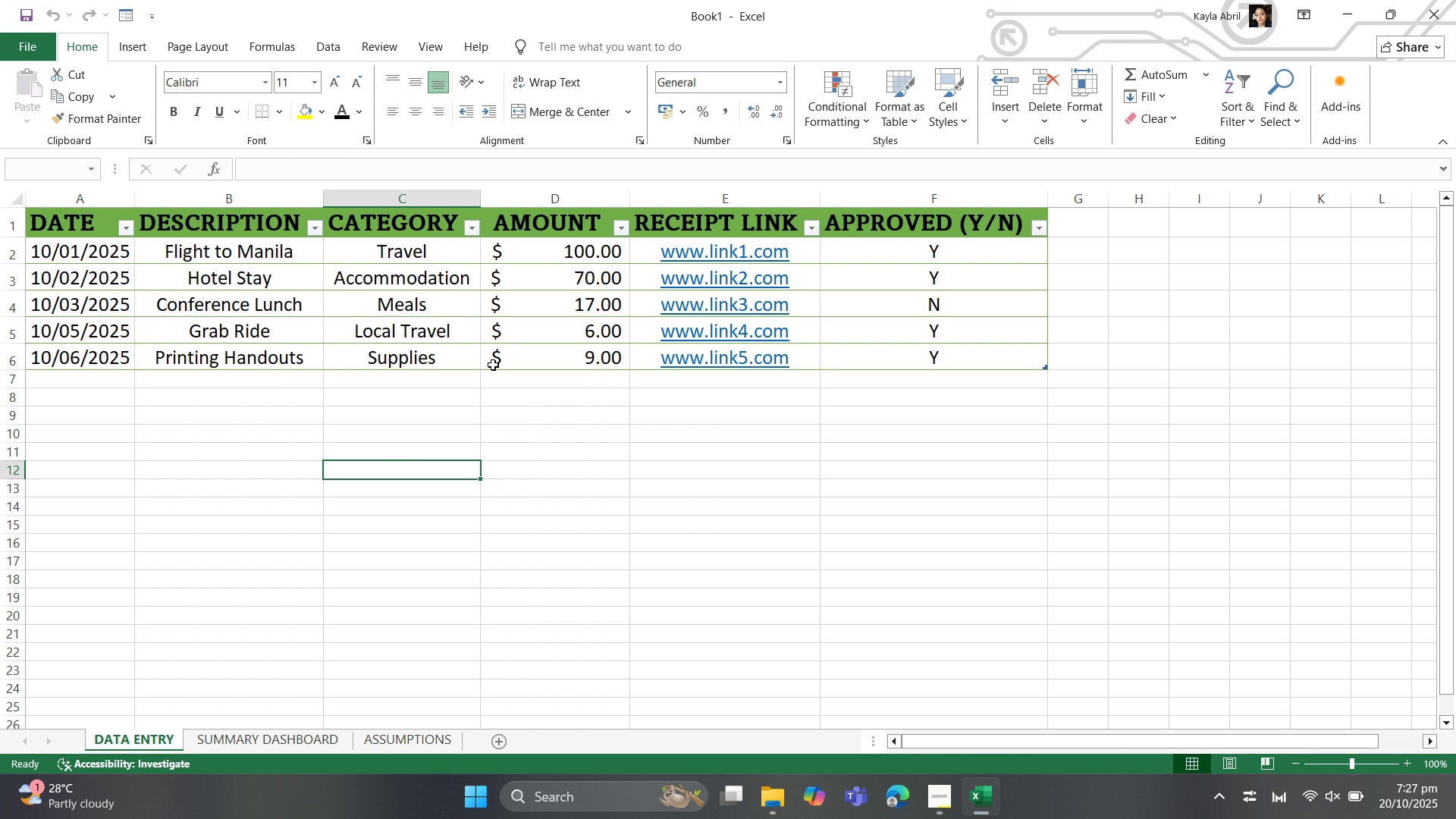 
left_click([163, 485])
 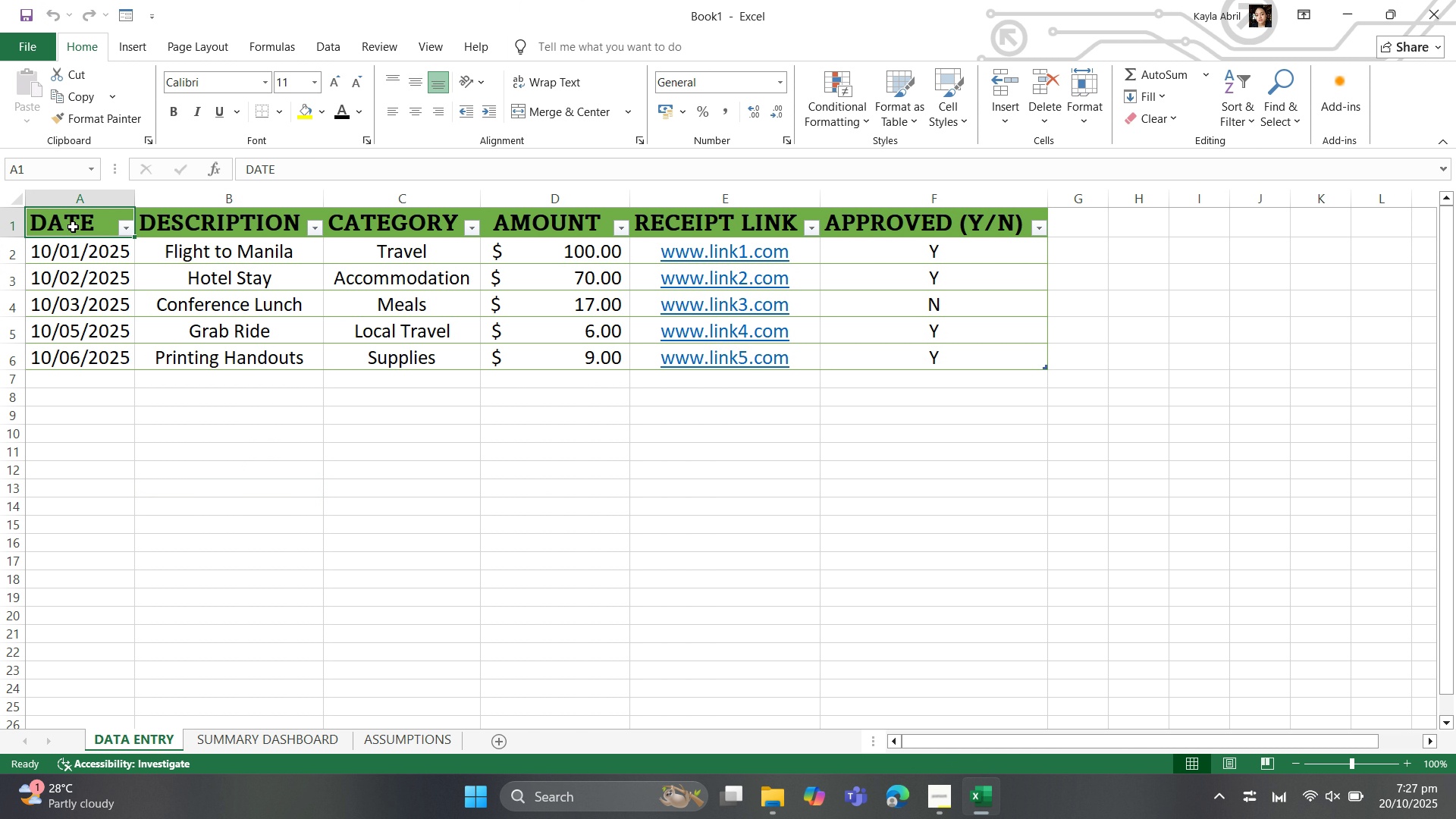 
left_click_drag(start_coordinate=[69, 225], to_coordinate=[881, 350])
 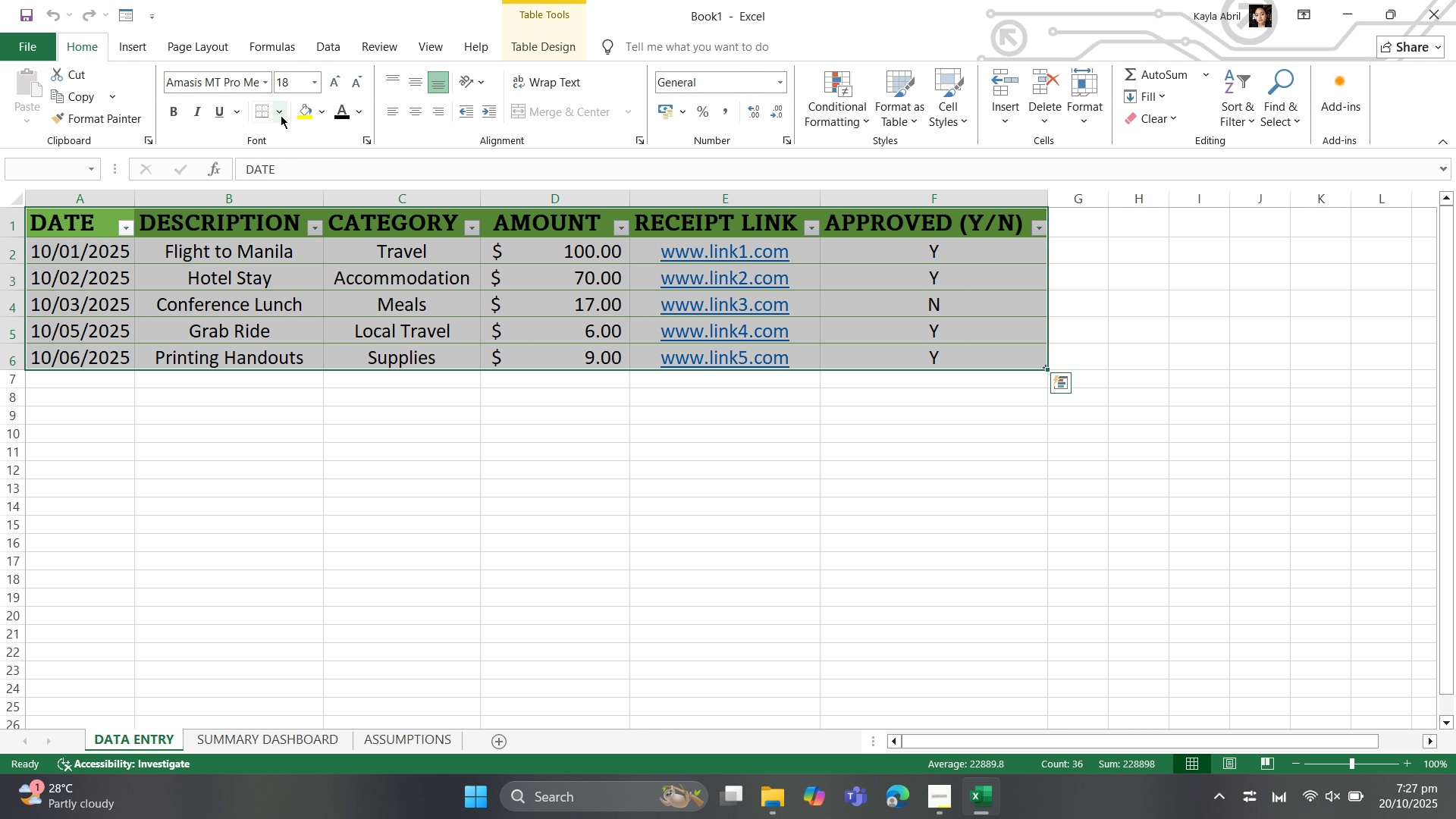 
left_click([281, 115])
 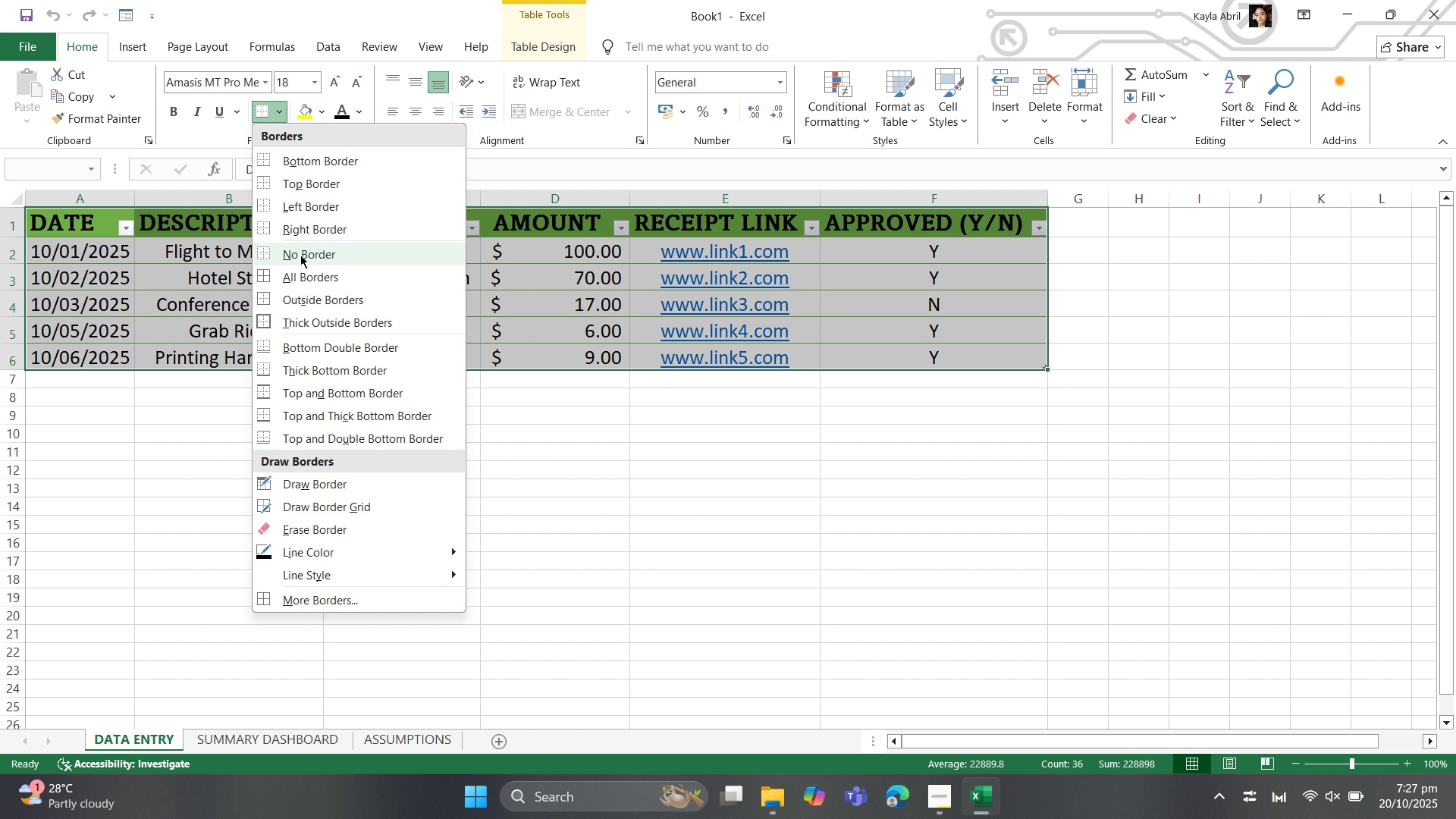 
left_click([300, 272])
 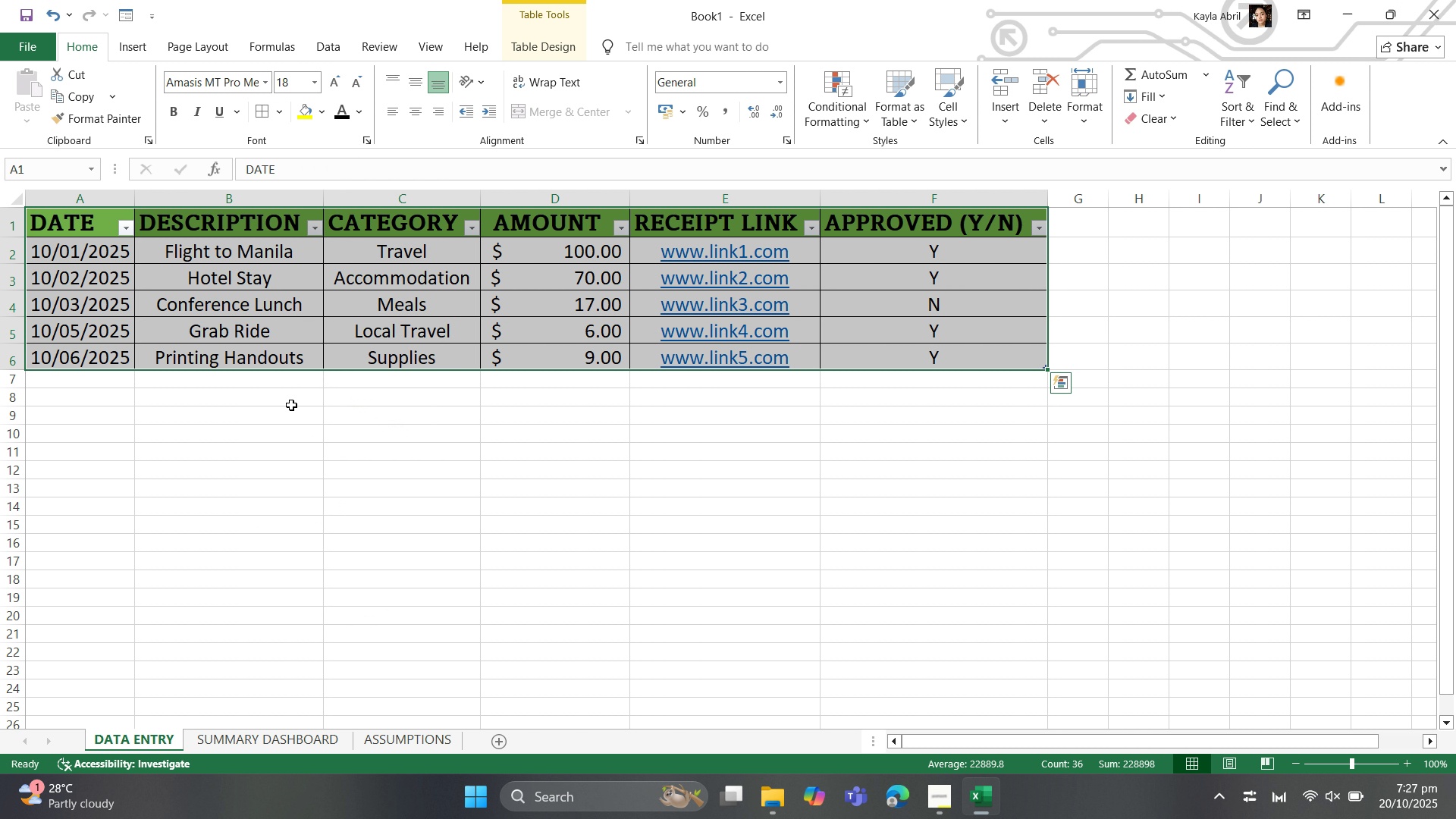 
left_click_drag(start_coordinate=[292, 405], to_coordinate=[292, 409])
 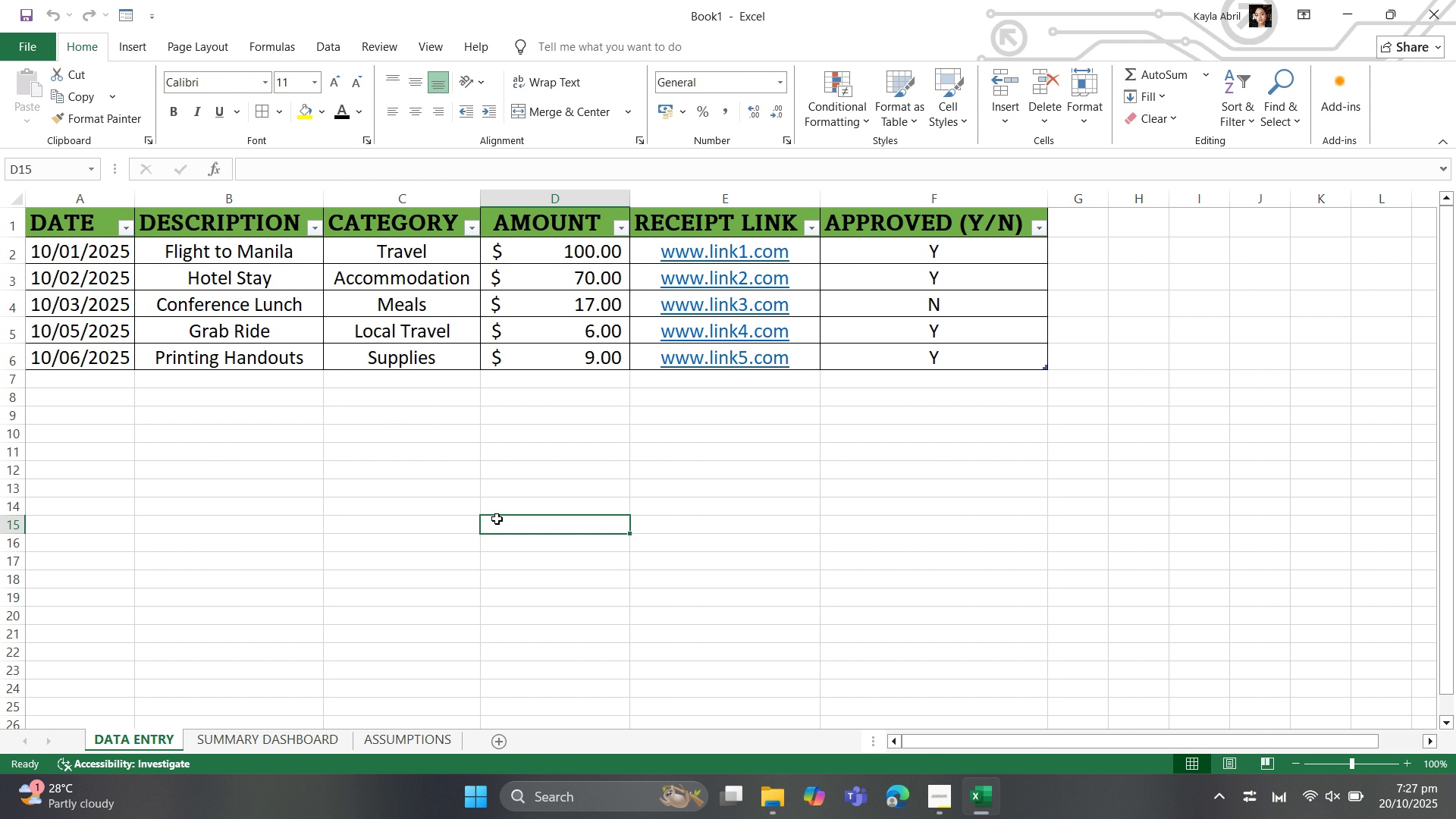 
left_click([497, 519])
 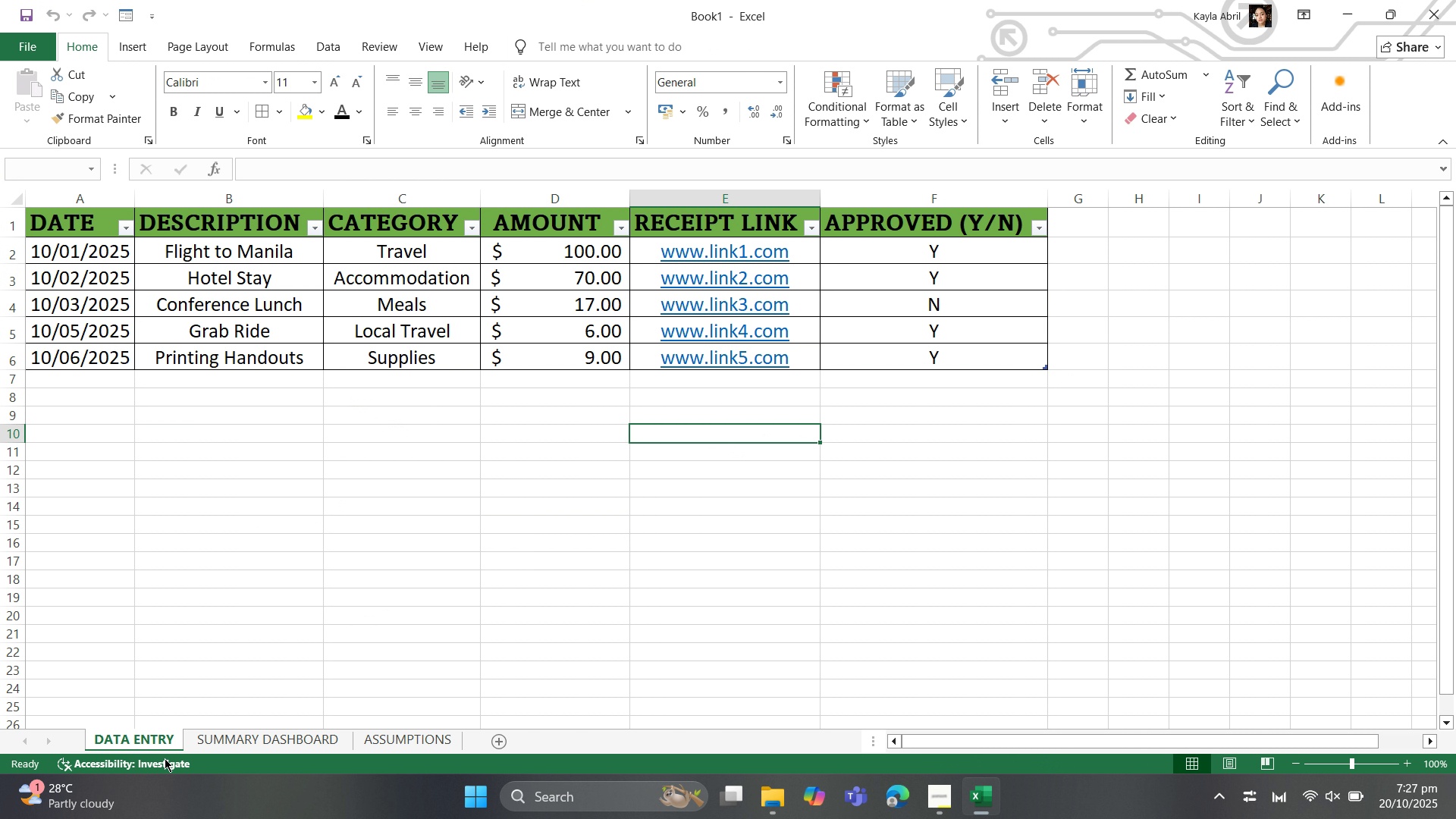 
left_click([241, 743])
 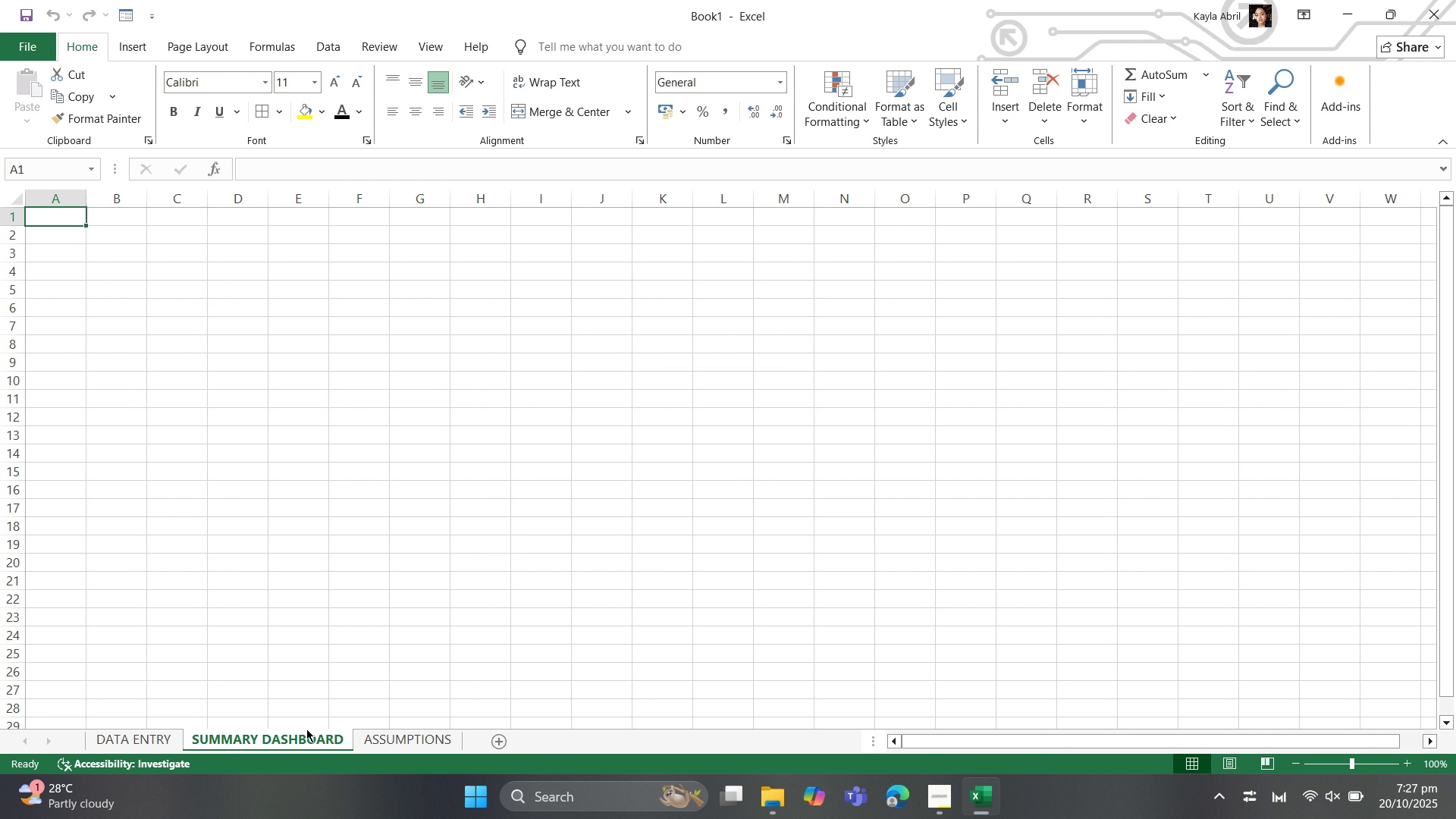 
right_click([303, 736])
 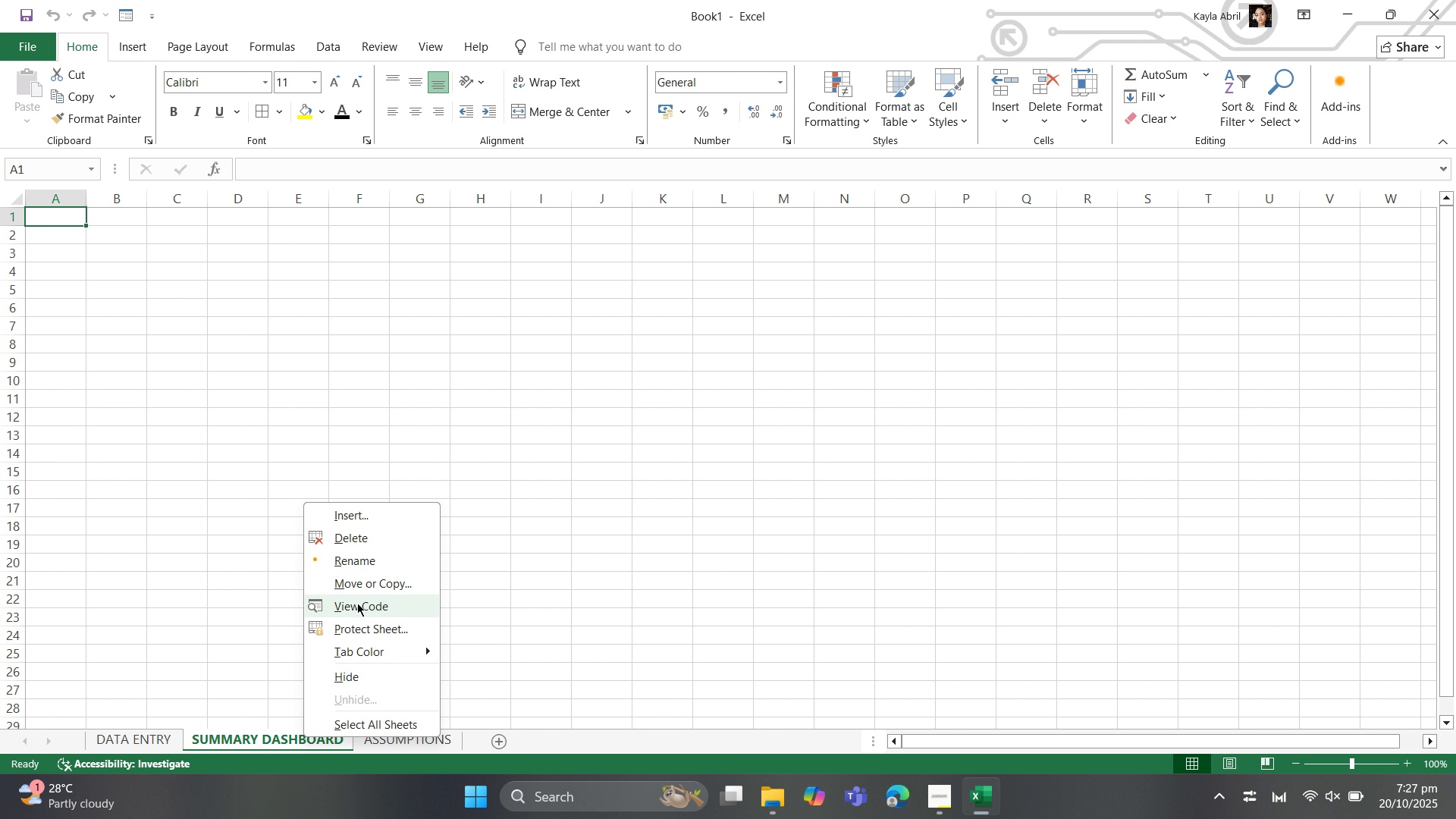 
left_click([357, 617])
 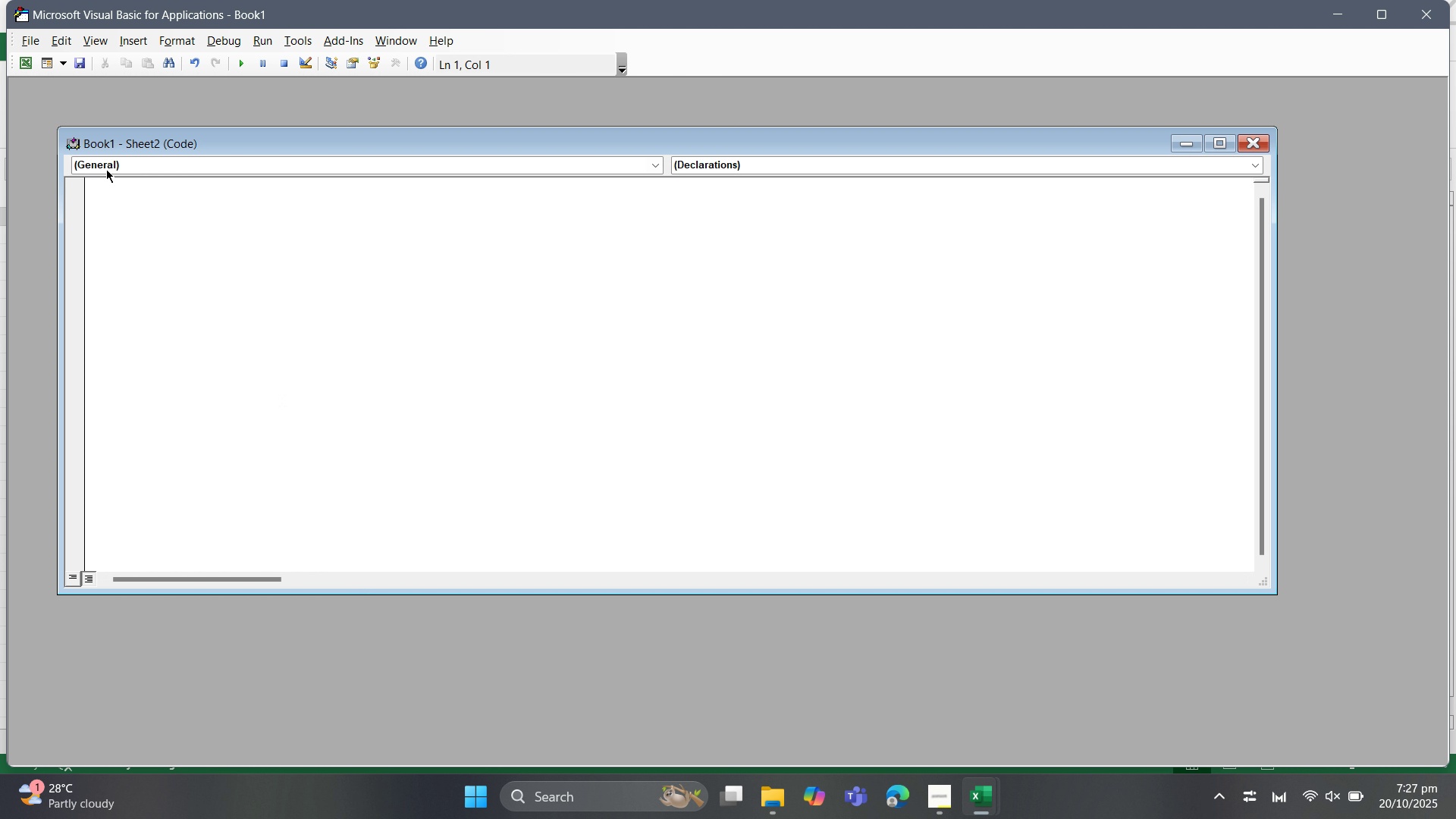 
left_click([100, 163])
 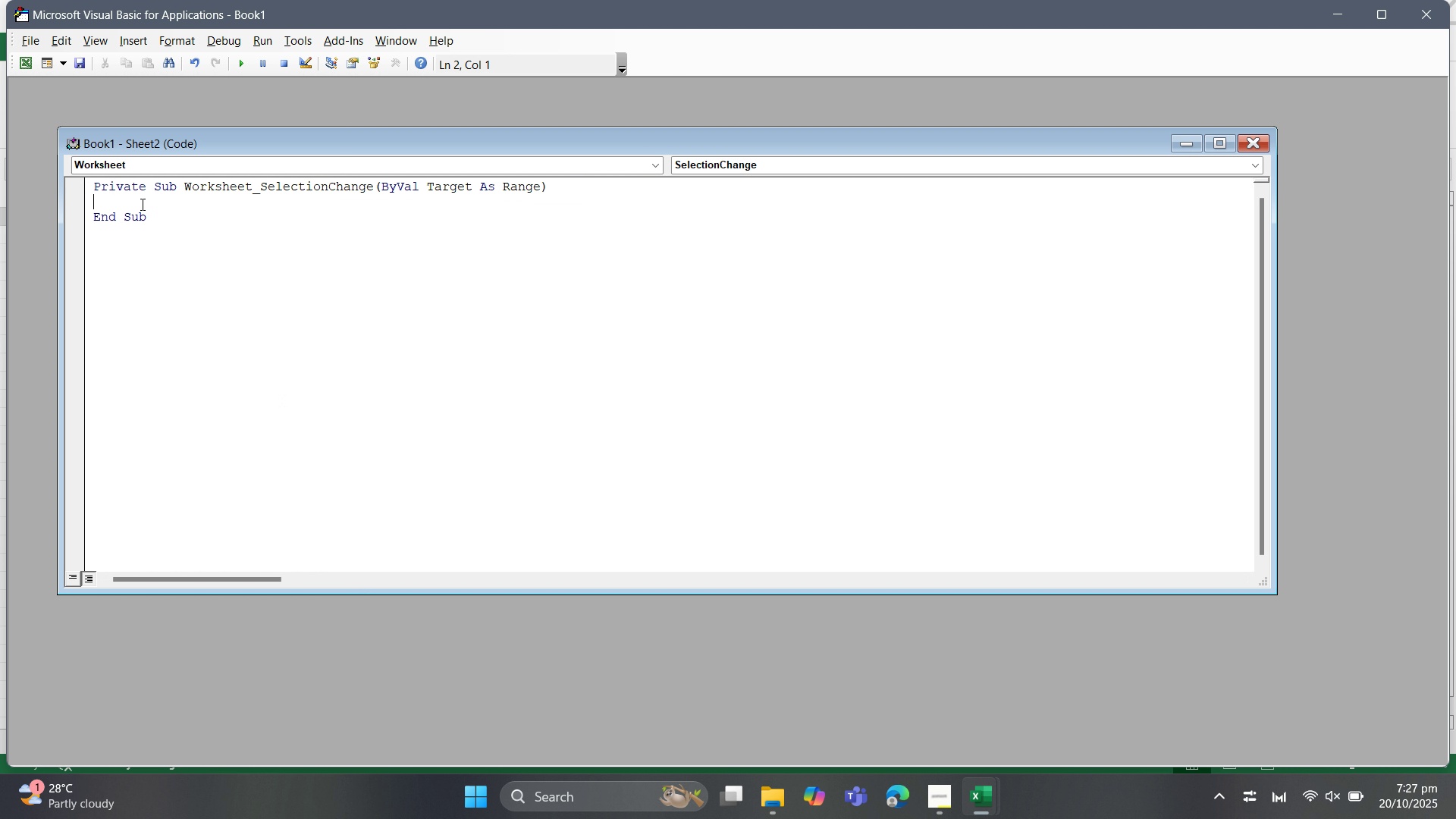 
type(cells.Ent)
key(Tab)
type(.Au)
 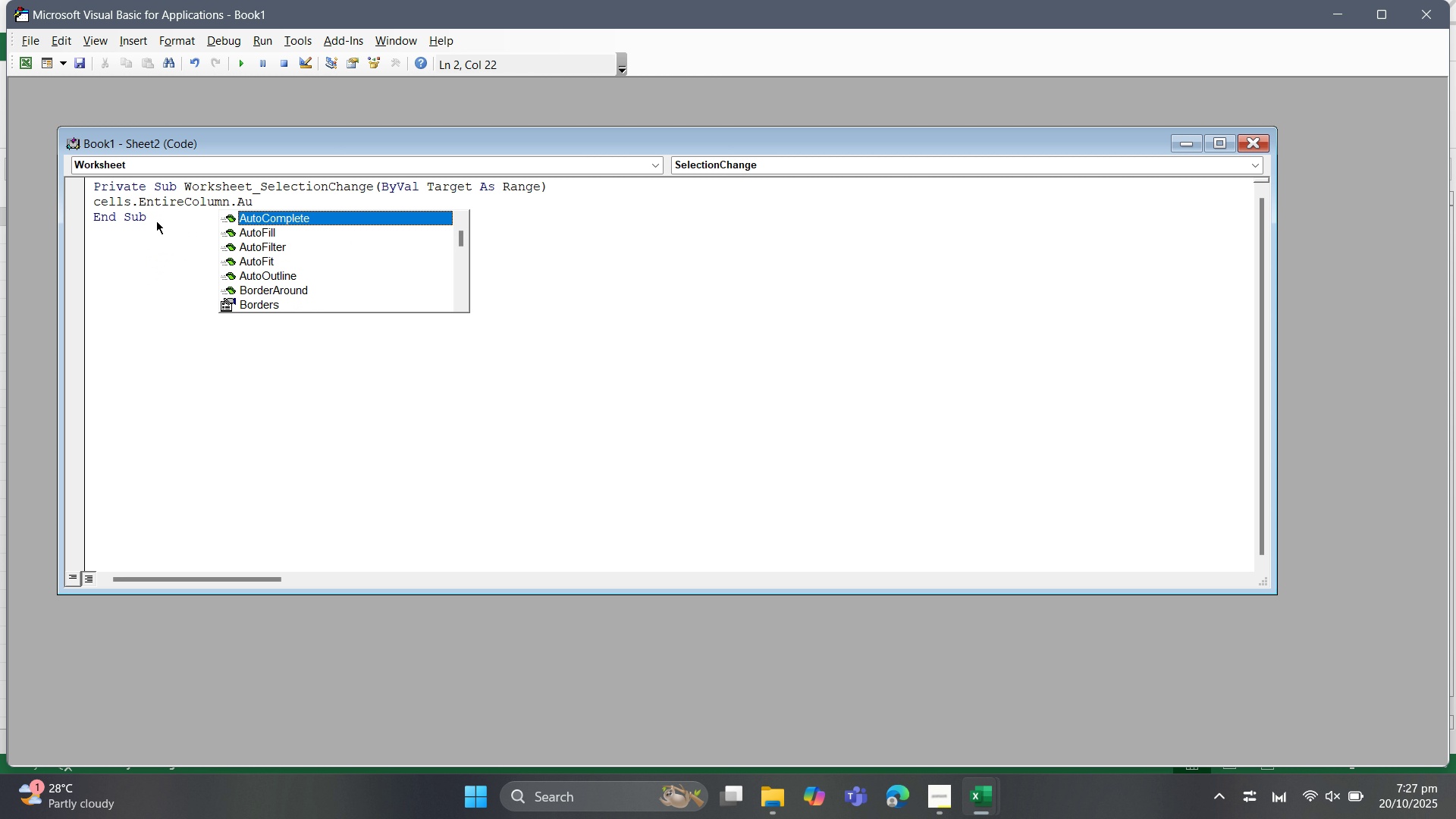 
scroll: coordinate [141, 204], scroll_direction: down, amount: 1.0
 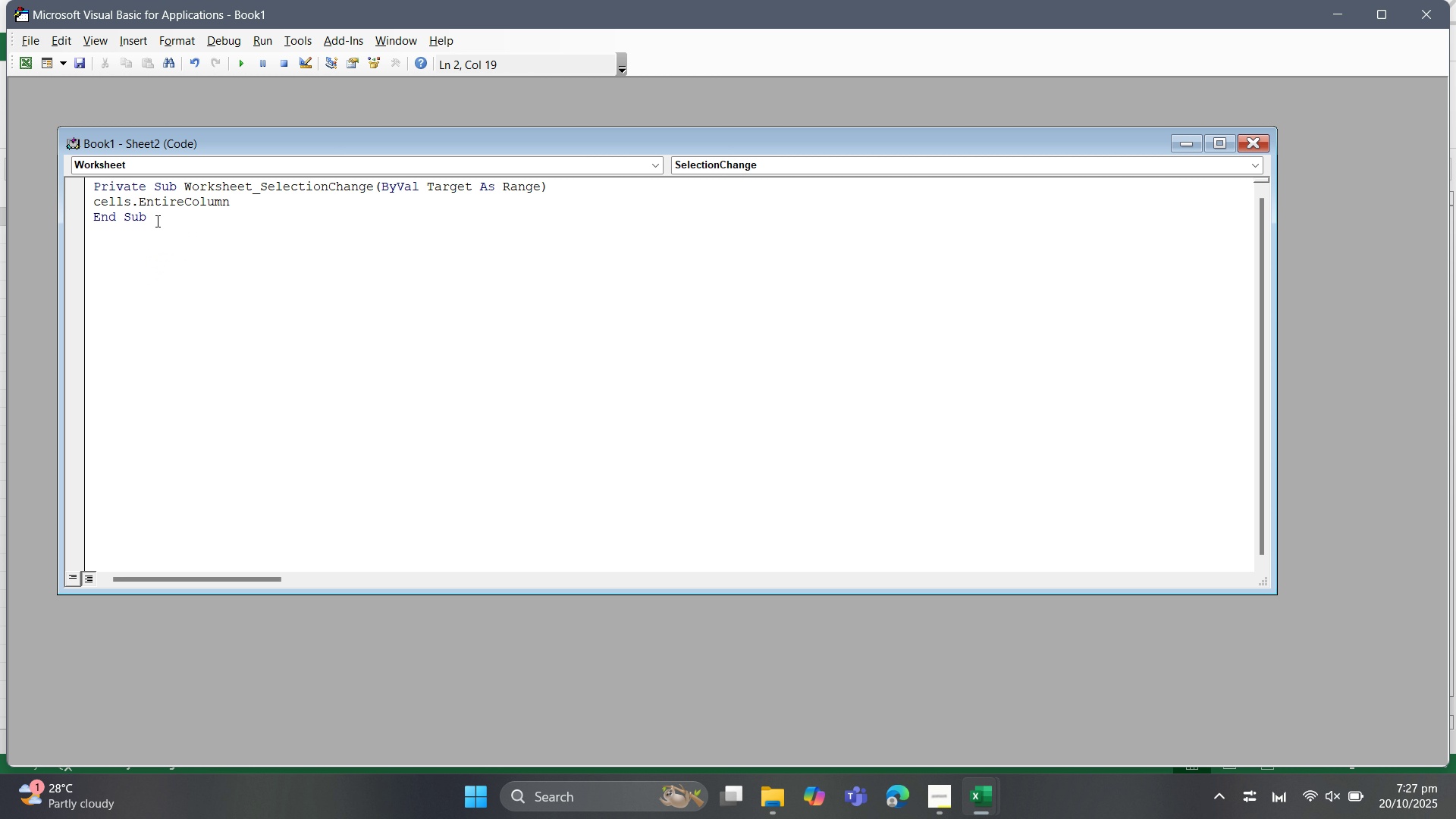 
left_click([256, 260])
 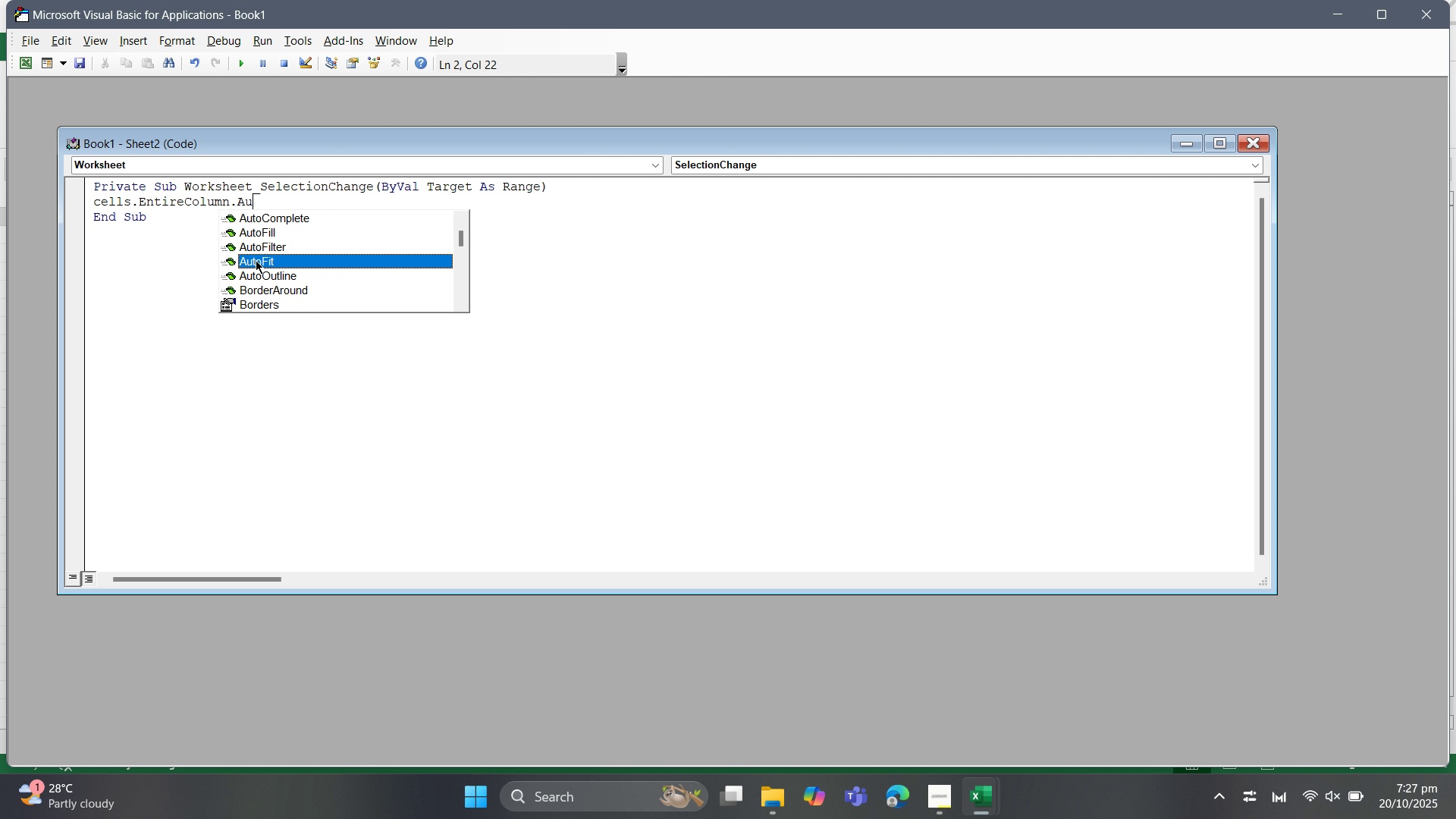 
key(Tab)
 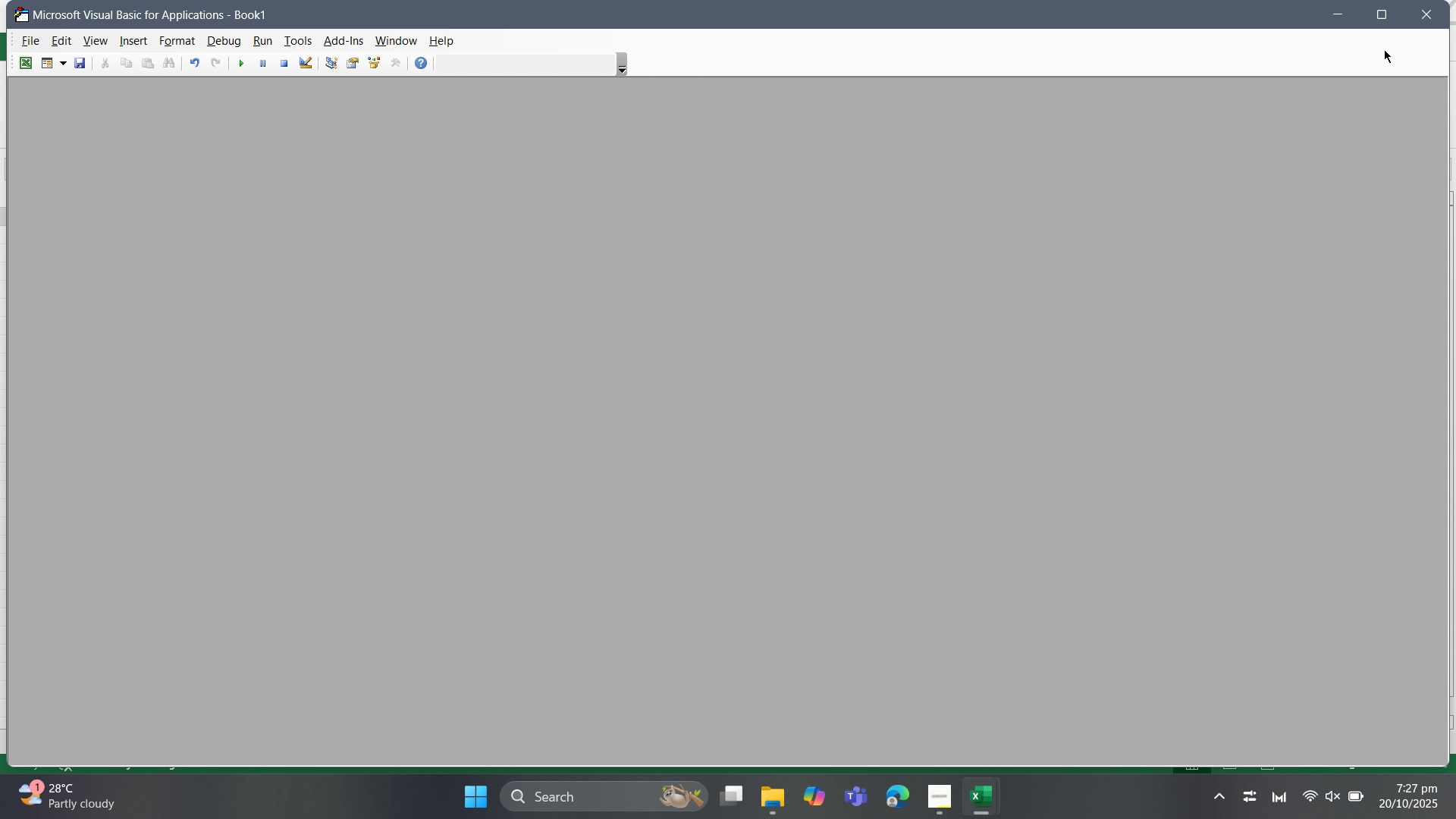 
left_click([1422, 14])
 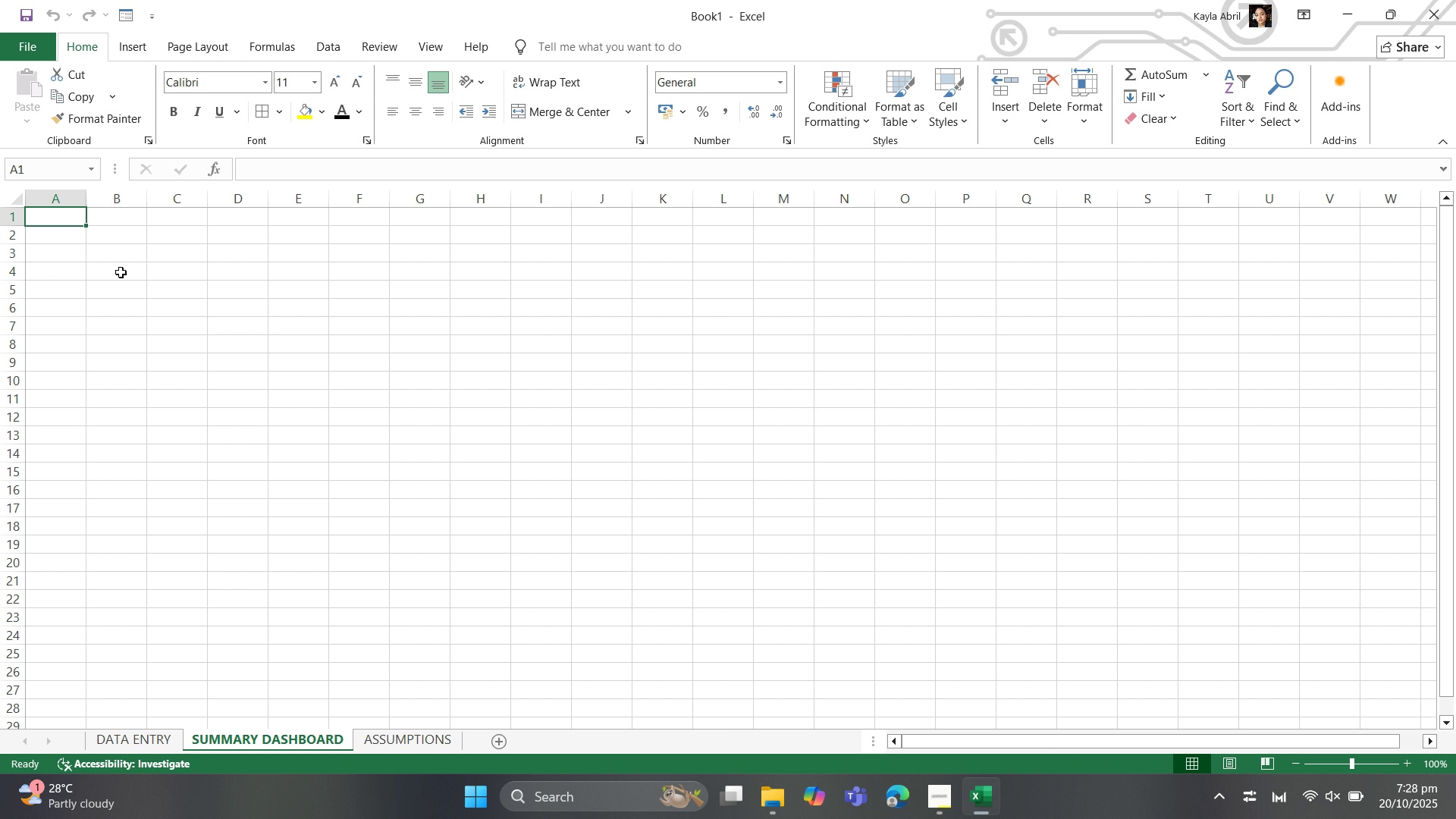 
wait(20.25)
 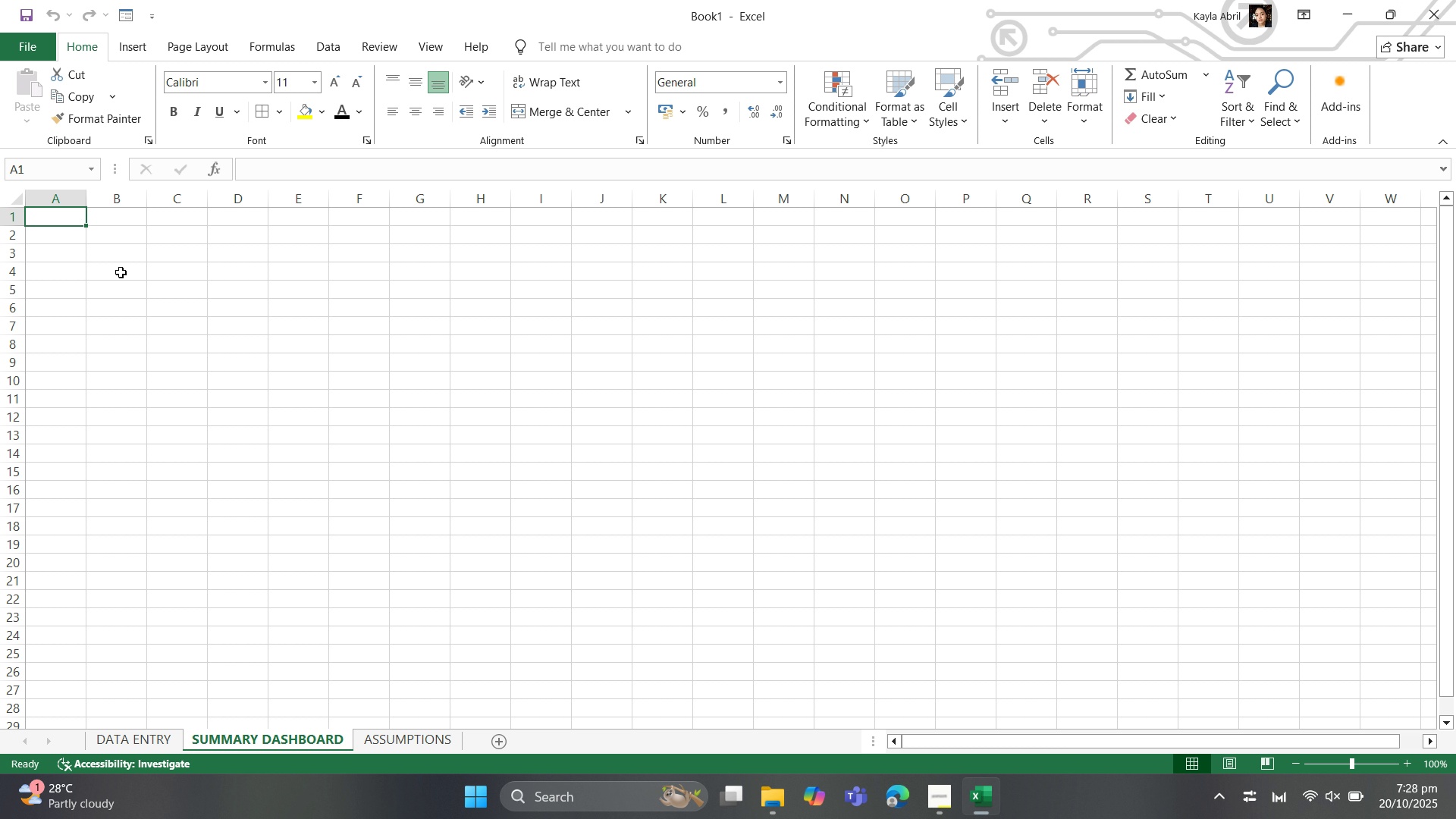 
left_click([156, 739])
 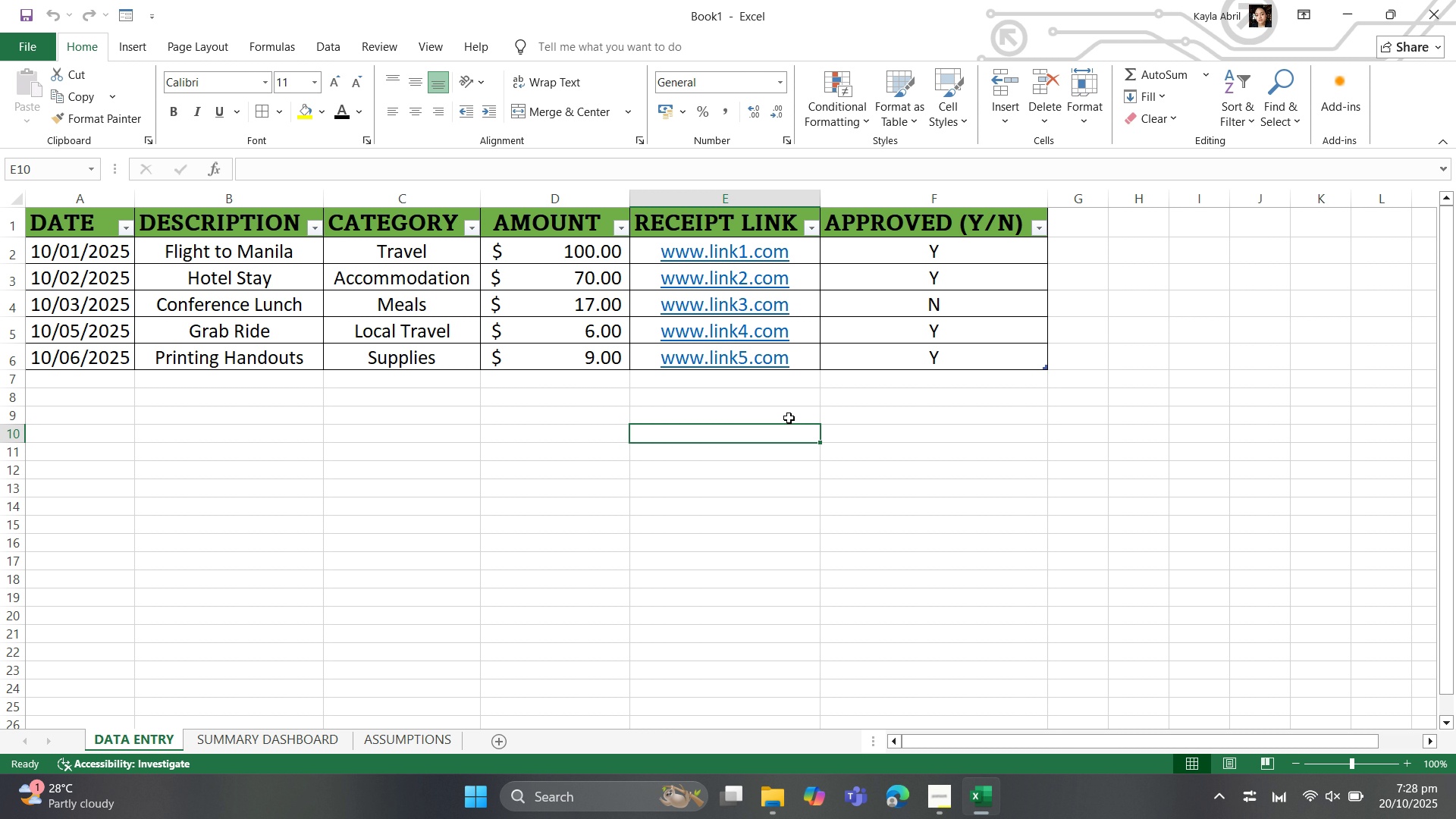 
left_click([770, 406])
 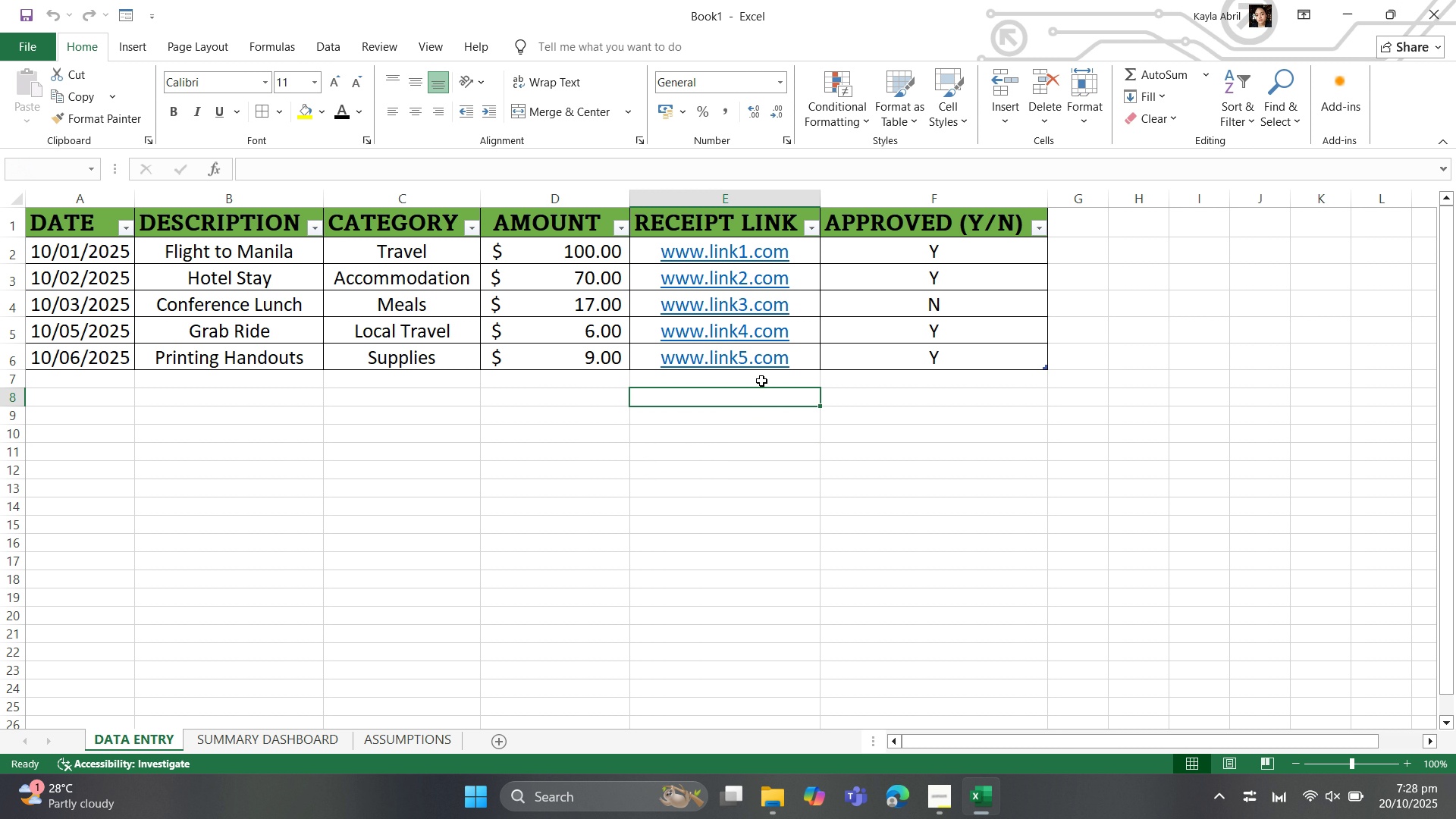 
left_click([761, 381])
 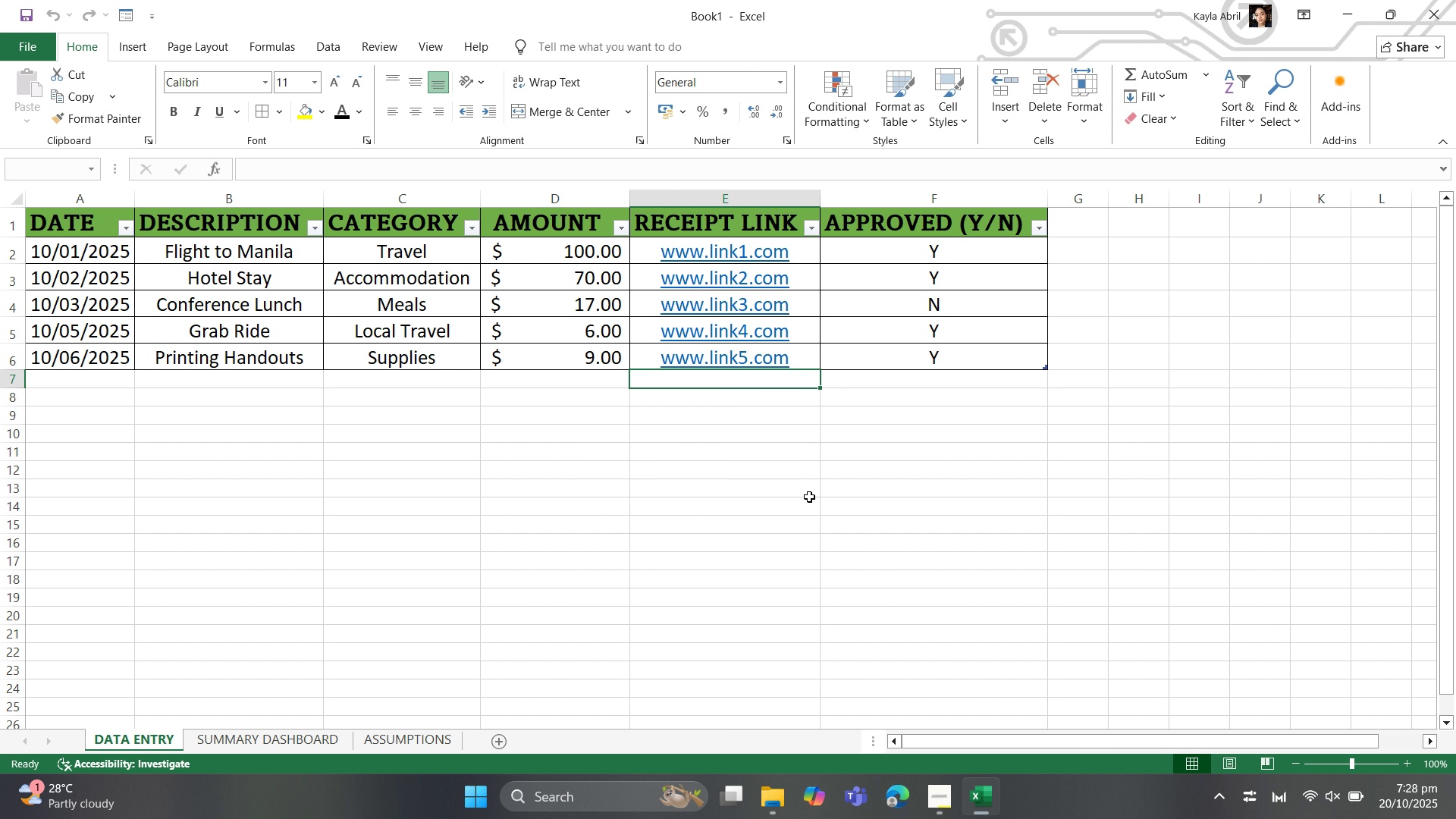 
wait(5.23)
 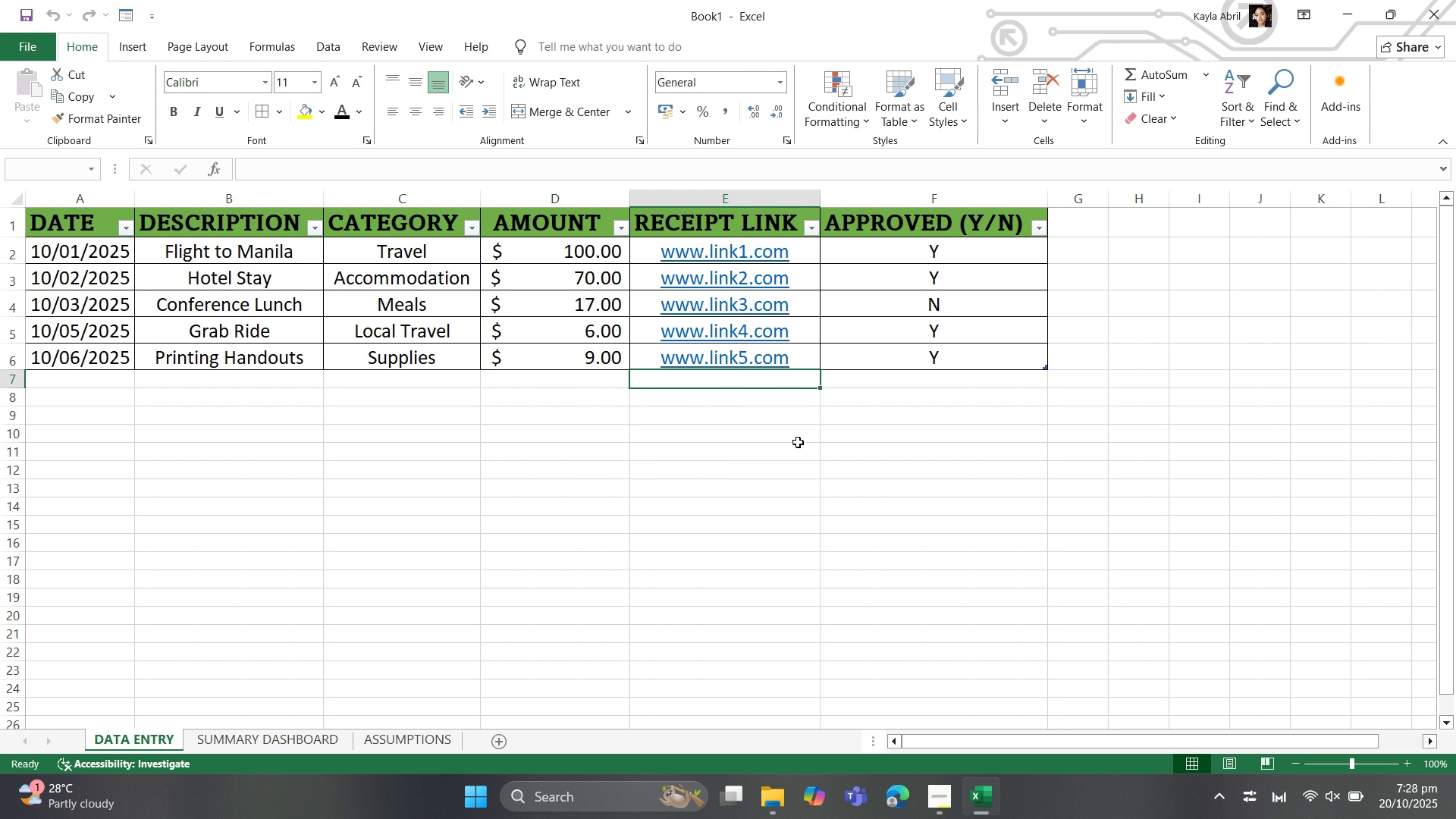 
left_click([566, 387])
 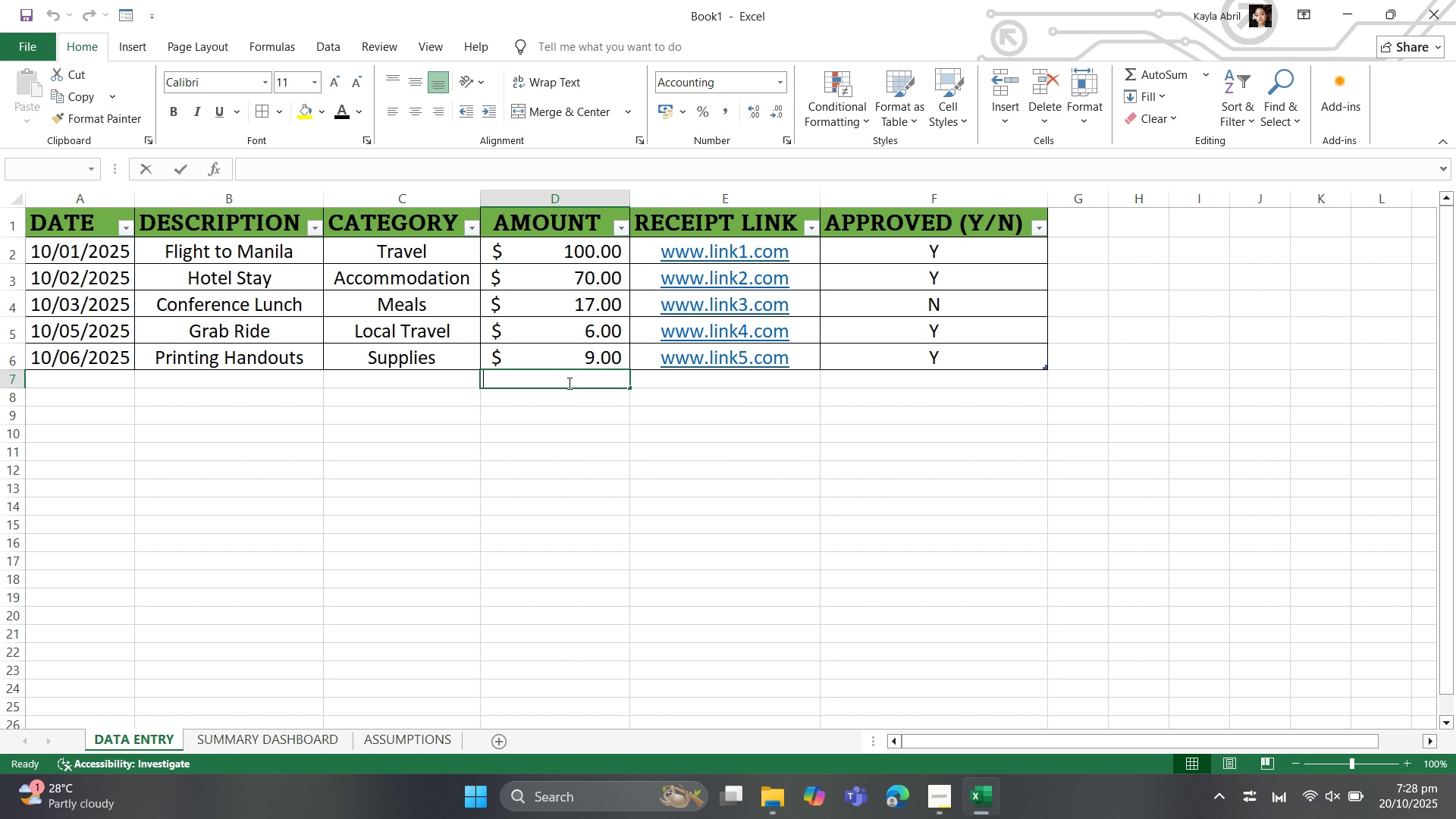 
type(=su)
key(Backspace)
key(Backspace)
type(SUM()
 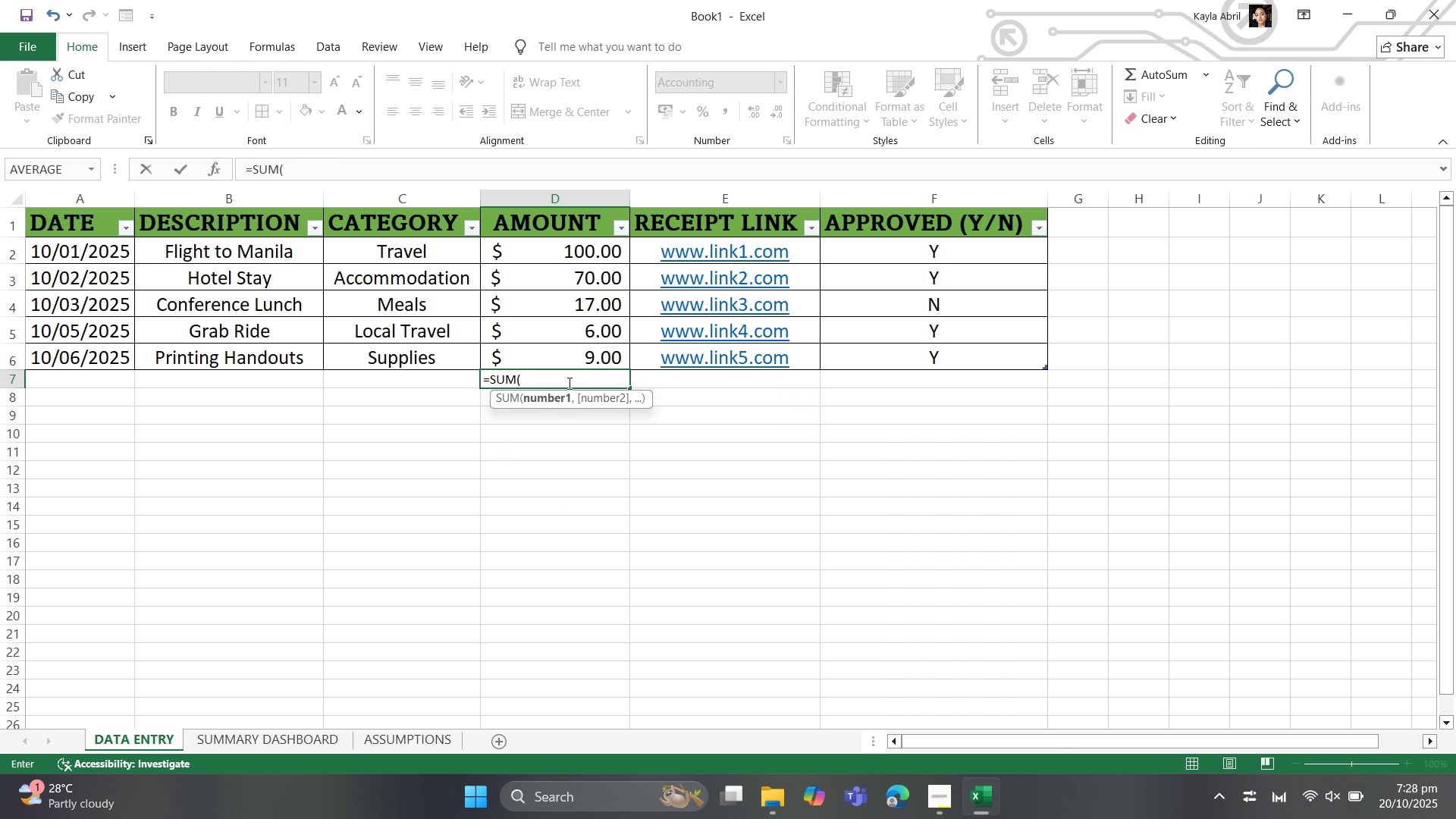 
left_click([551, 201])
 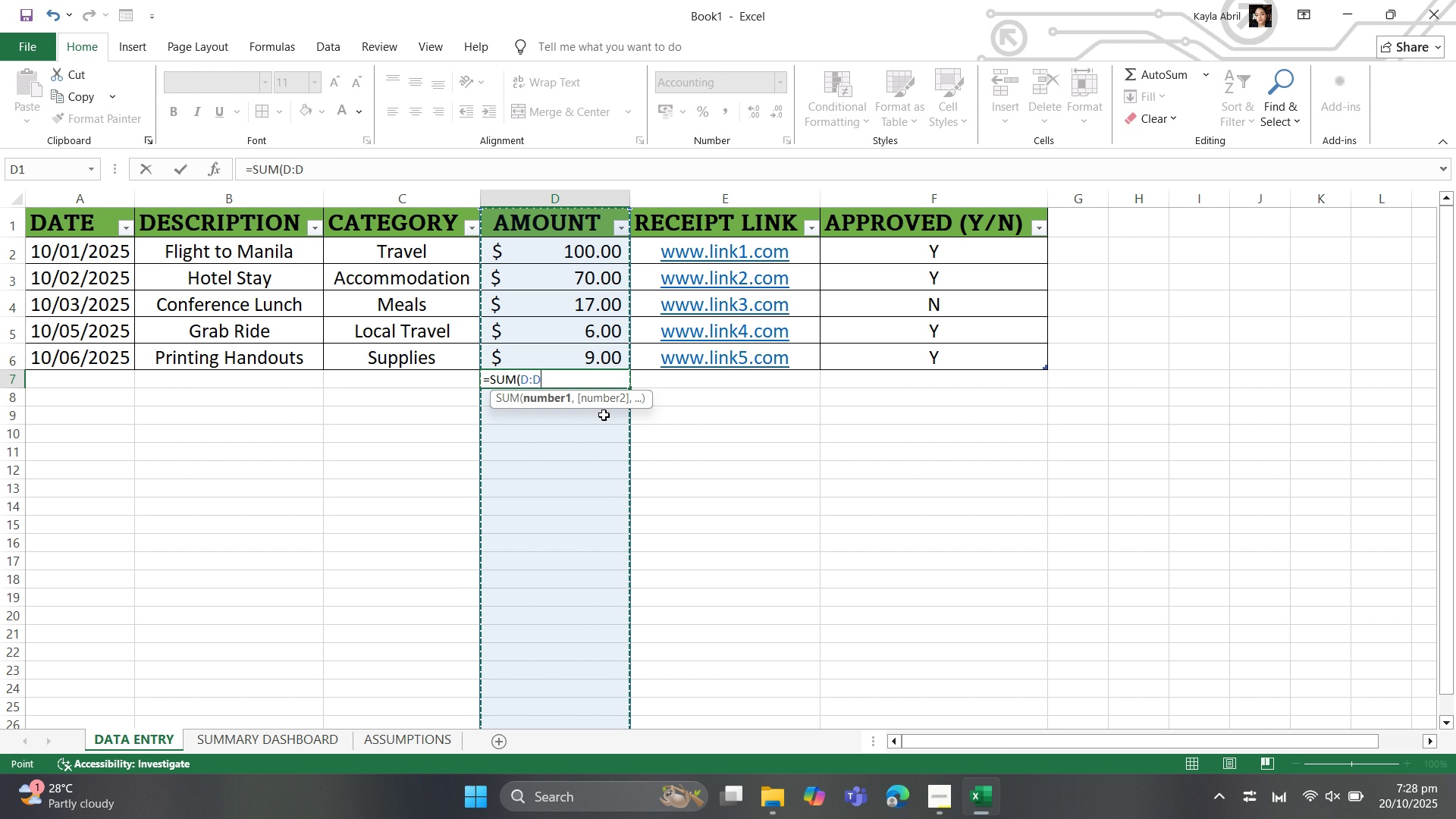 
key(Shift+0)
 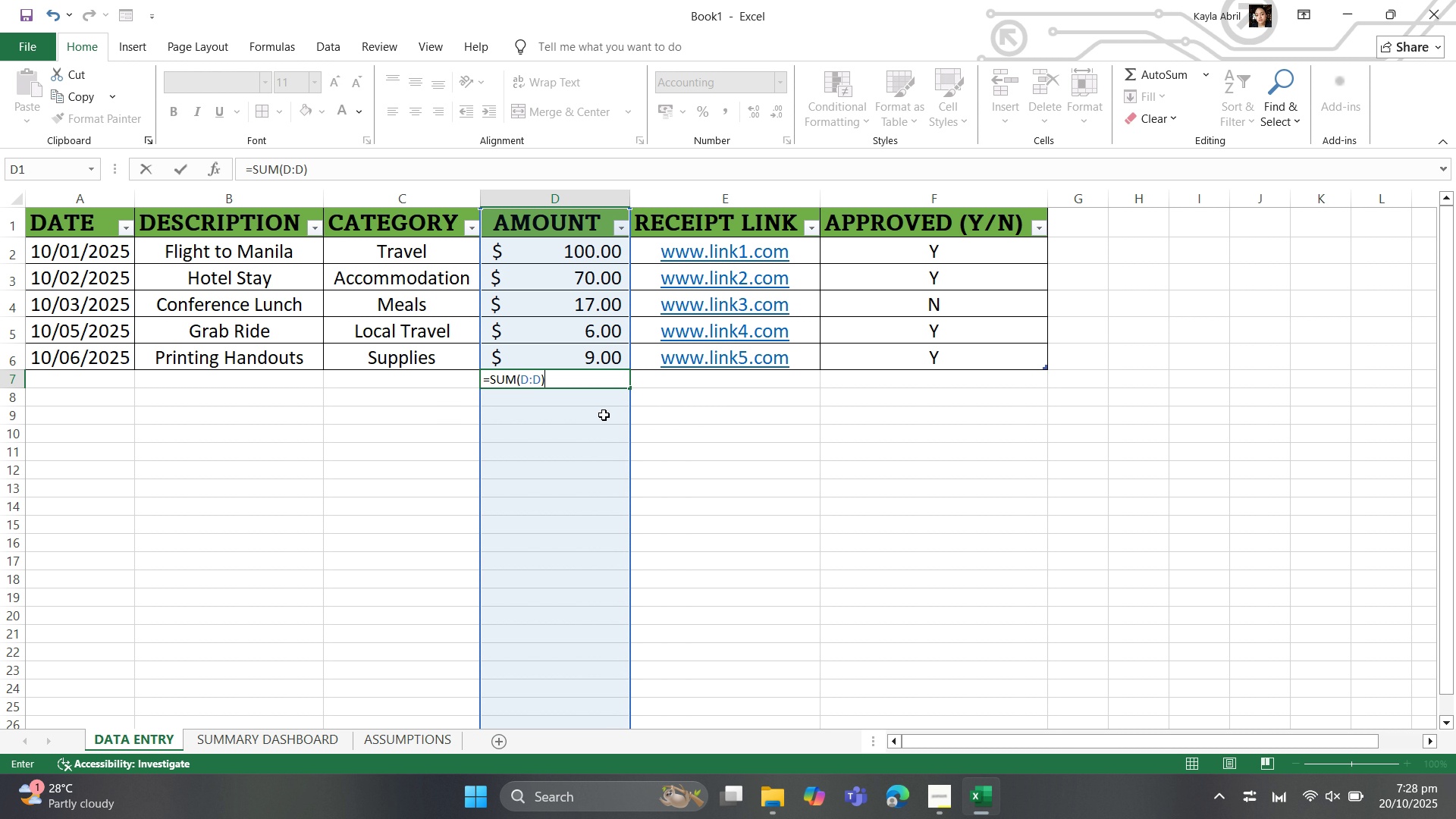 
key(ArrowRight)
 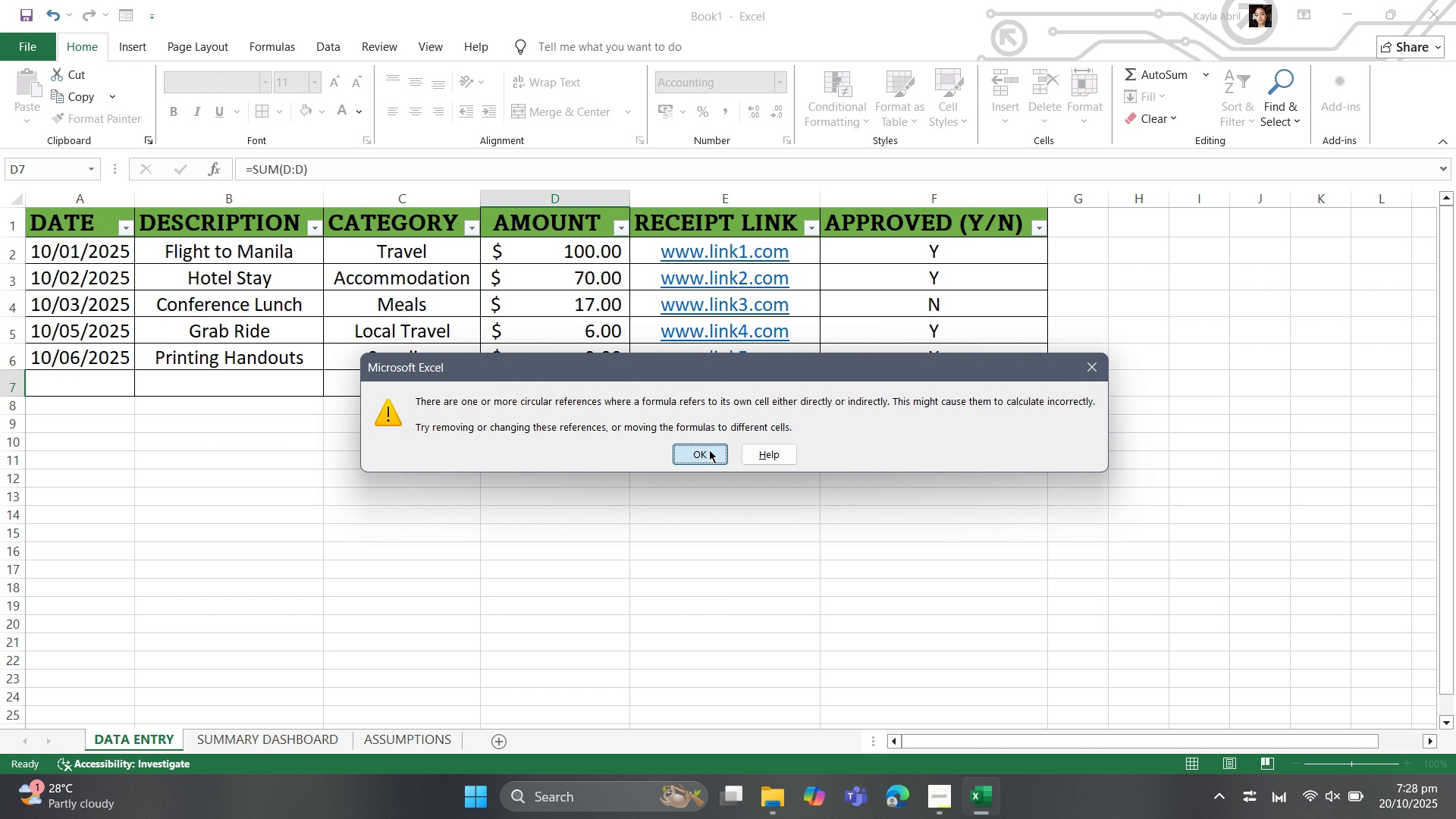 
wait(5.83)
 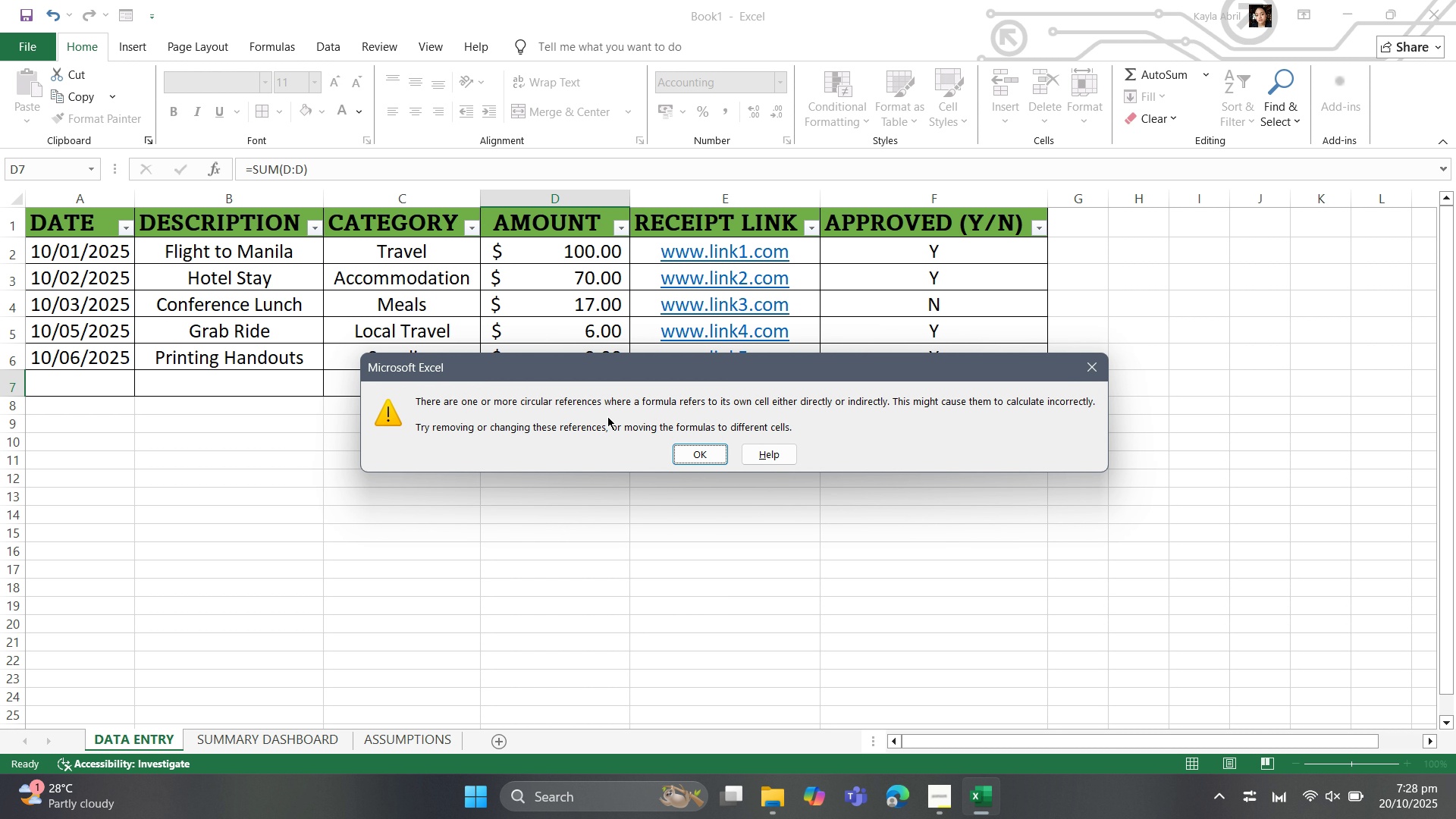 
left_click([578, 391])
 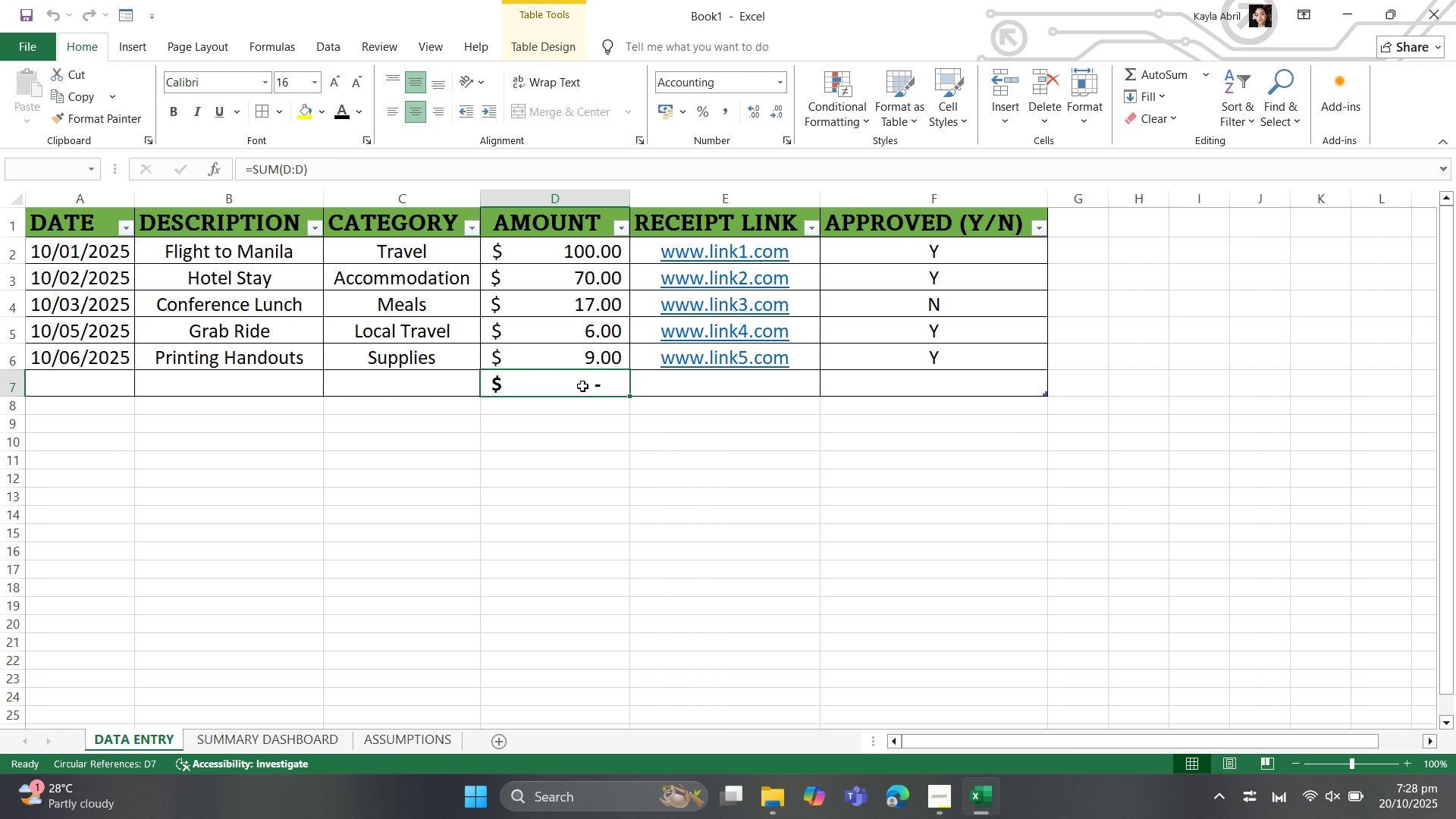 
wait(5.04)
 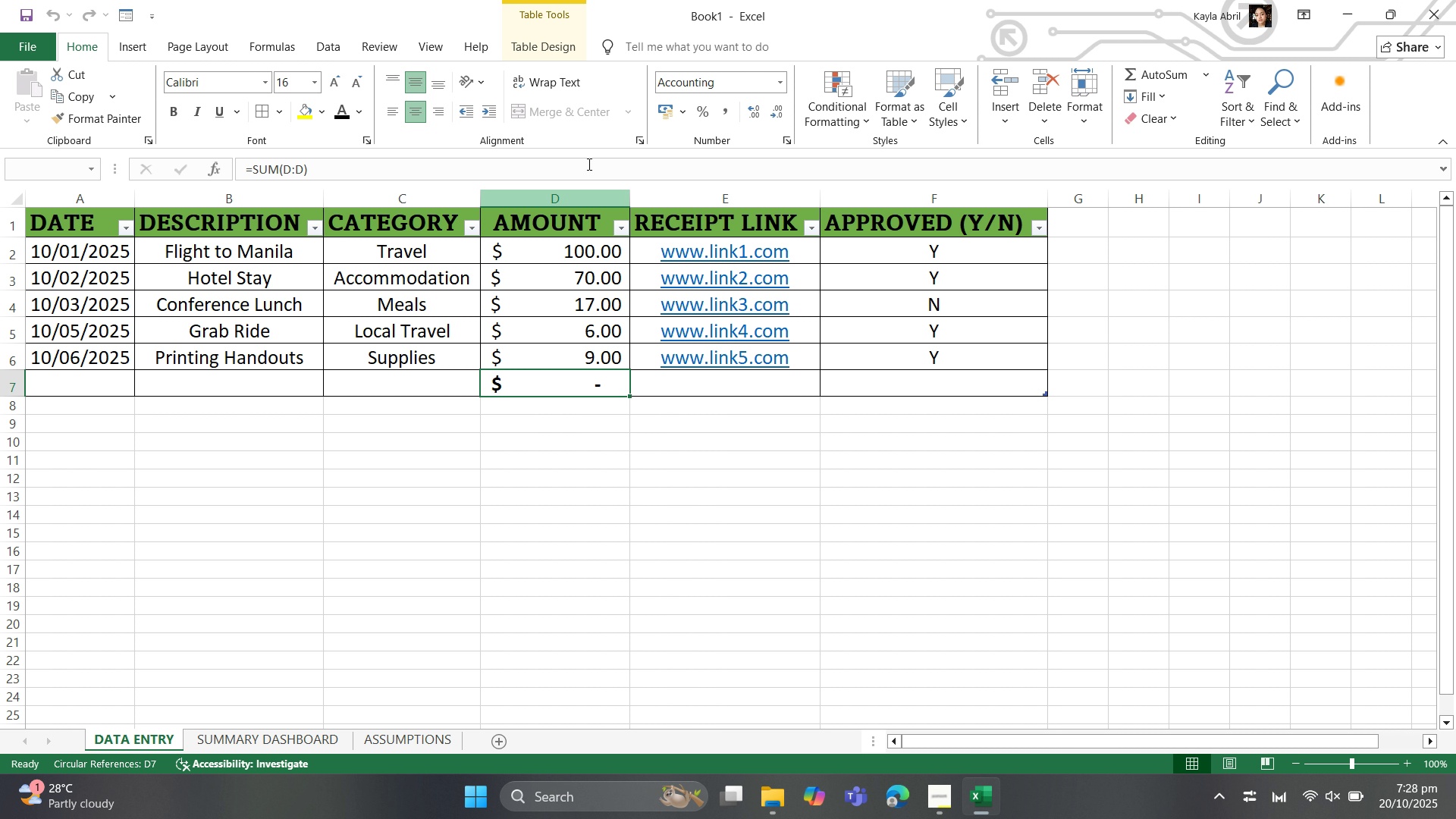 
key(Control+Z)
 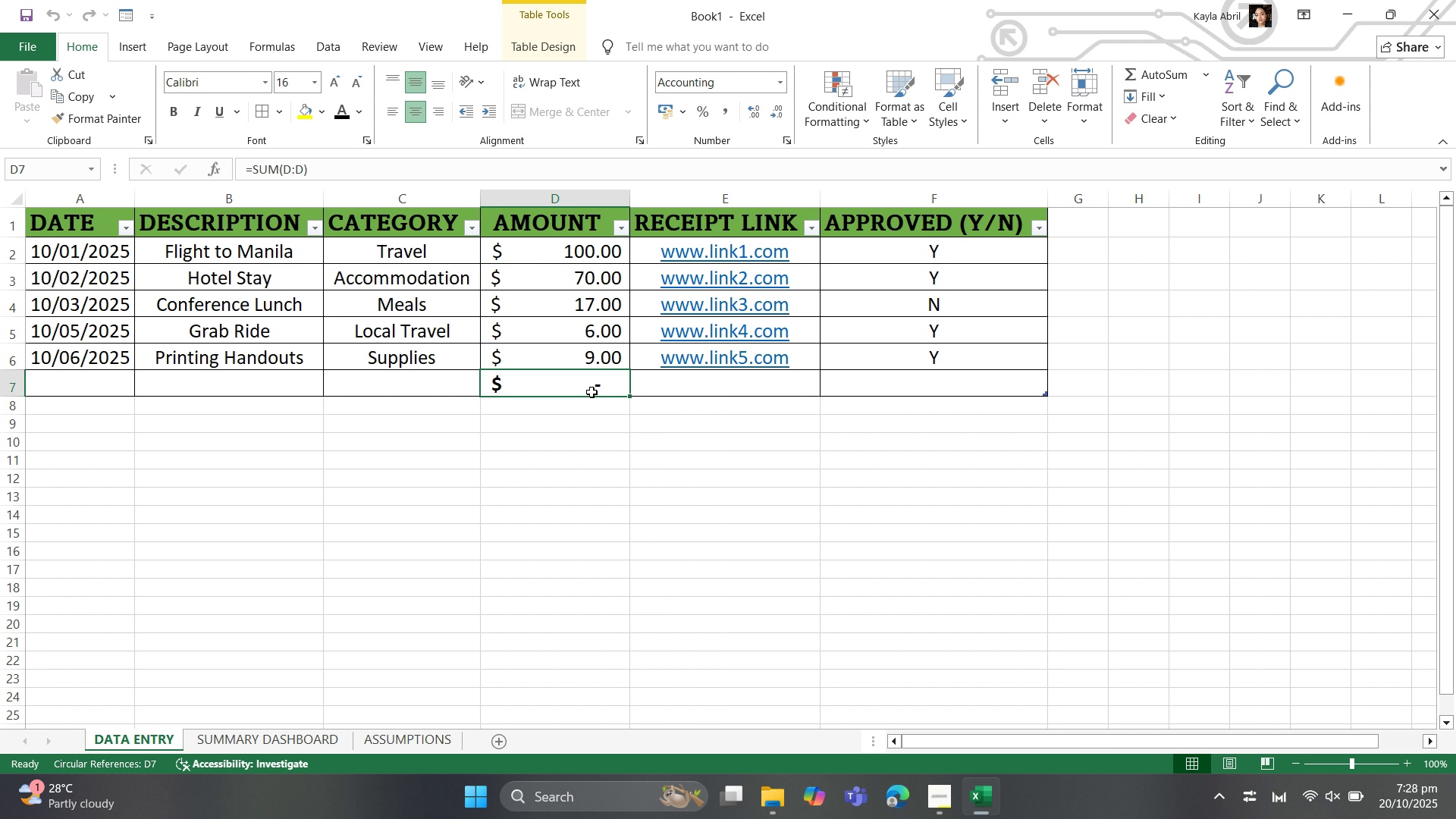 
double_click([593, 378])
 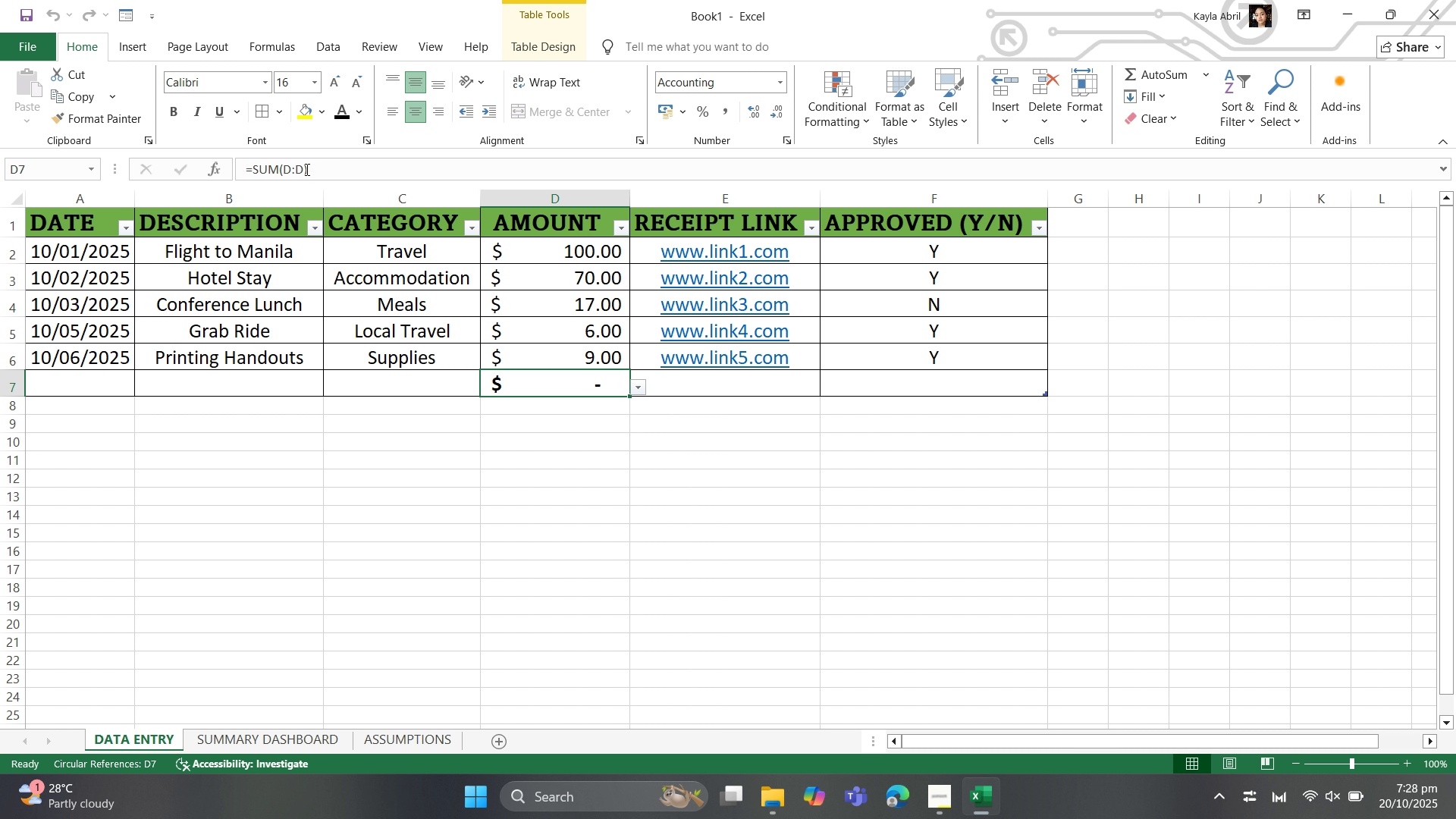 
left_click_drag(start_coordinate=[306, 169], to_coordinate=[251, 176])
 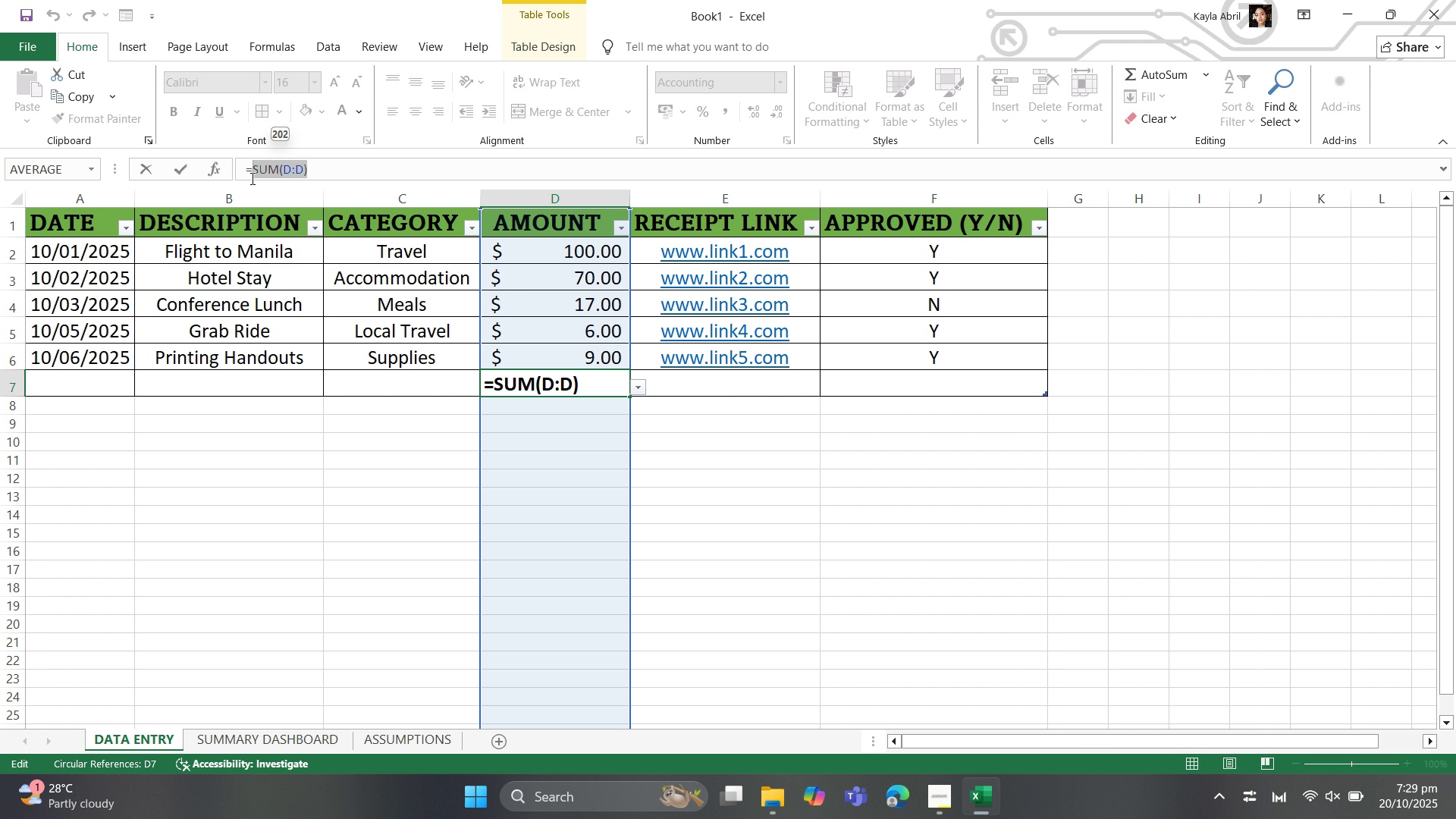 
key(Backspace)
type(SUM)
 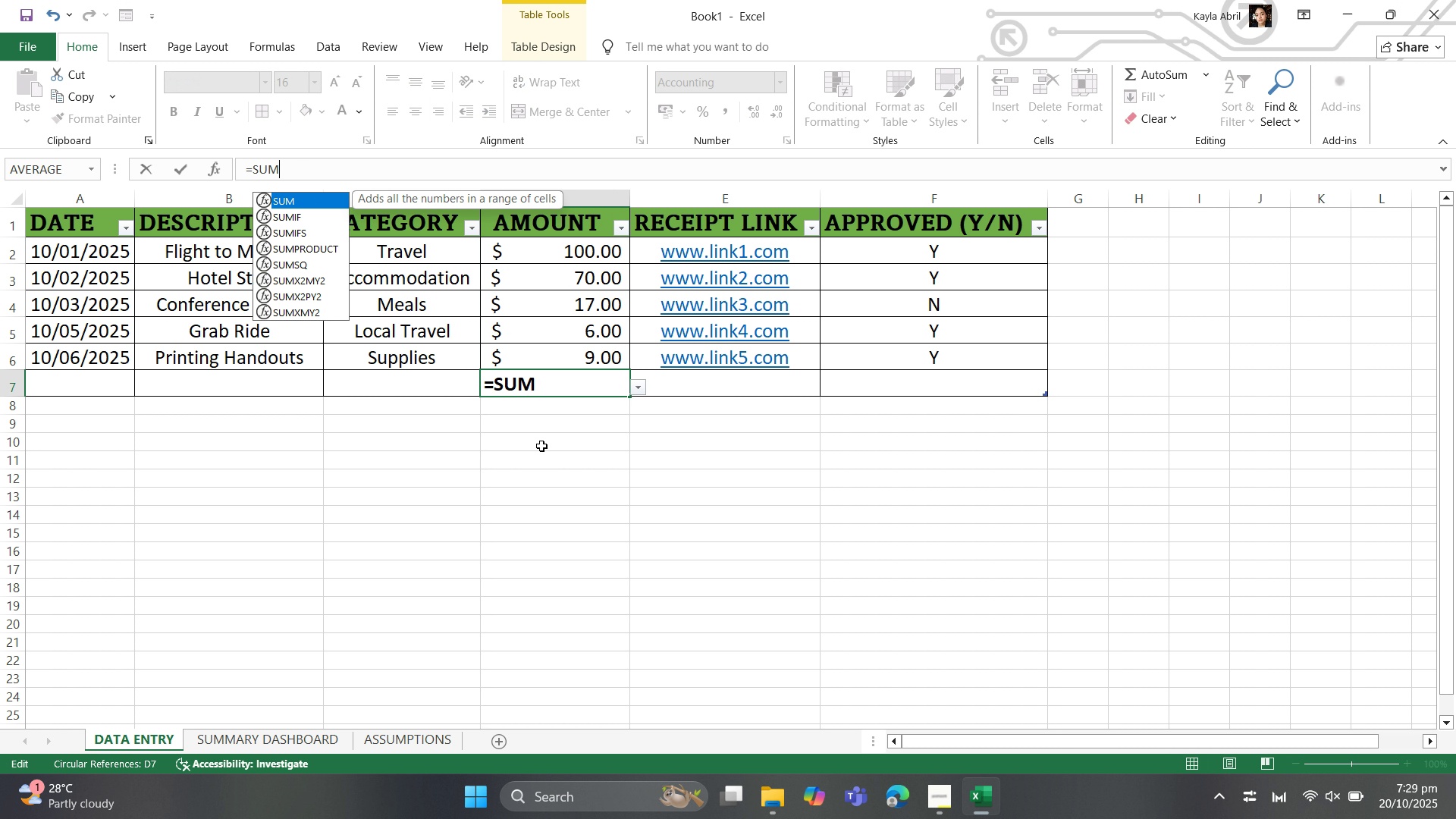 
wait(5.81)
 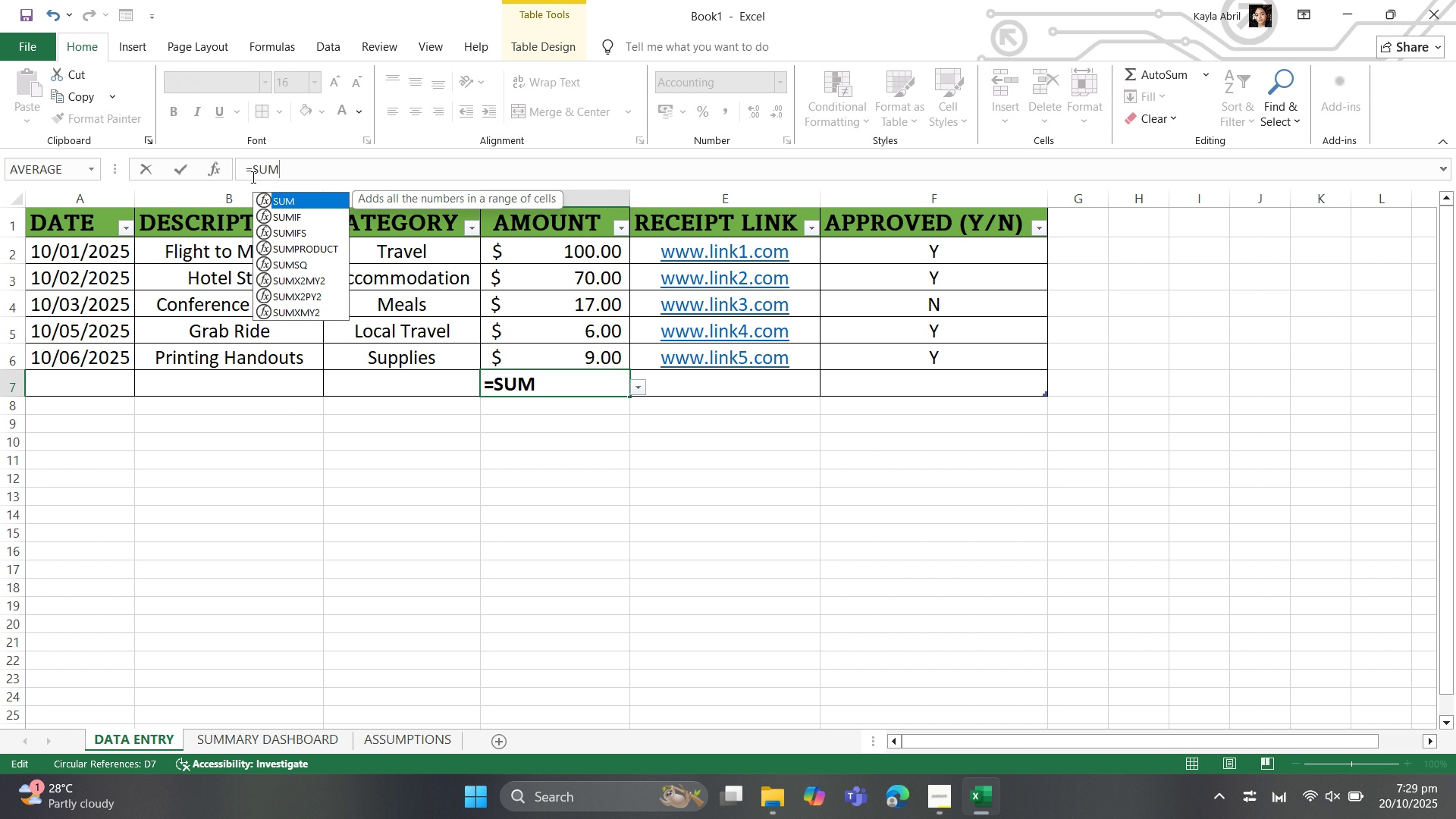 
key(Shift+ShiftLeft)
 